 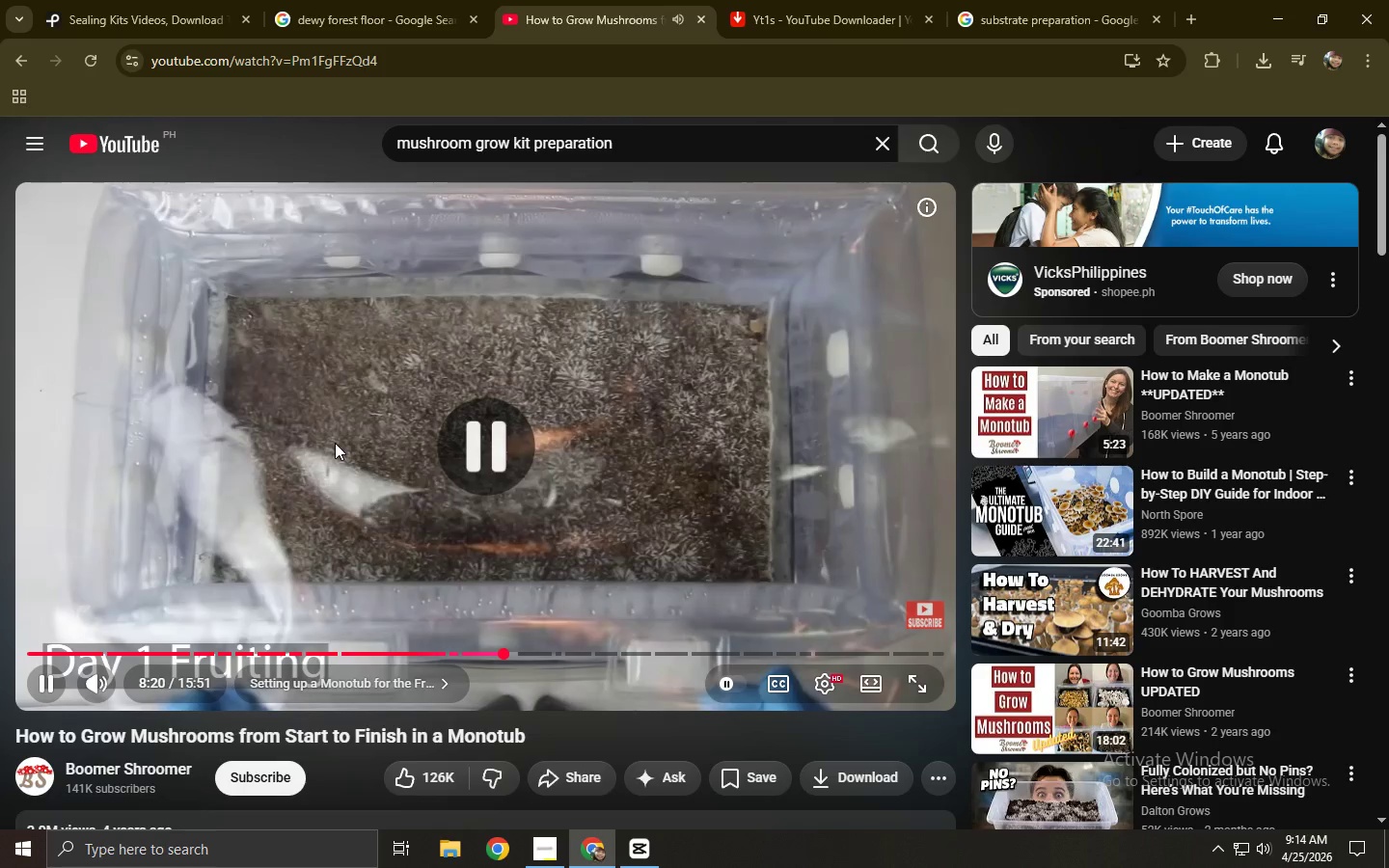 
left_click([335, 443])
 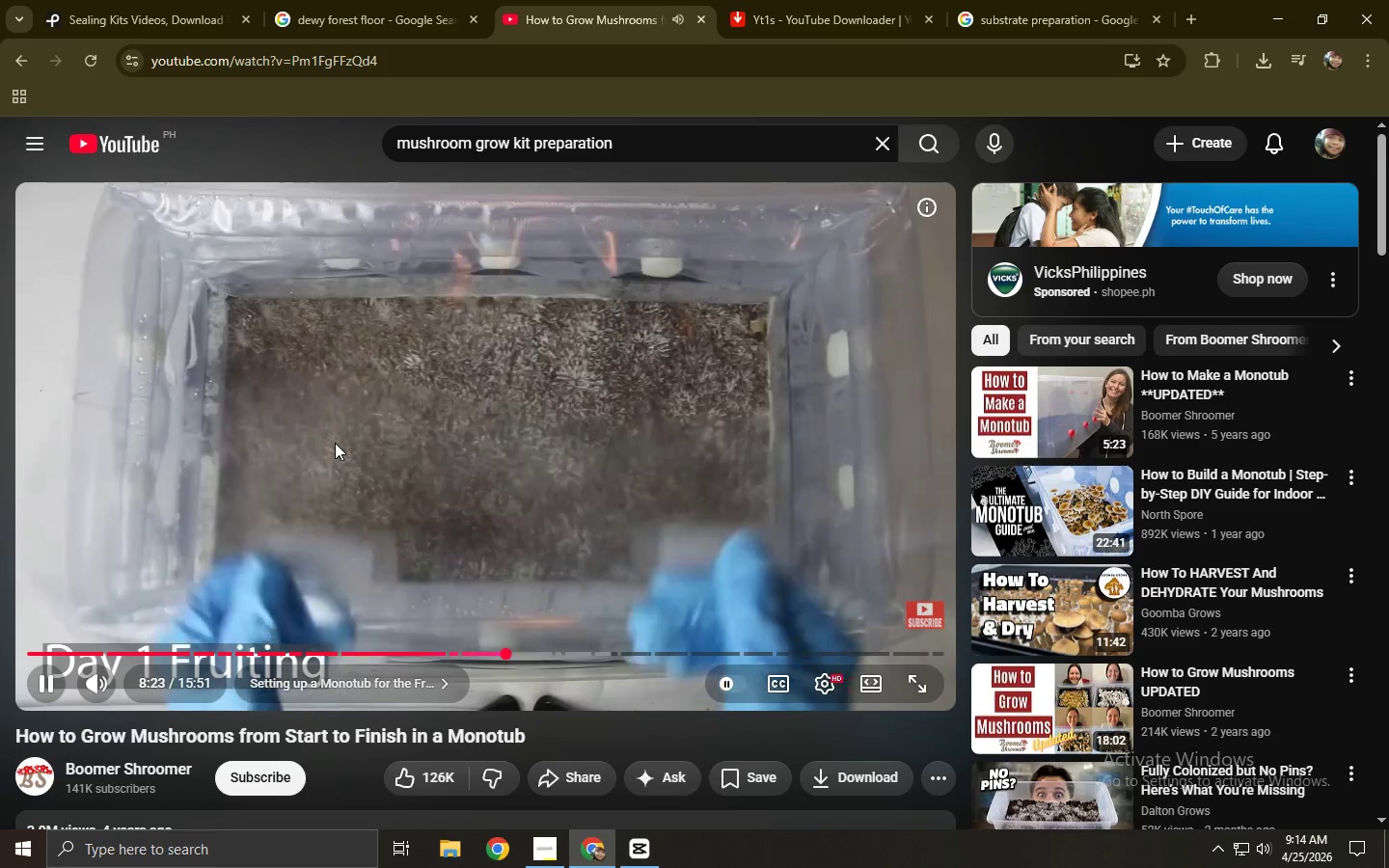 
double_click([410, 0])
 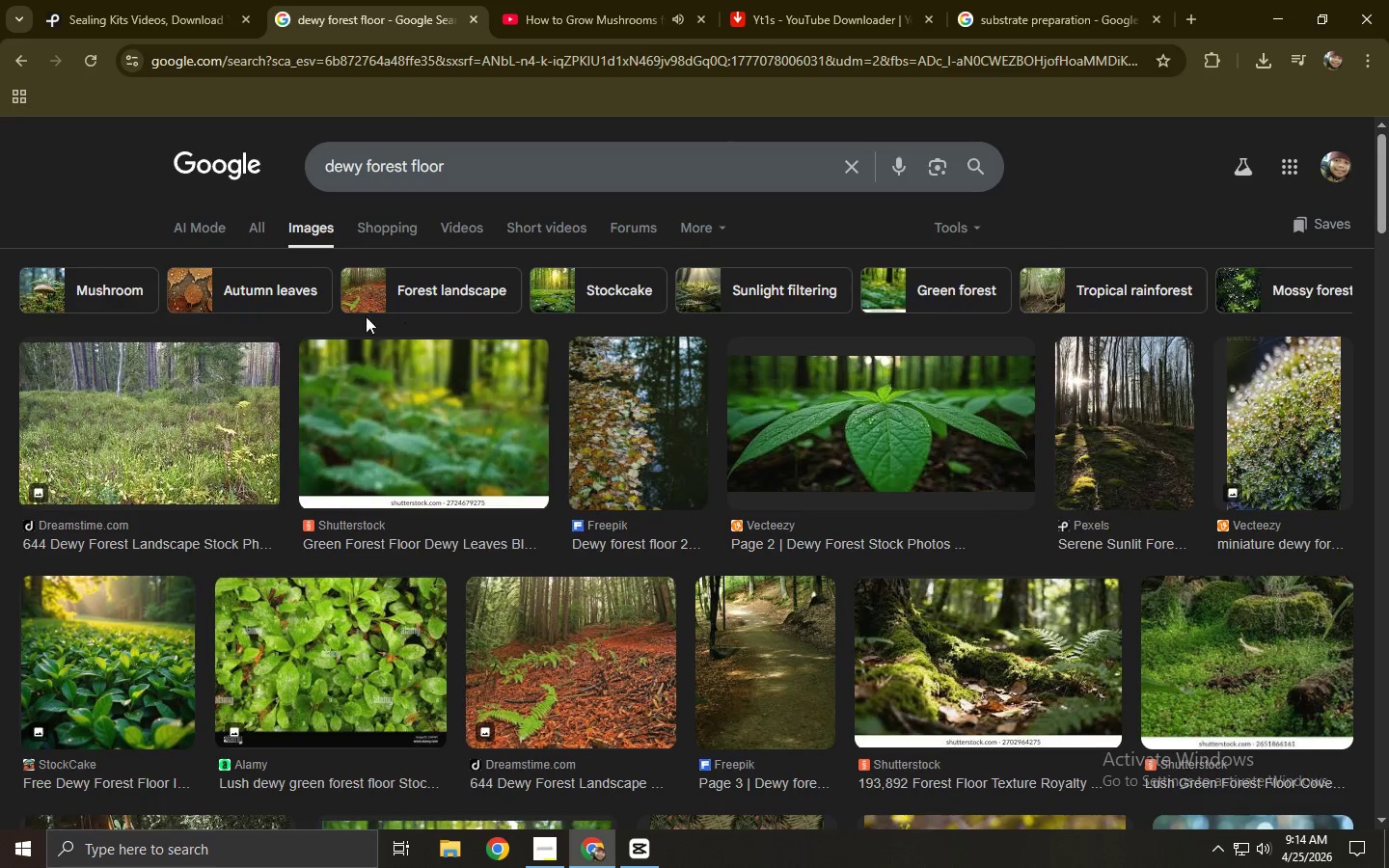 
left_click([183, 0])
 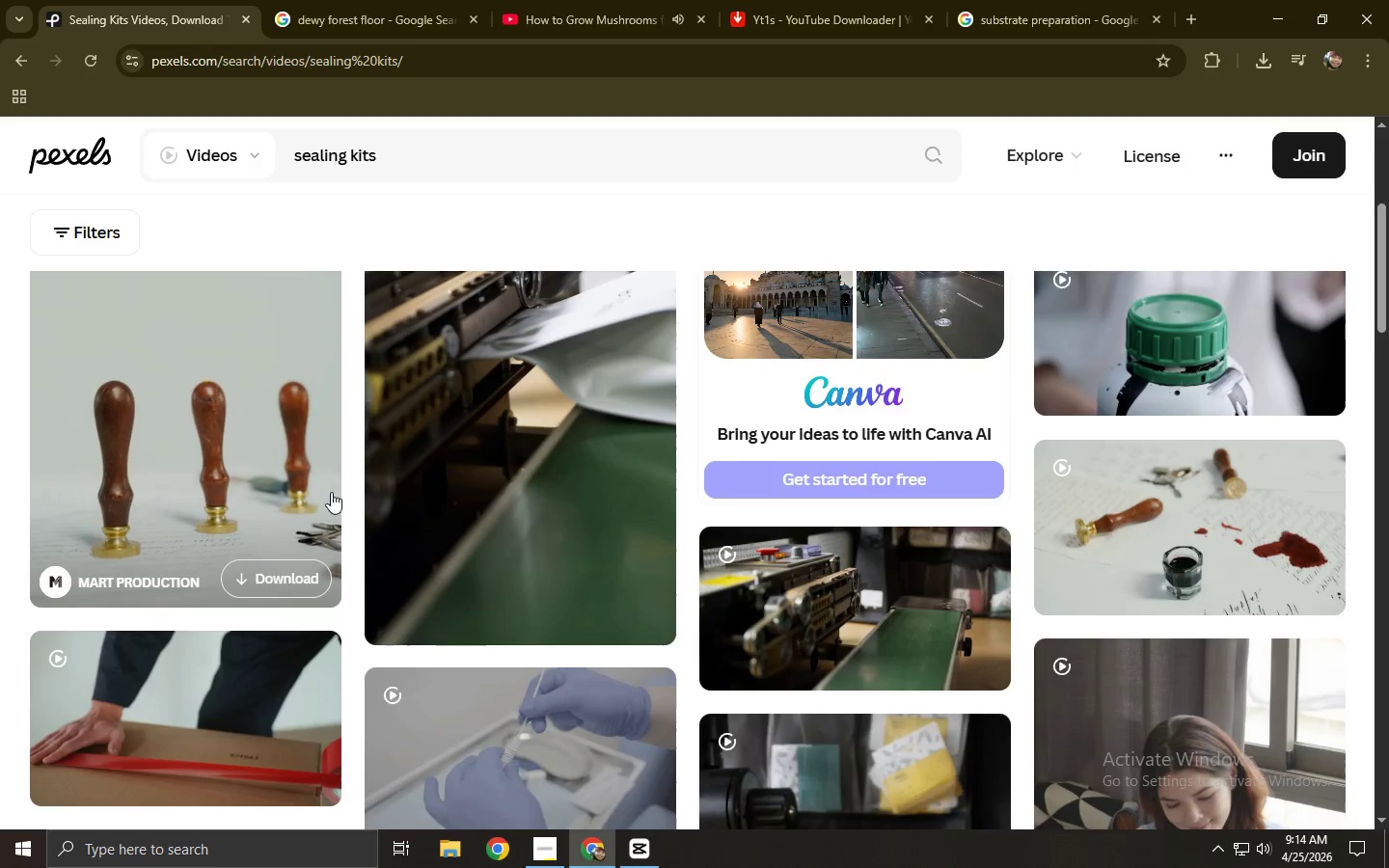 
left_click([539, 494])
 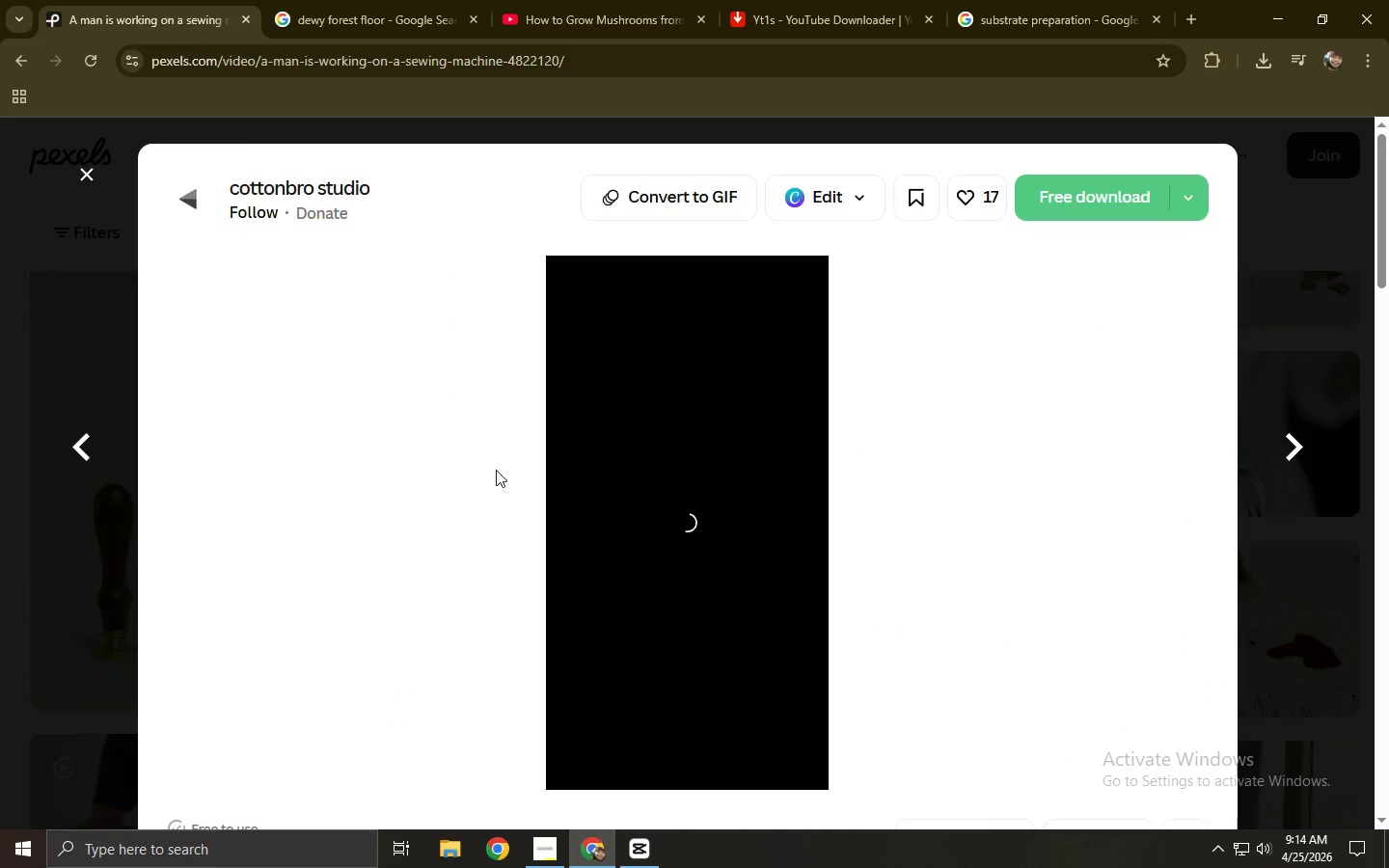 
scroll: coordinate [326, 479], scroll_direction: up, amount: 1.0
 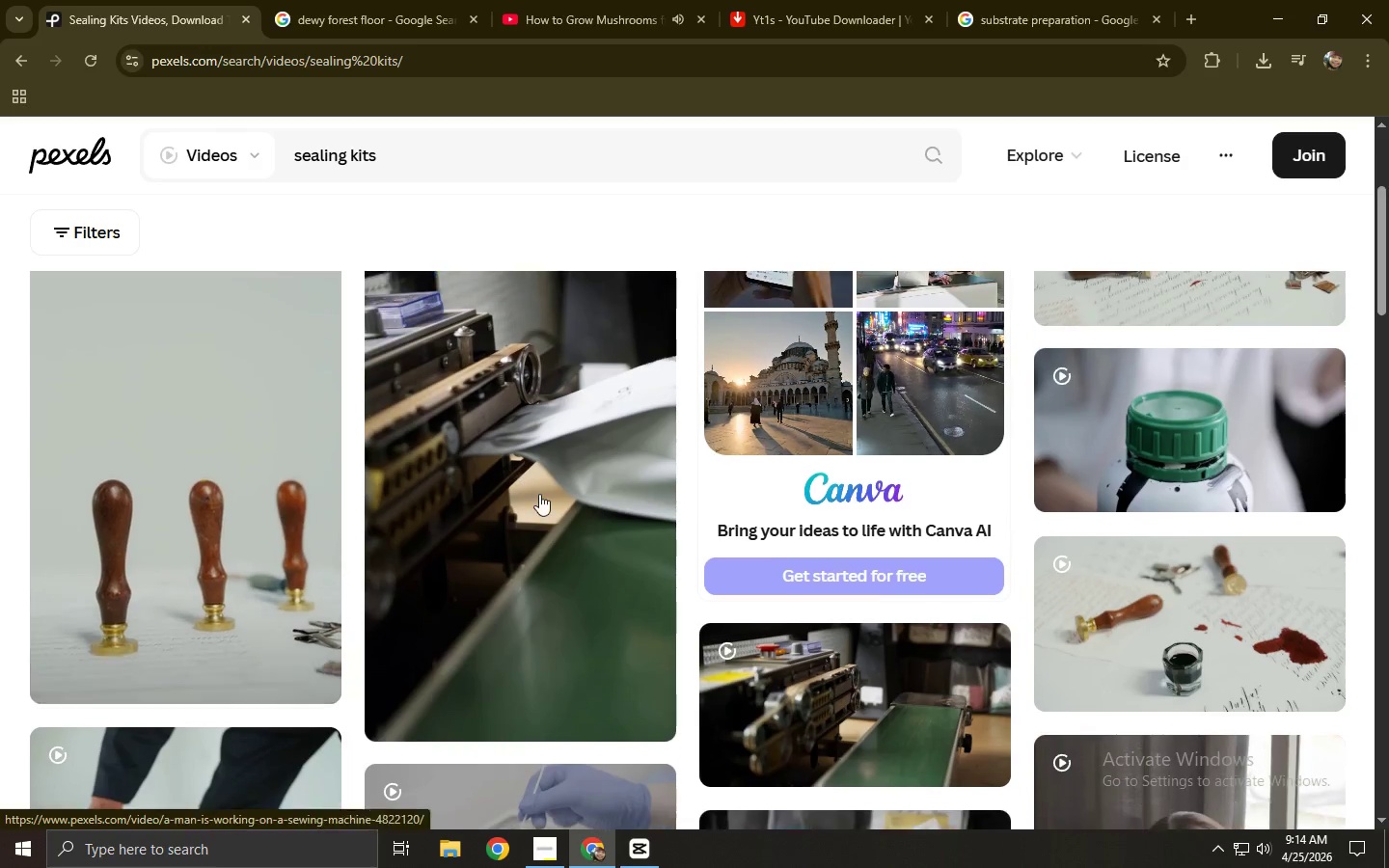 
scroll: coordinate [438, 469], scroll_direction: down, amount: 6.0
 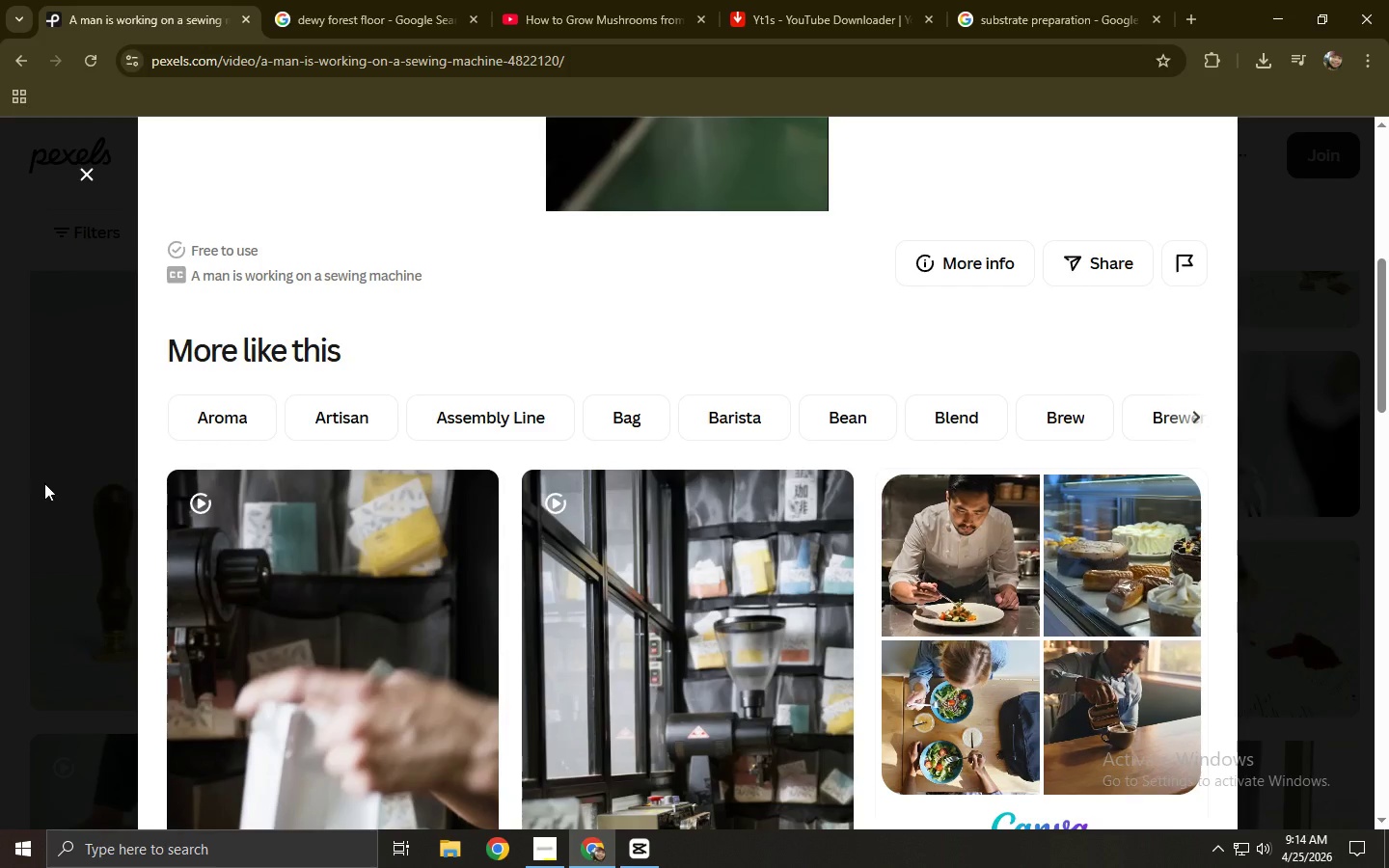 
scroll: coordinate [92, 467], scroll_direction: up, amount: 4.0
 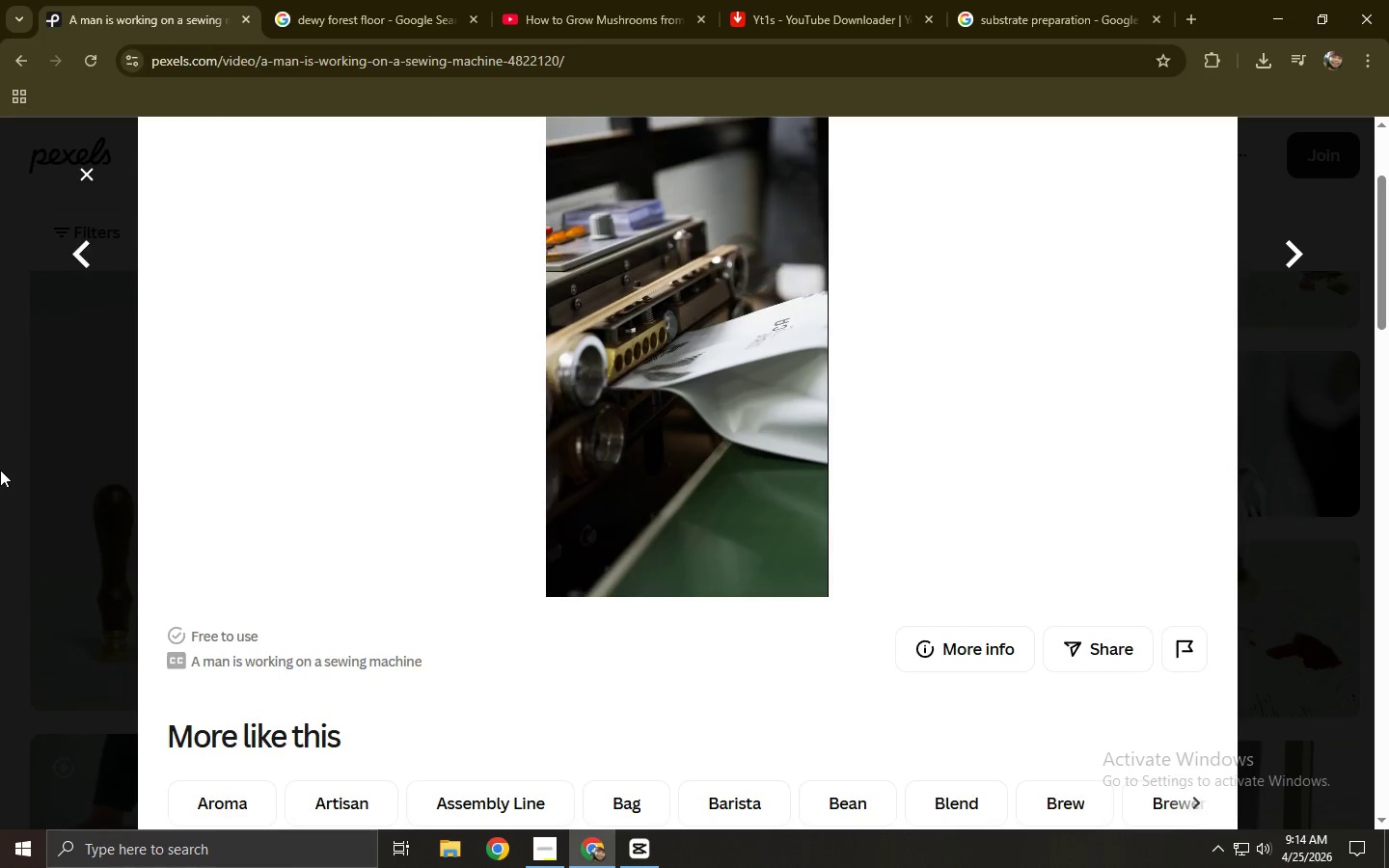 
left_click([0, 470])
 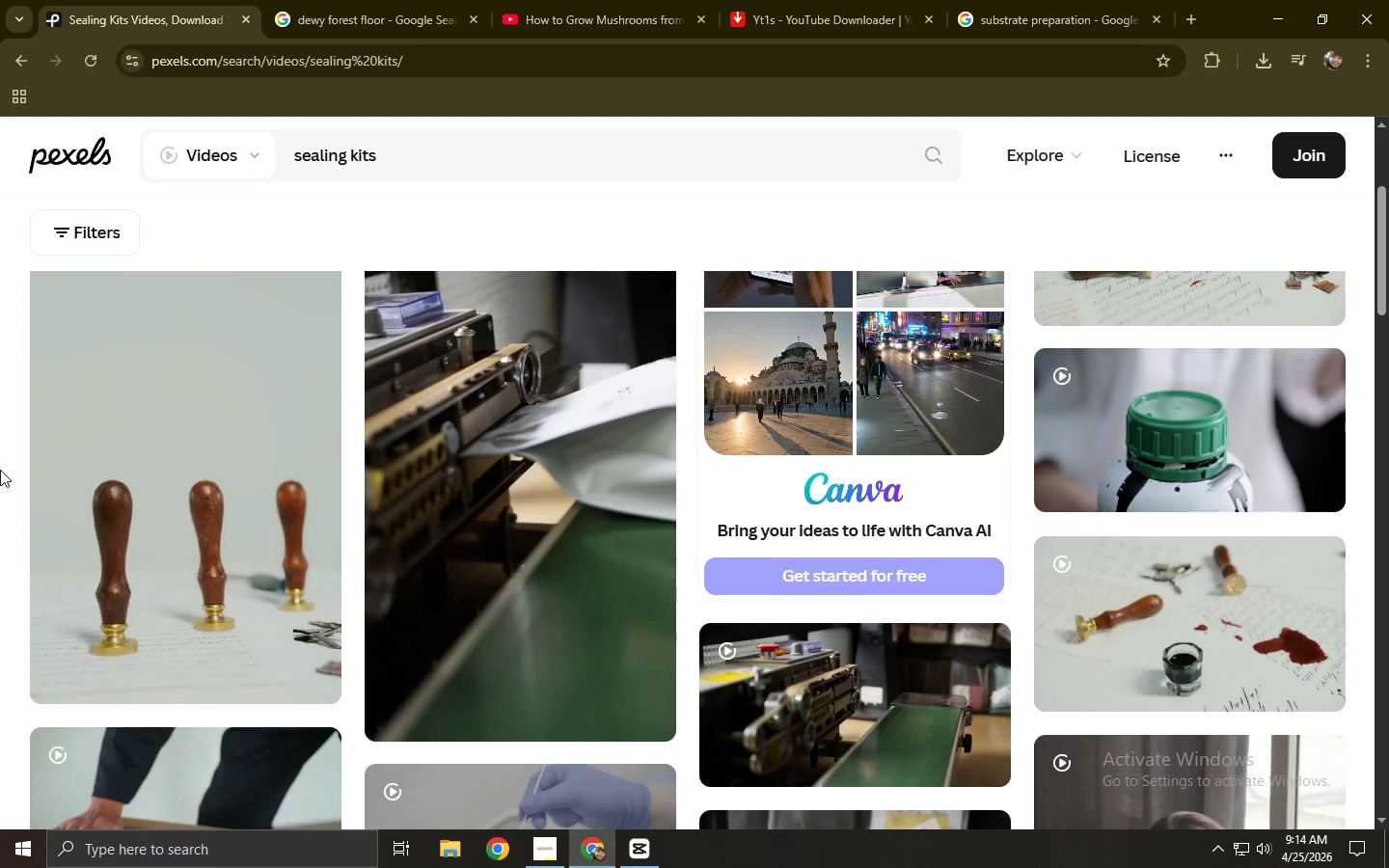 
scroll: coordinate [0, 470], scroll_direction: down, amount: 4.0
 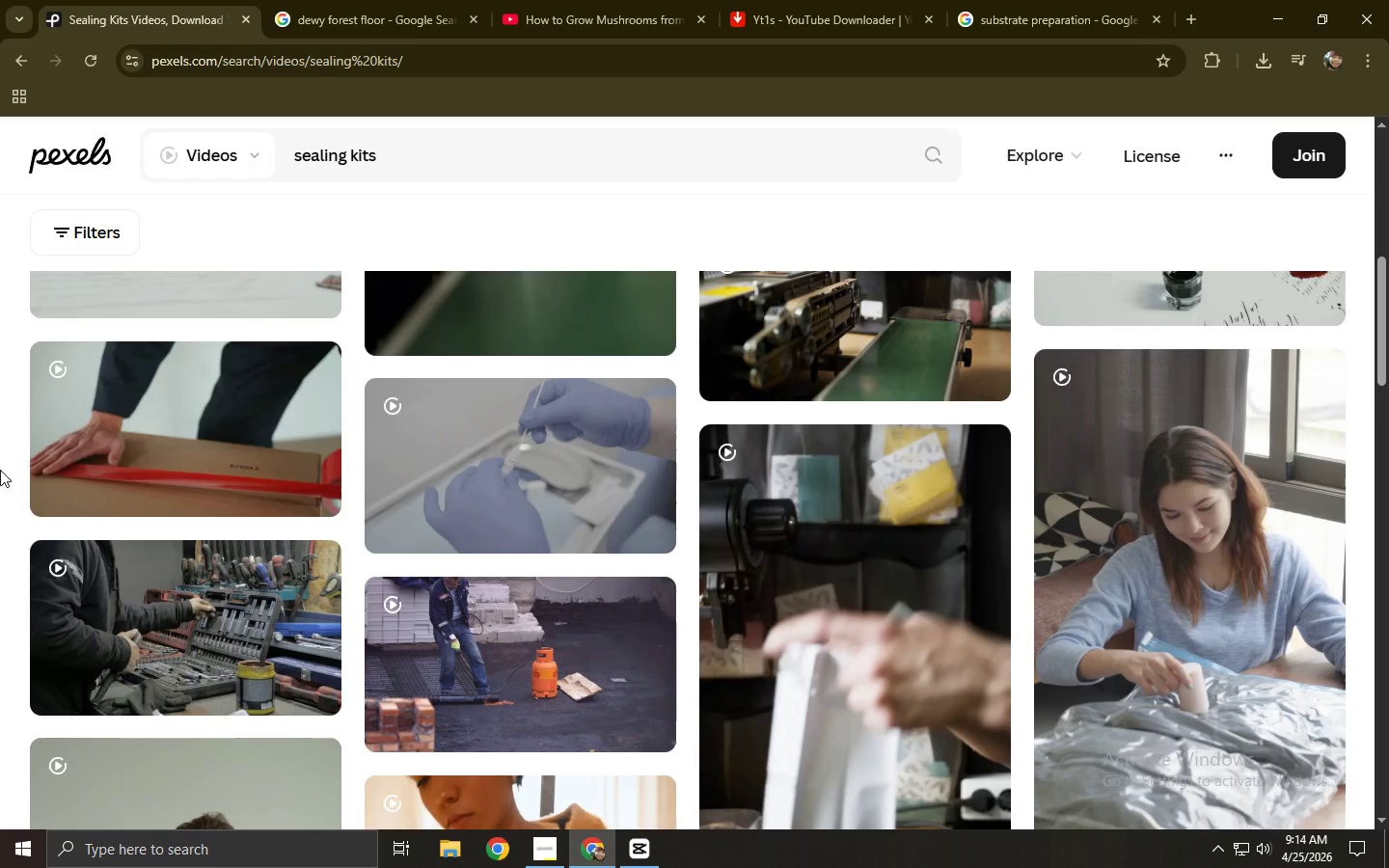 
scroll: coordinate [8, 470], scroll_direction: up, amount: 2.0
 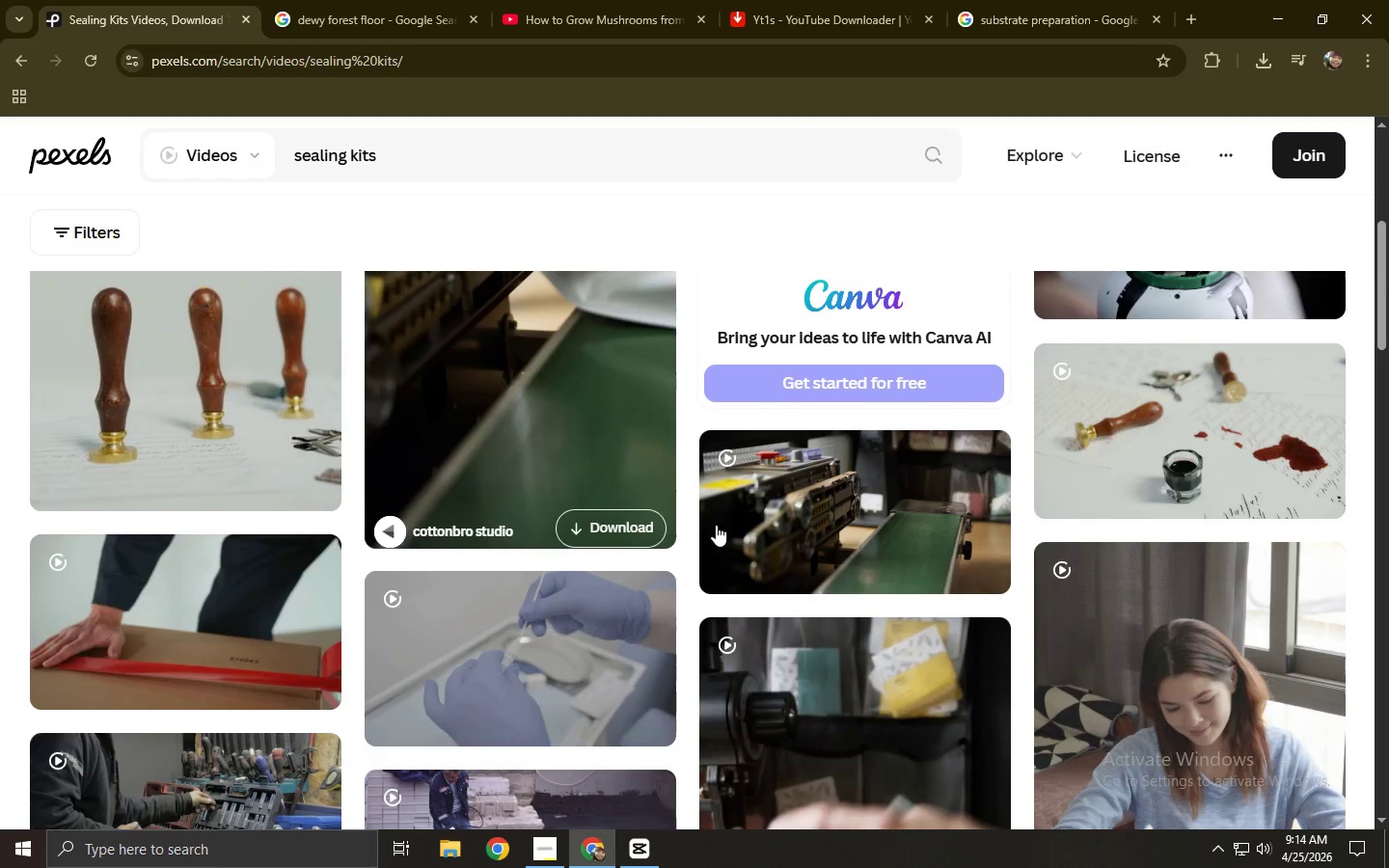 
left_click([853, 521])
 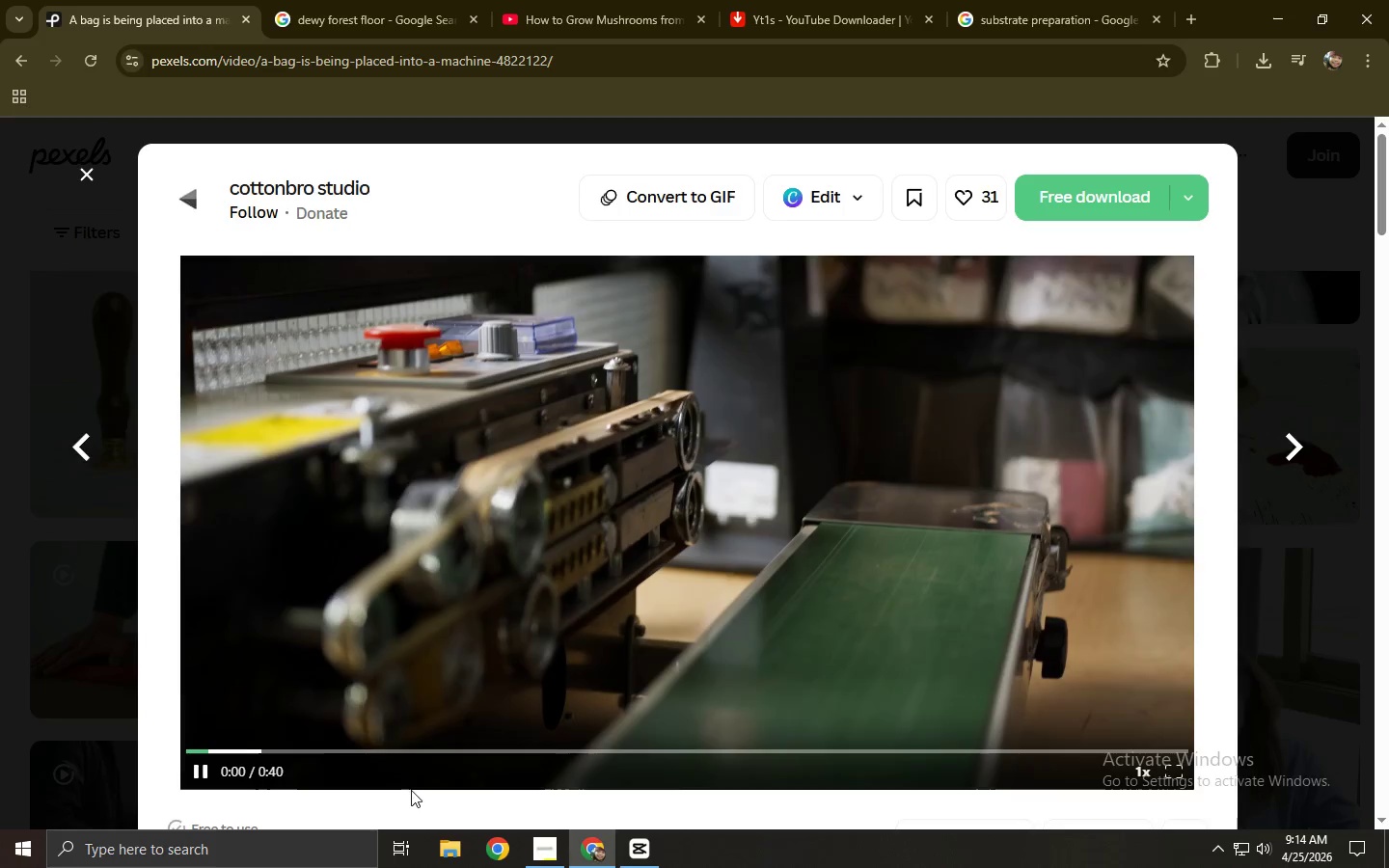 
left_click([287, 747])
 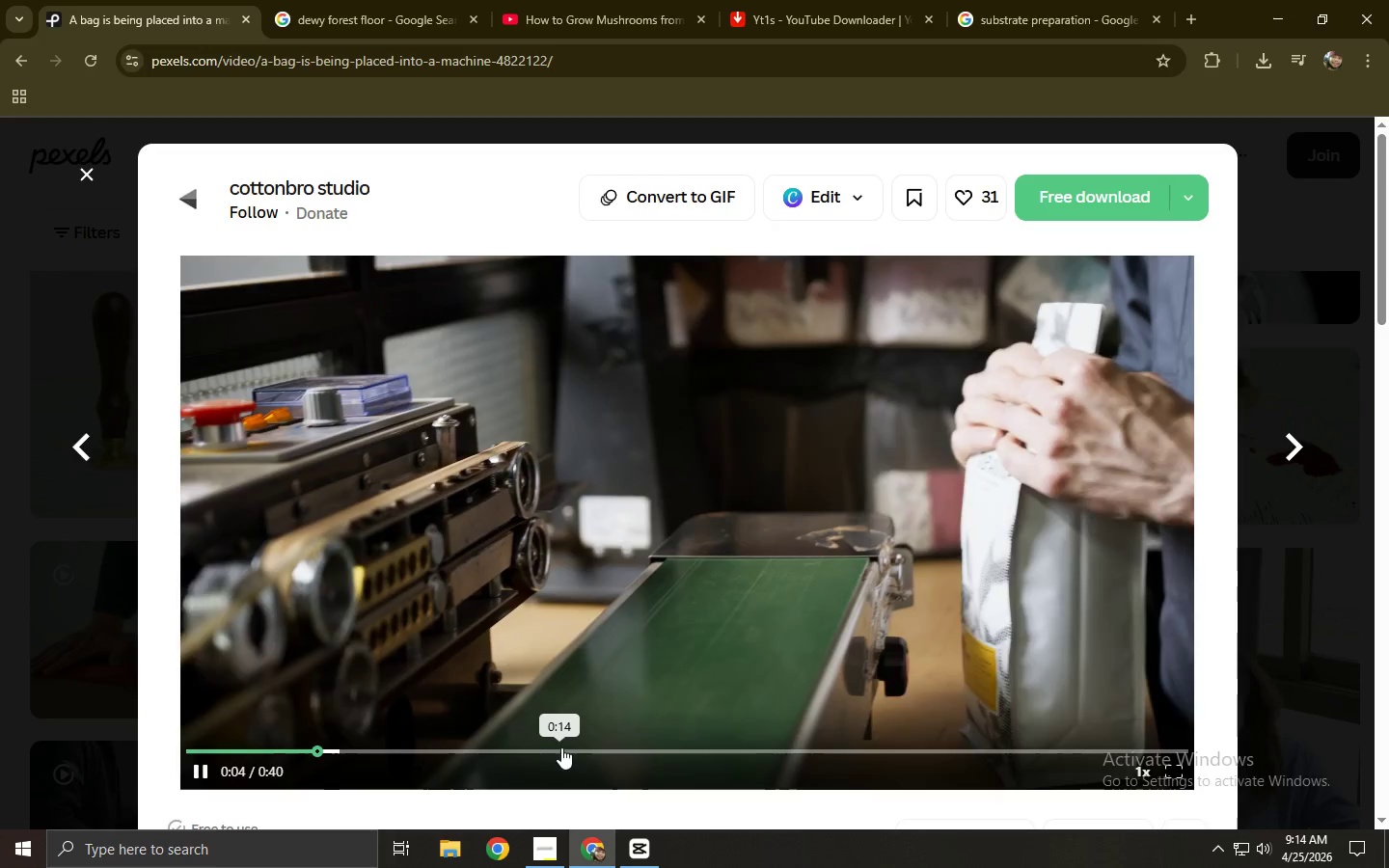 
left_click([585, 744])
 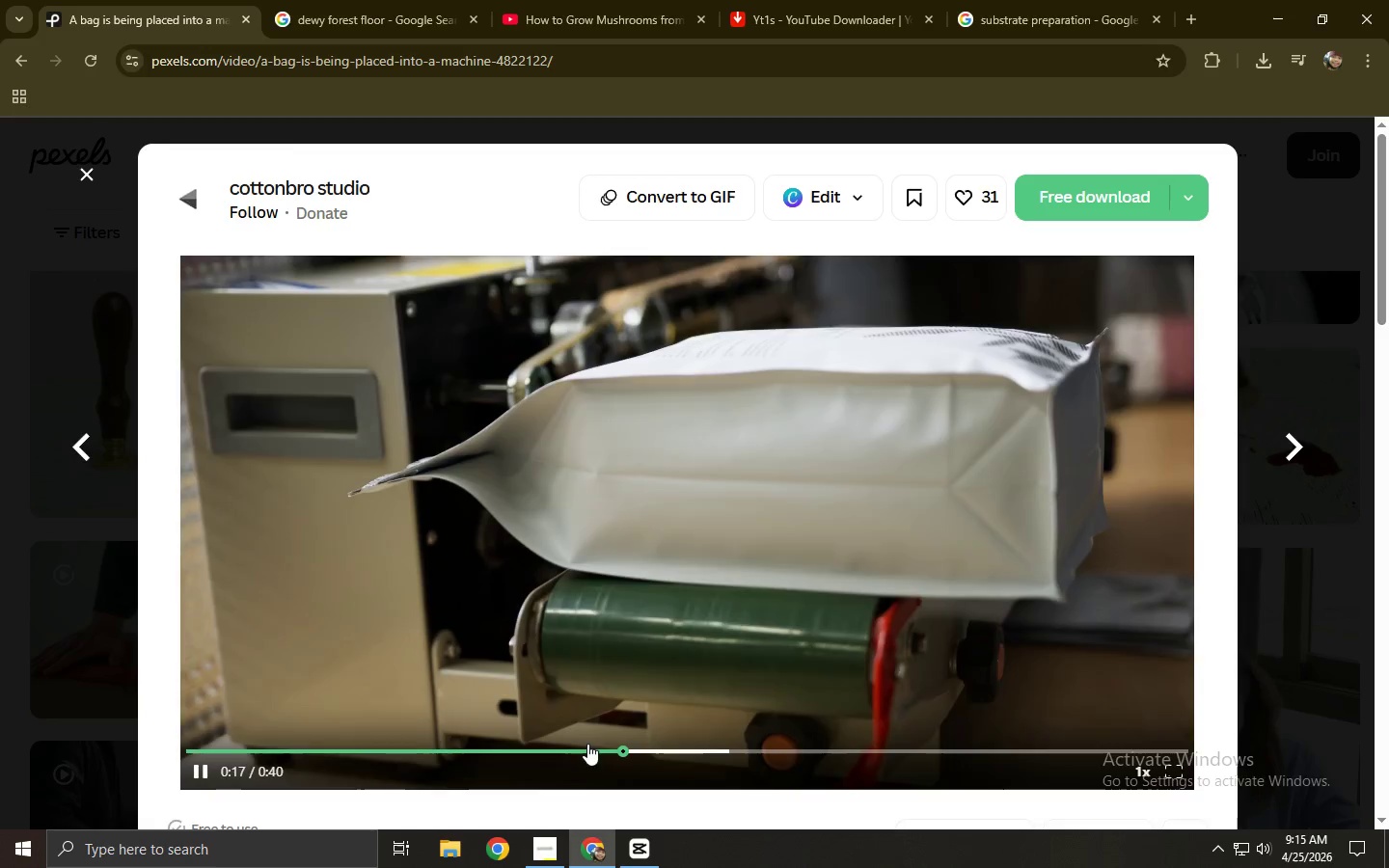 
left_click([1112, 202])
 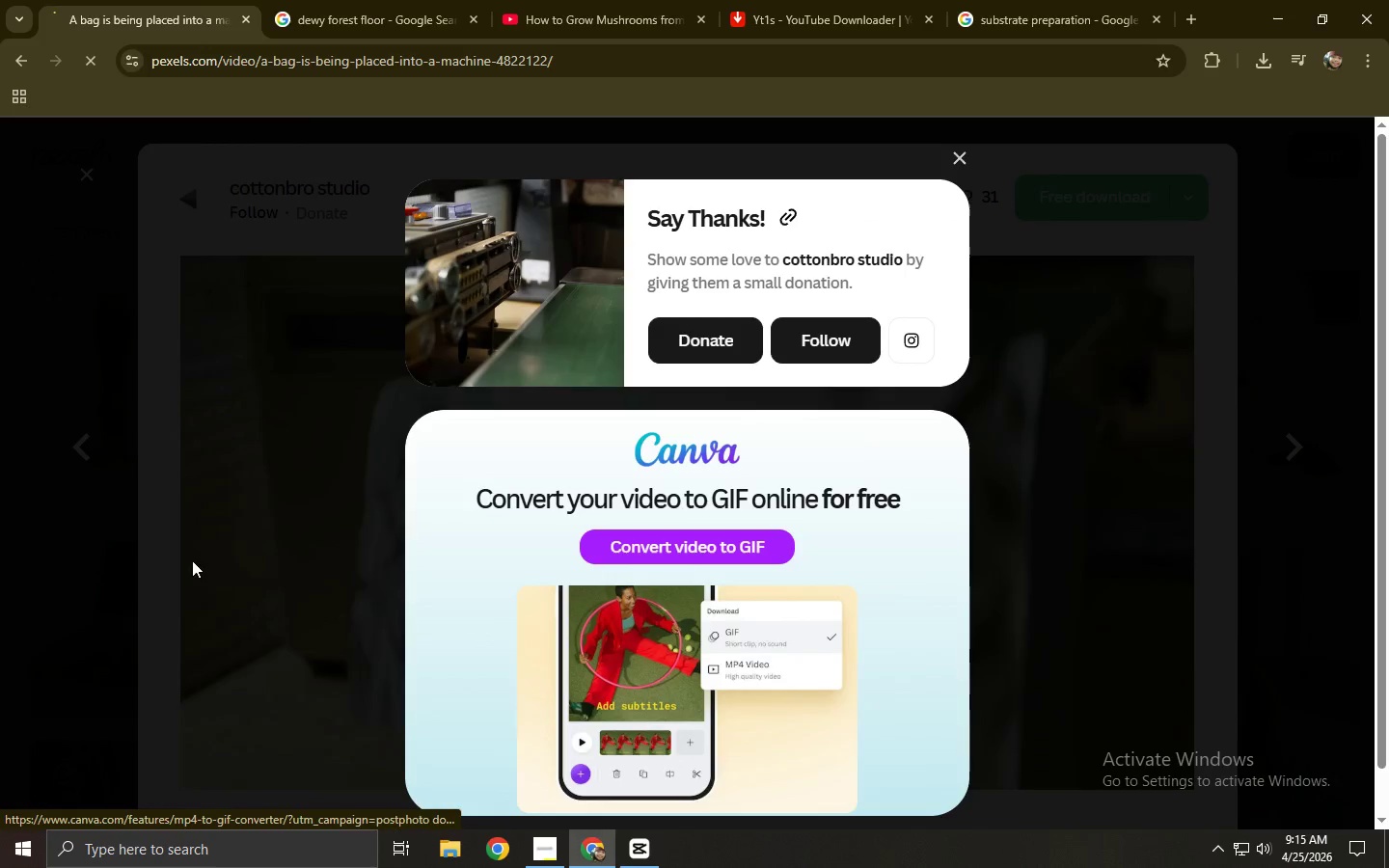 
left_click([0, 592])
 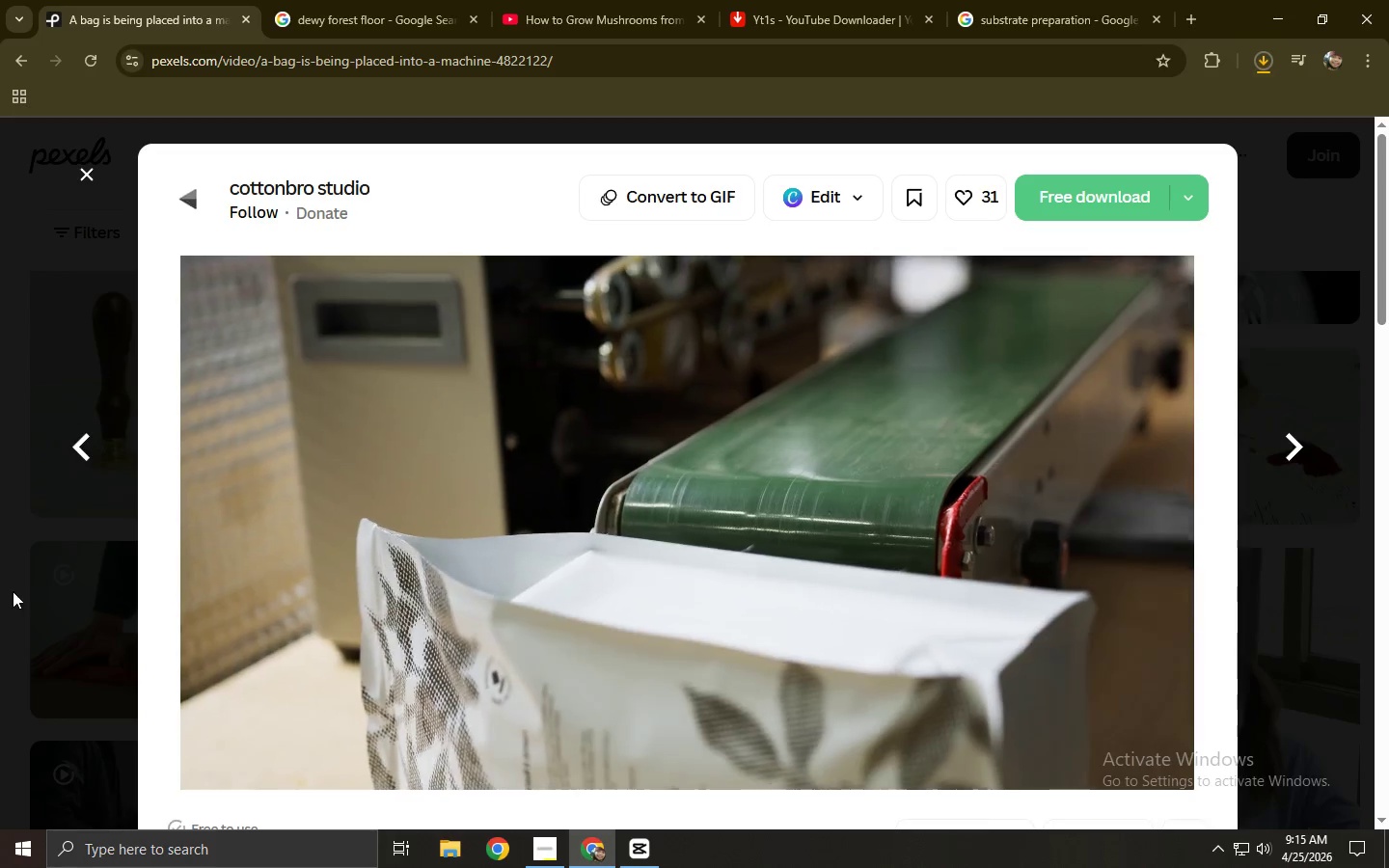 
left_click([14, 590])
 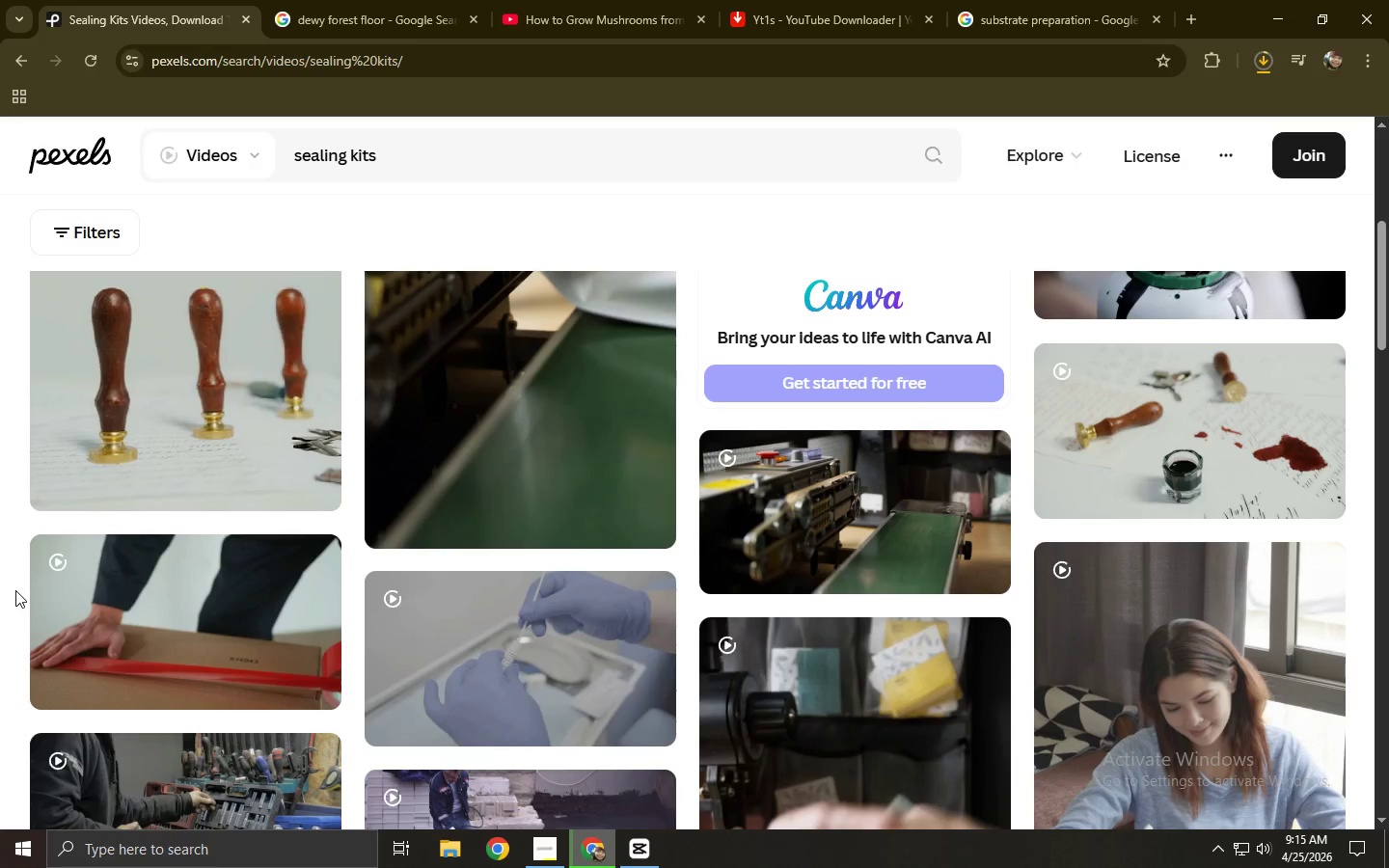 
left_click_drag(start_coordinate=[478, 162], to_coordinate=[226, 170])
 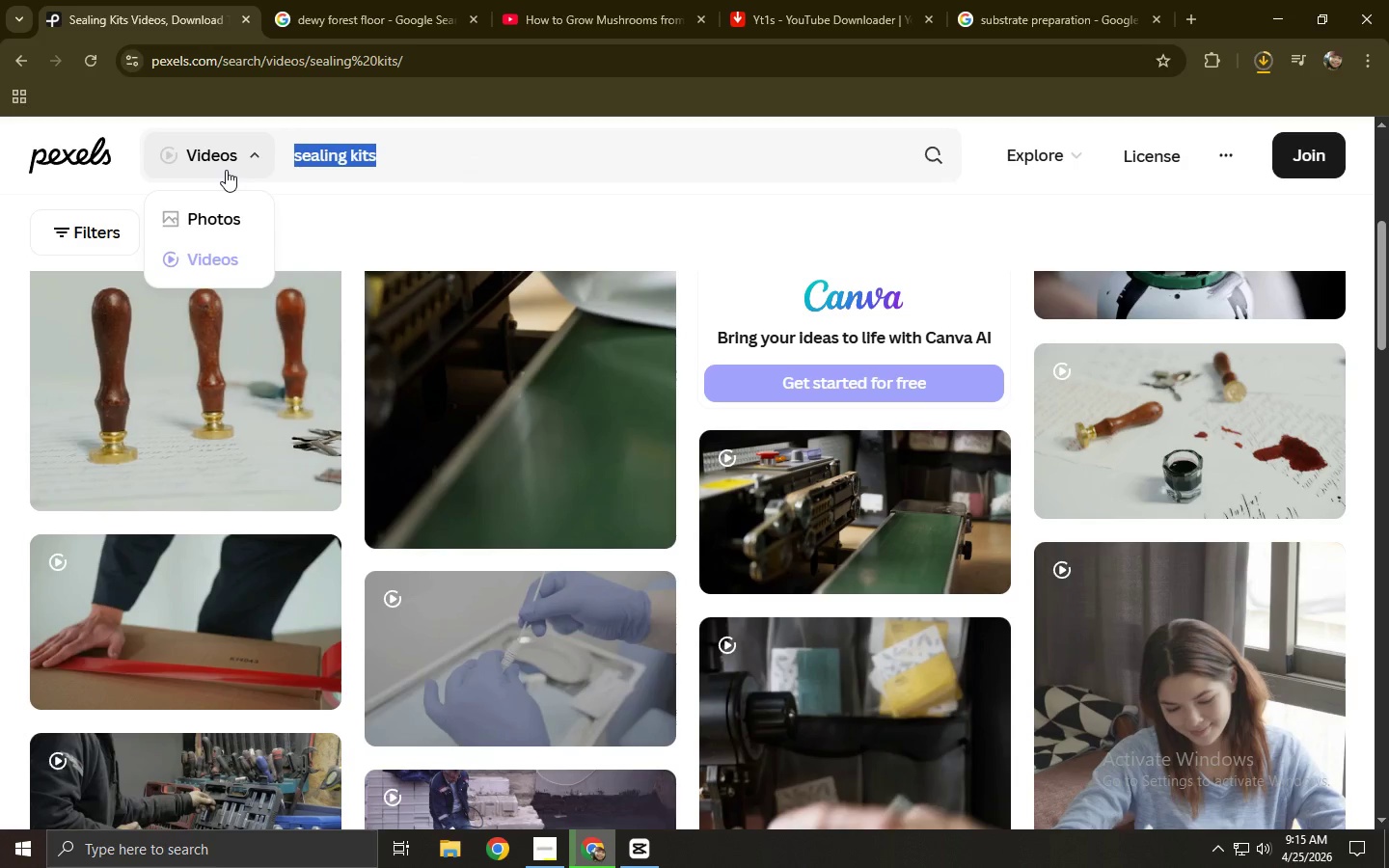 
type(packaging lik)
key(Backspace)
type(ne)
 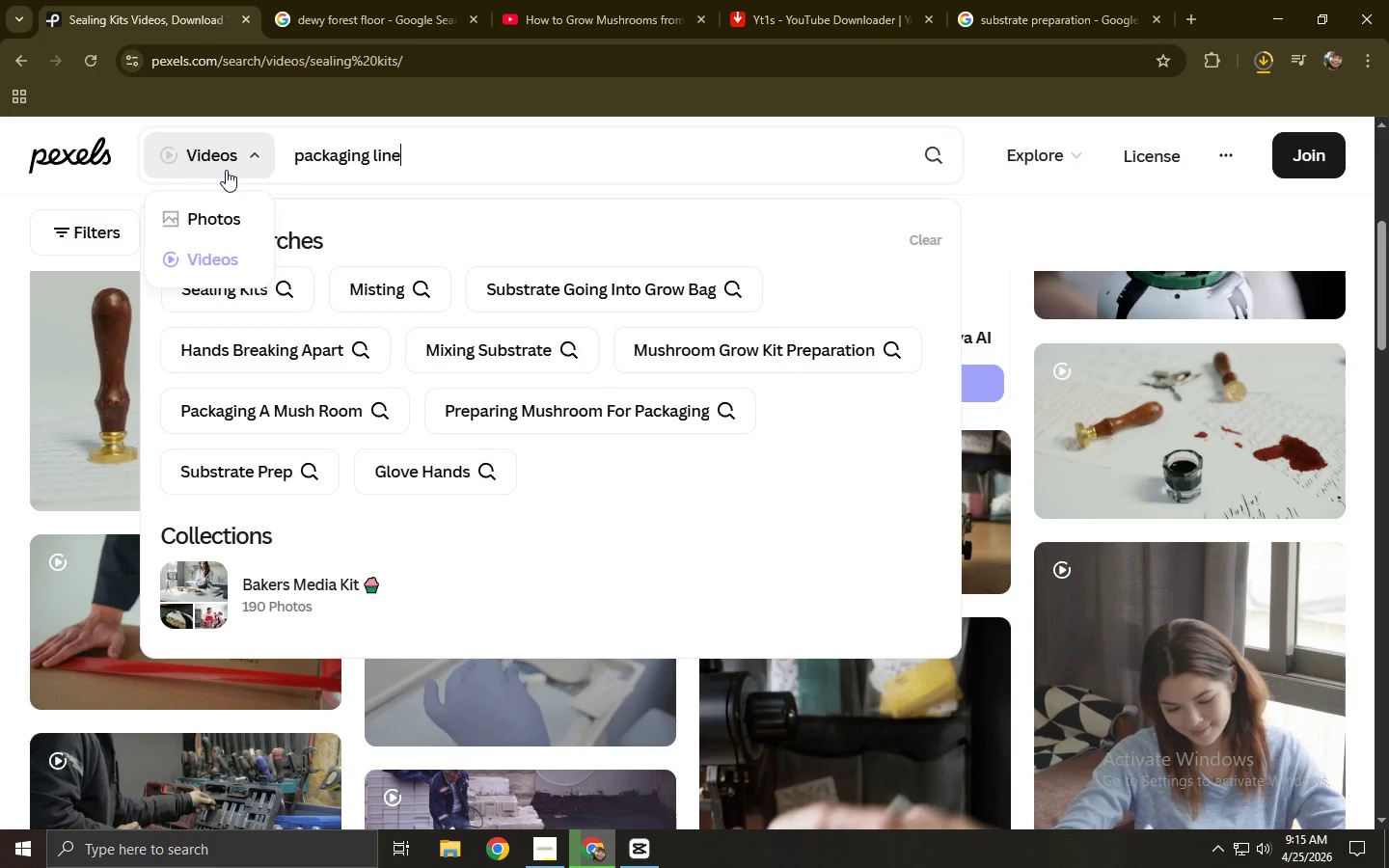 
key(Enter)
 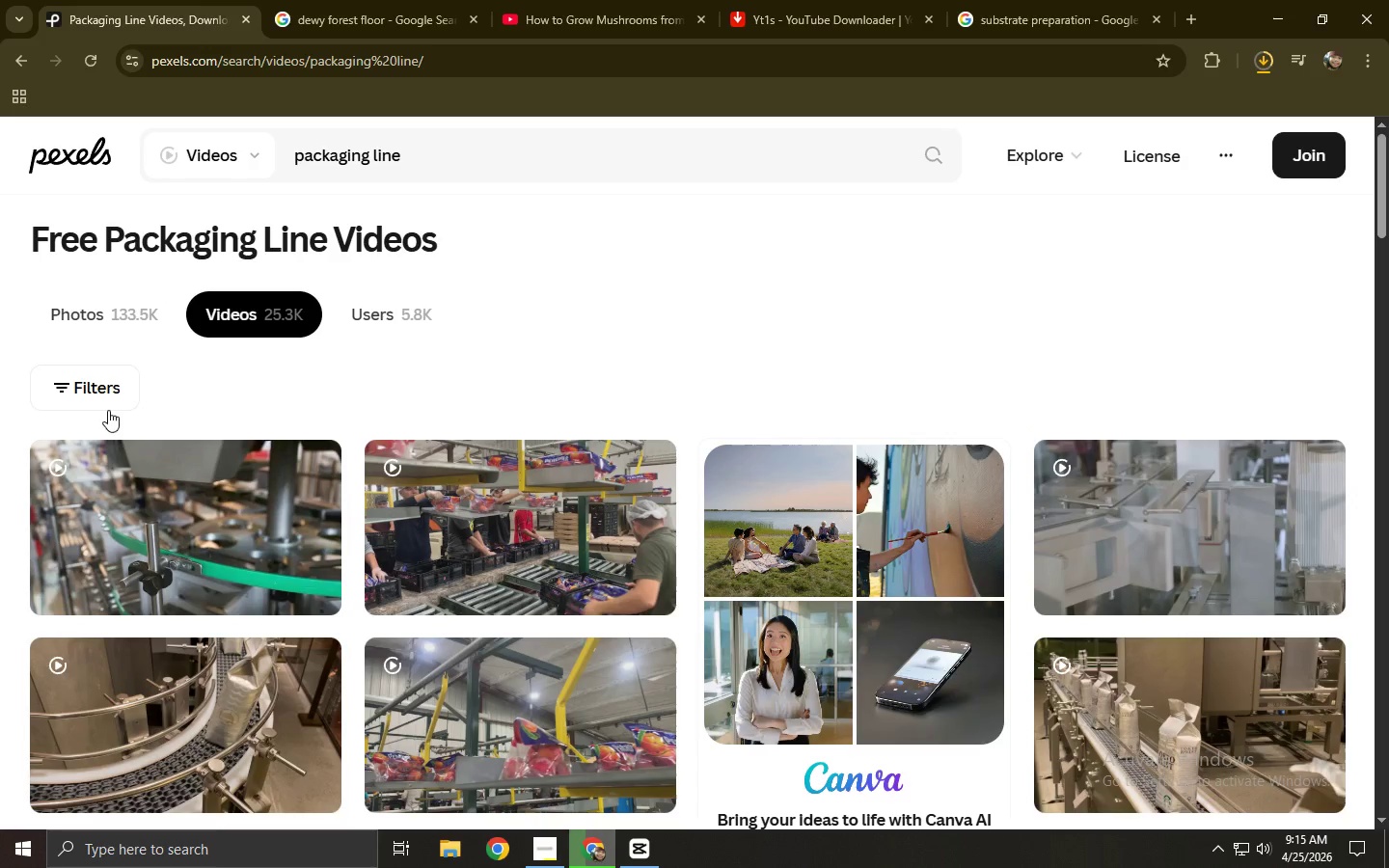 
scroll: coordinate [119, 406], scroll_direction: down, amount: 2.0
 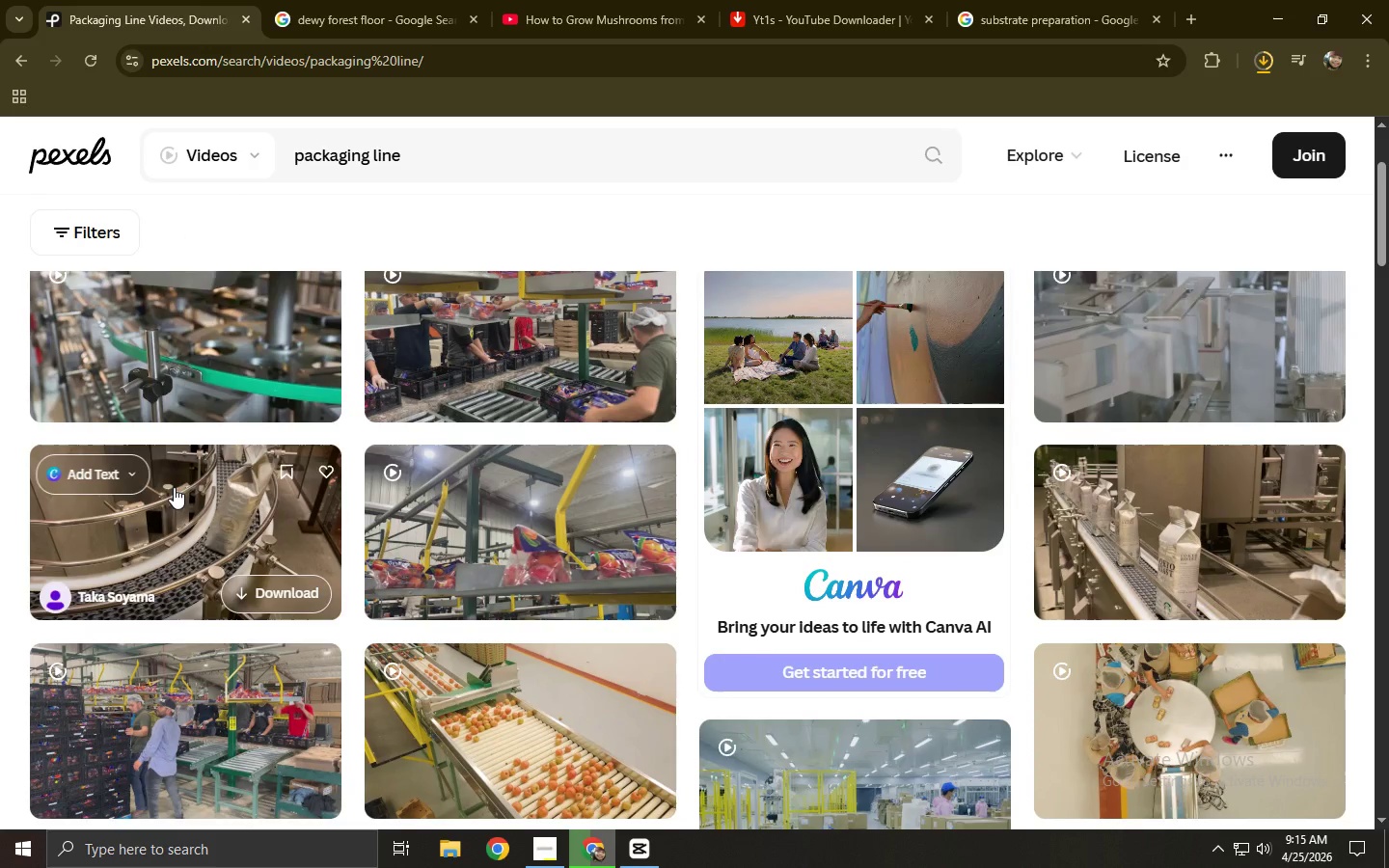 
left_click([174, 487])
 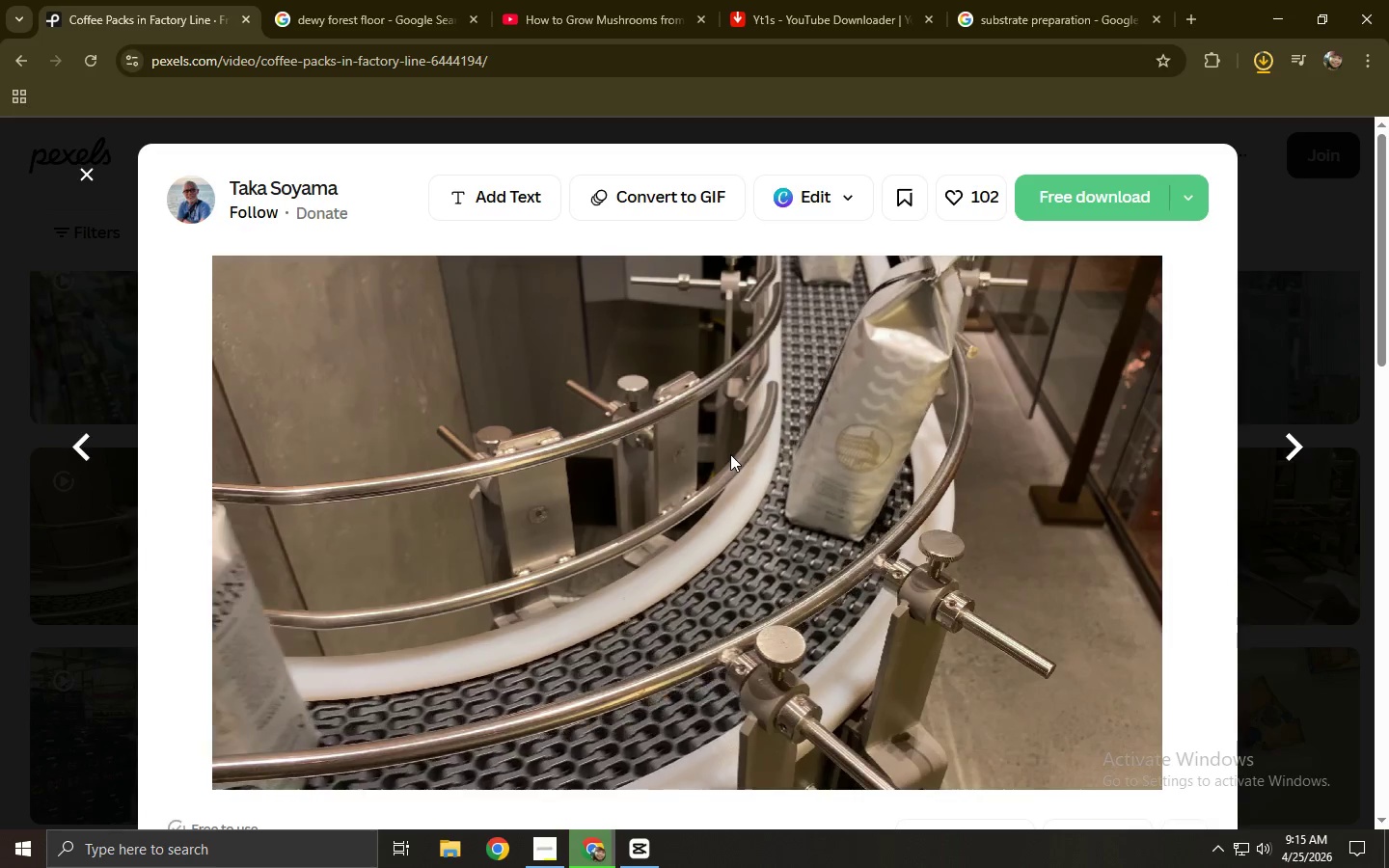 
wait(6.97)
 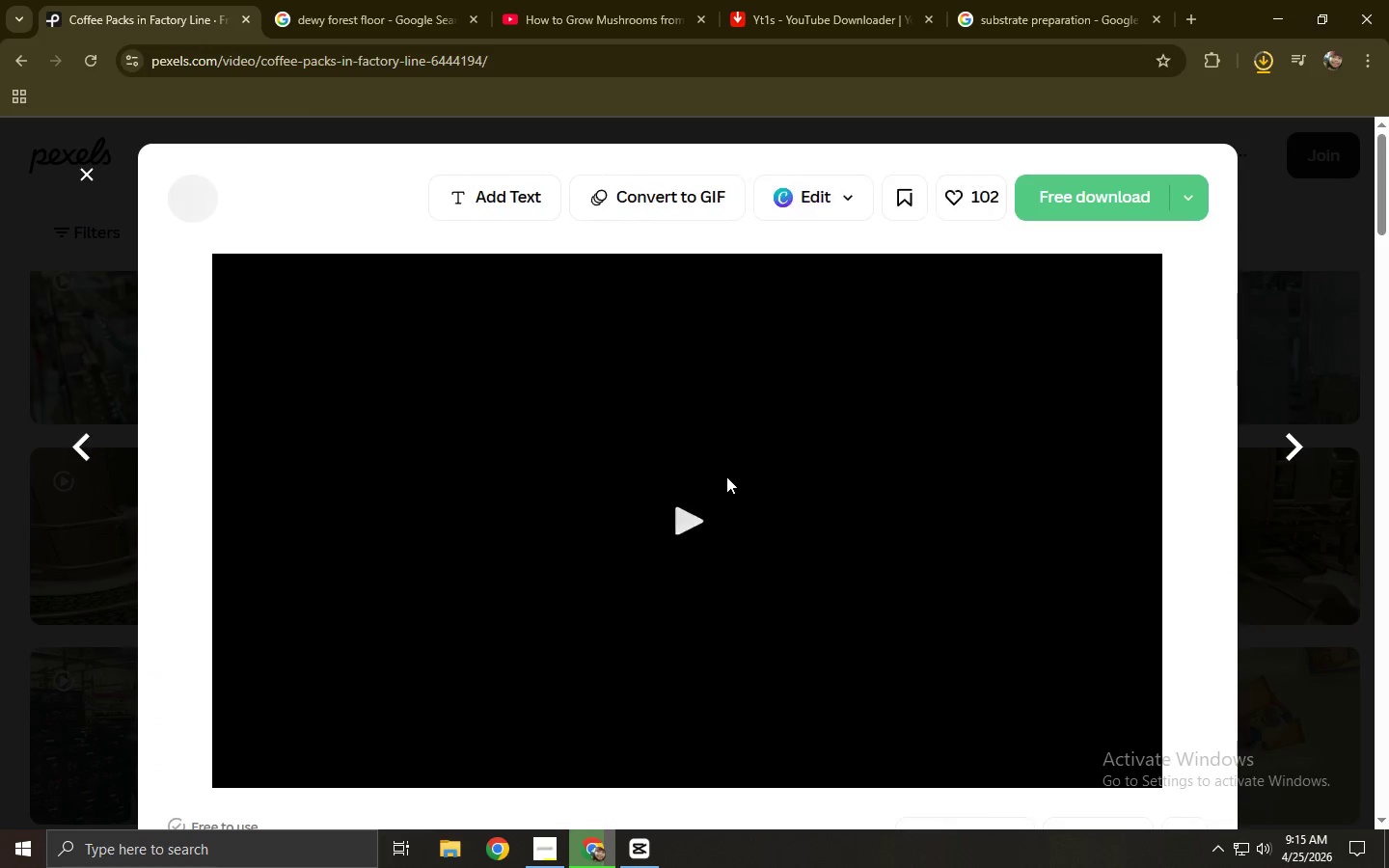 
left_click([0, 463])
 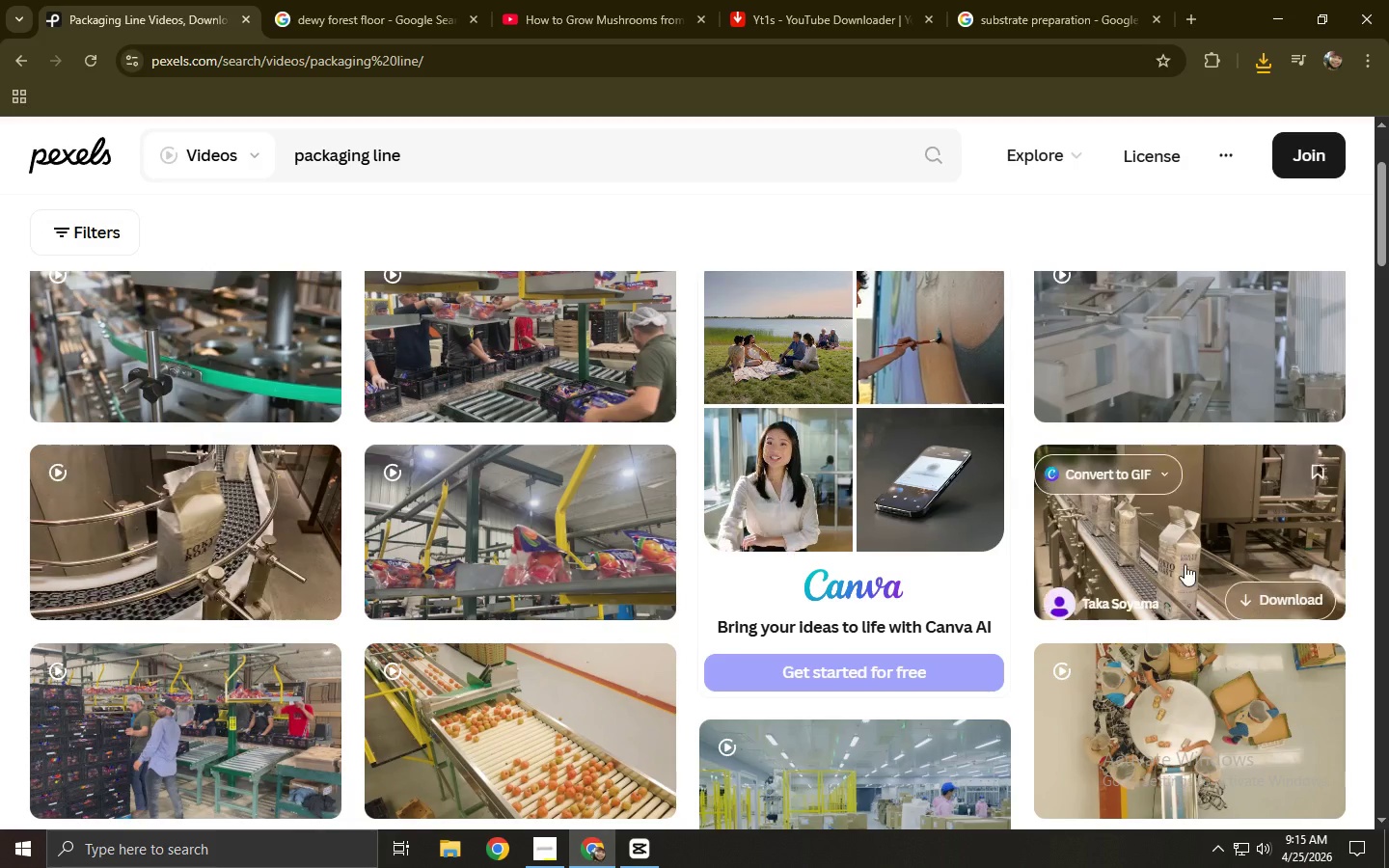 
left_click([1201, 562])
 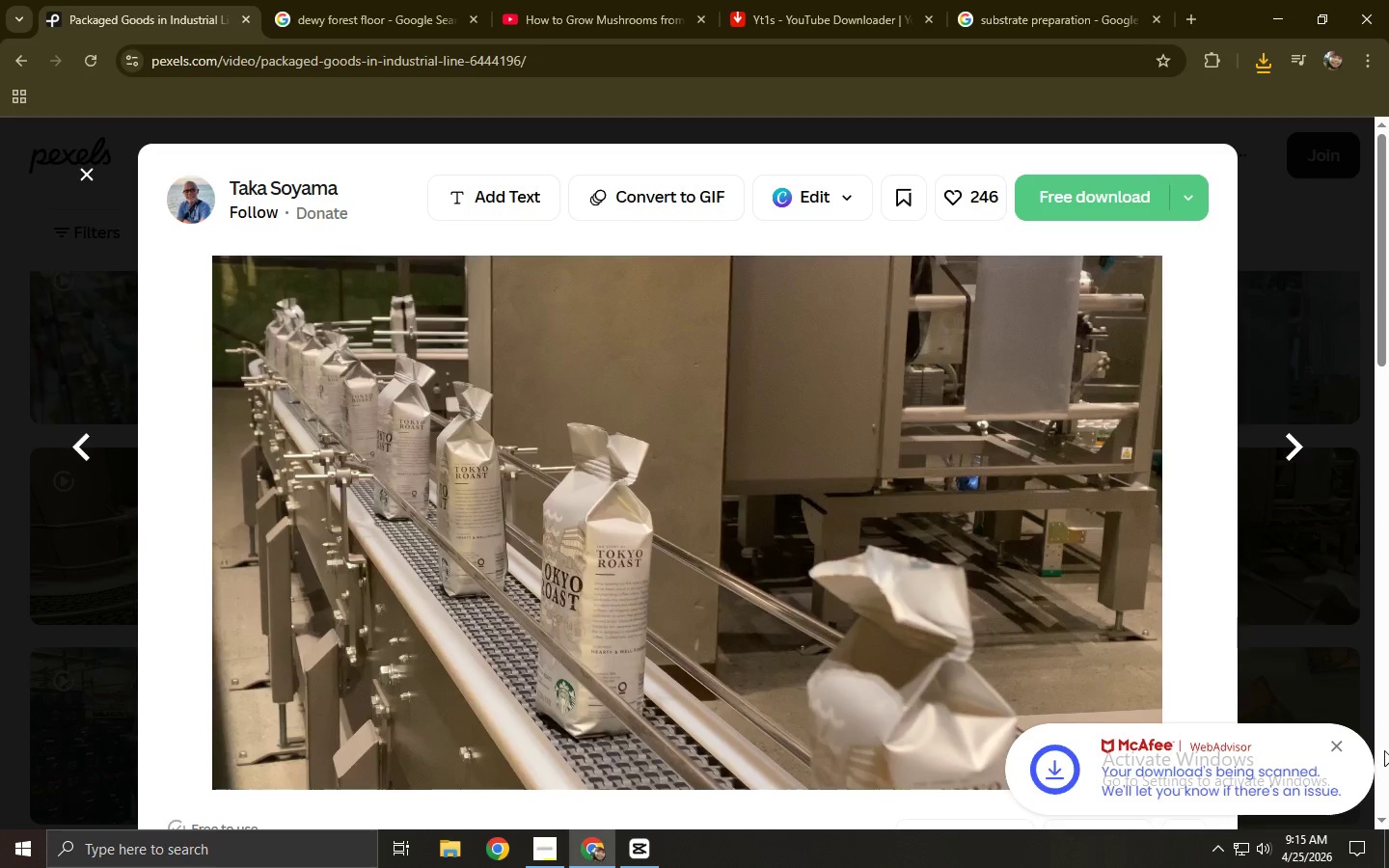 
left_click([1340, 746])
 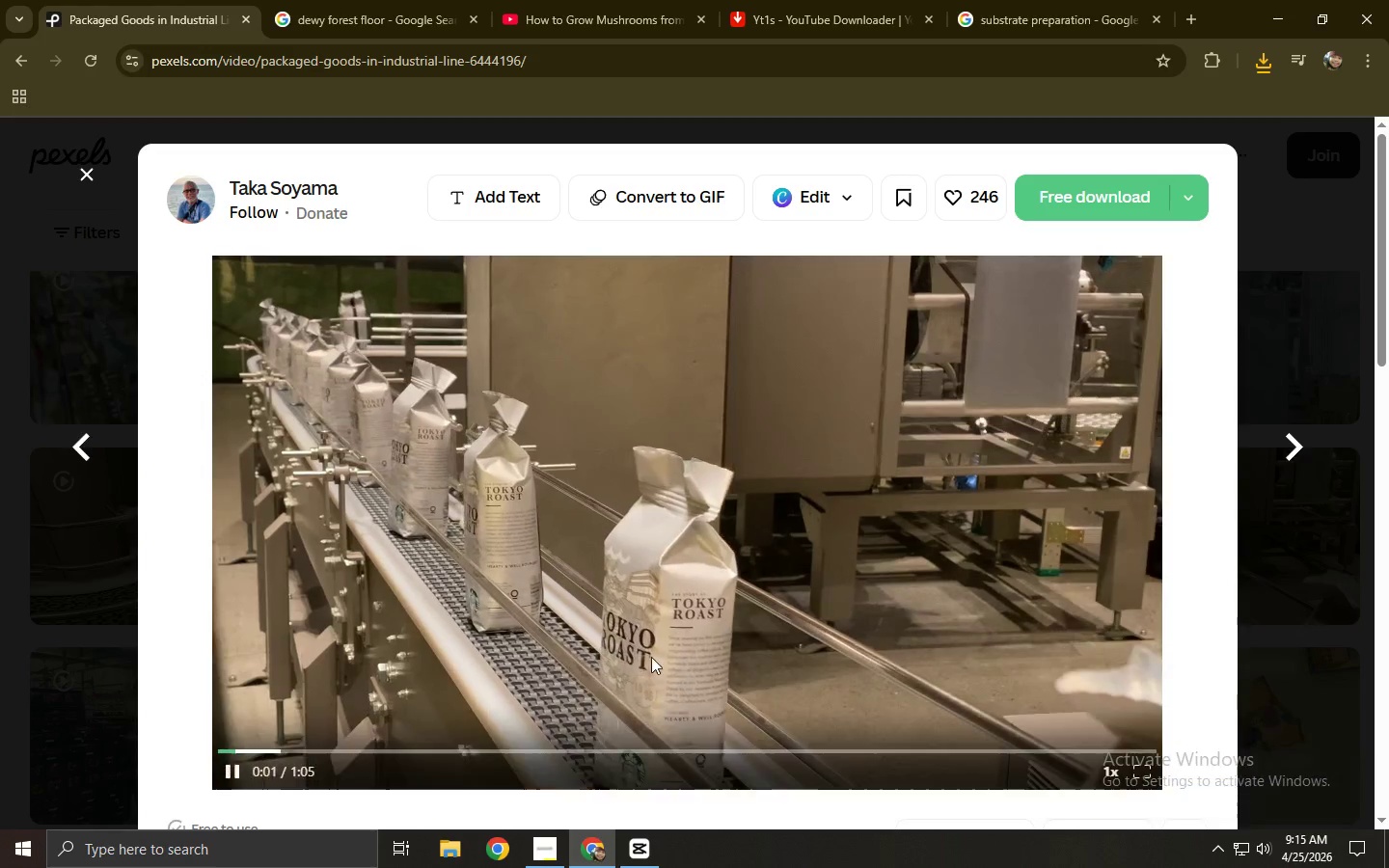 
left_click([0, 583])
 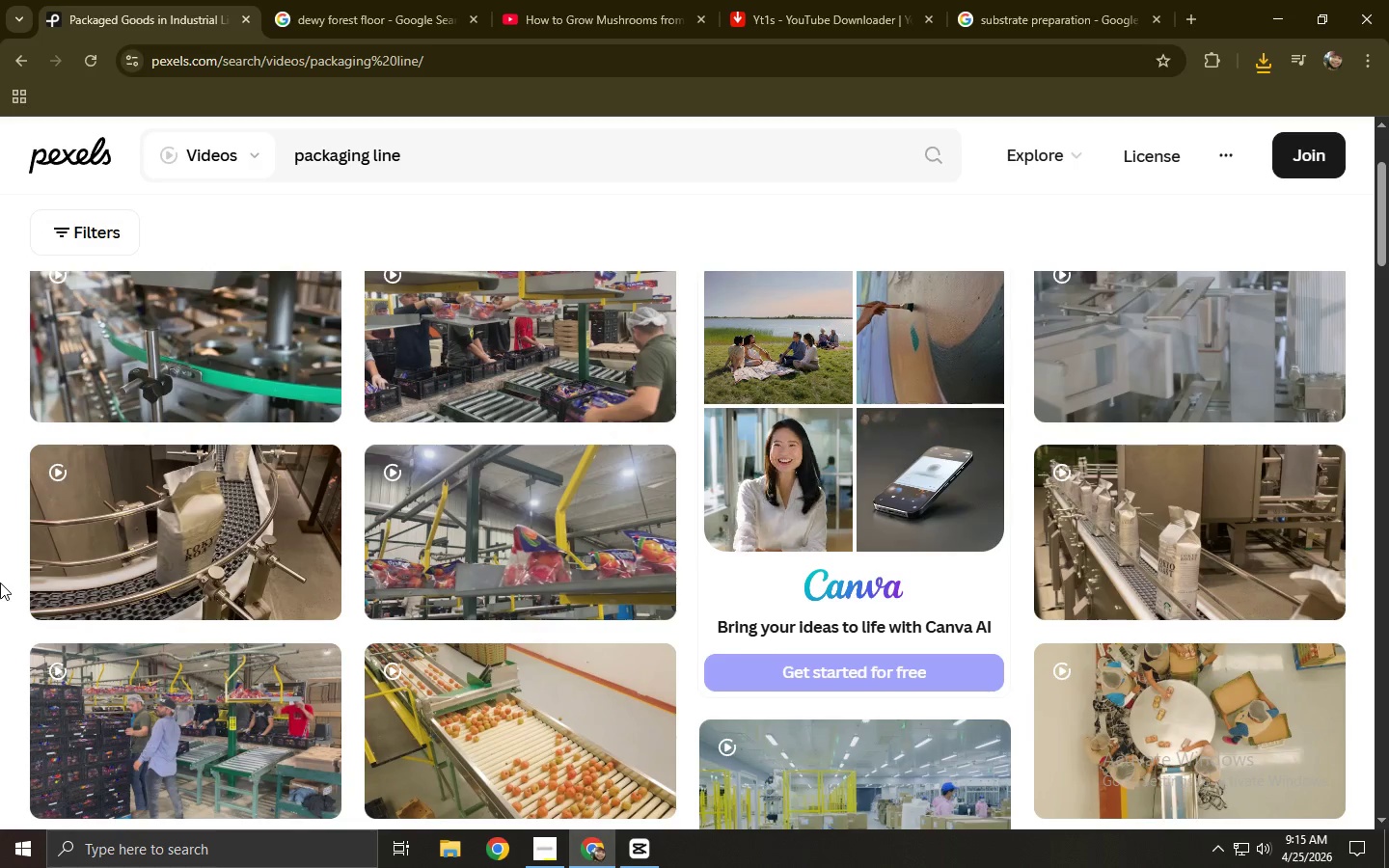 
scroll: coordinate [190, 446], scroll_direction: down, amount: 5.0
 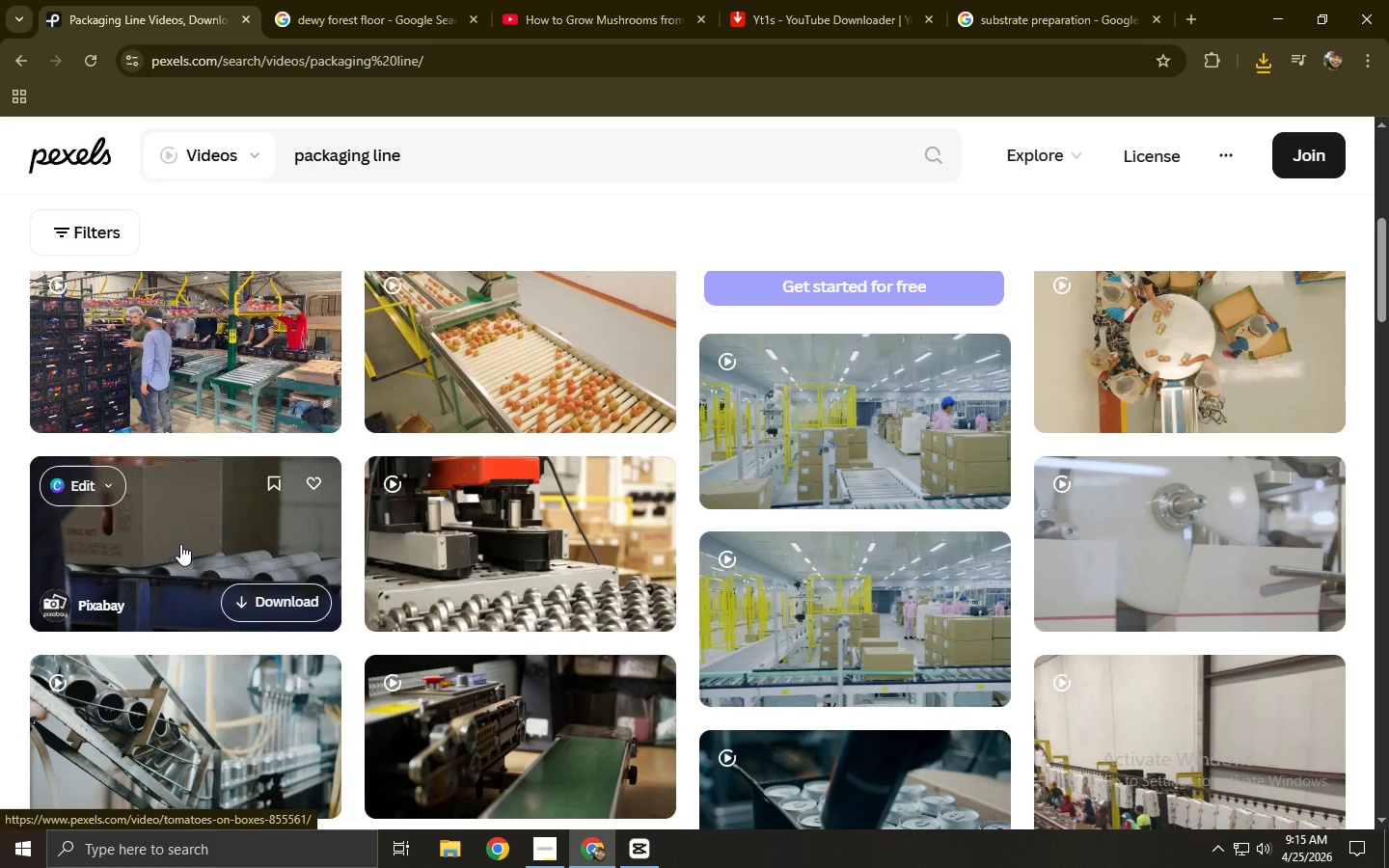 
mouse_move([471, 540])
 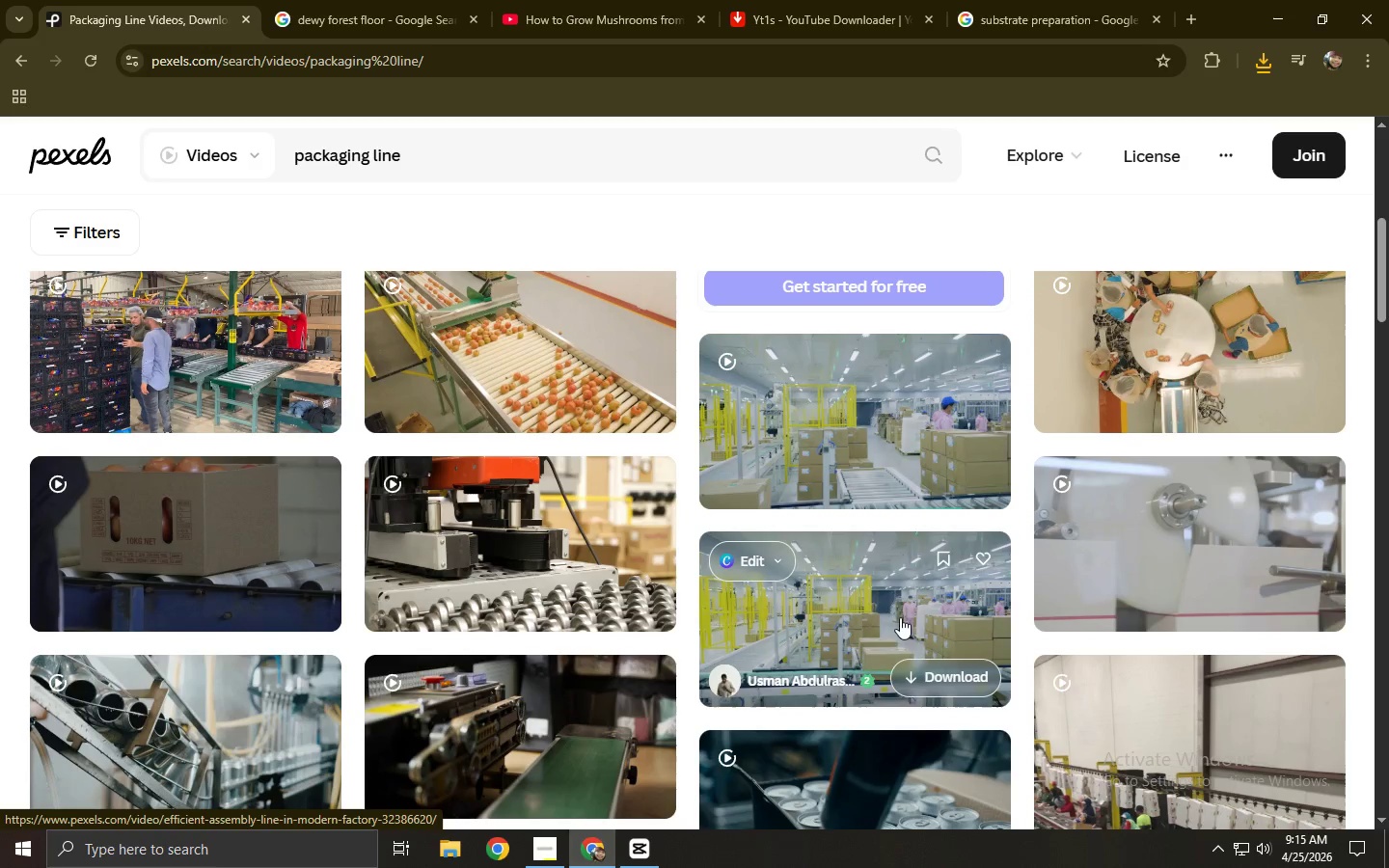 
left_click([922, 641])
 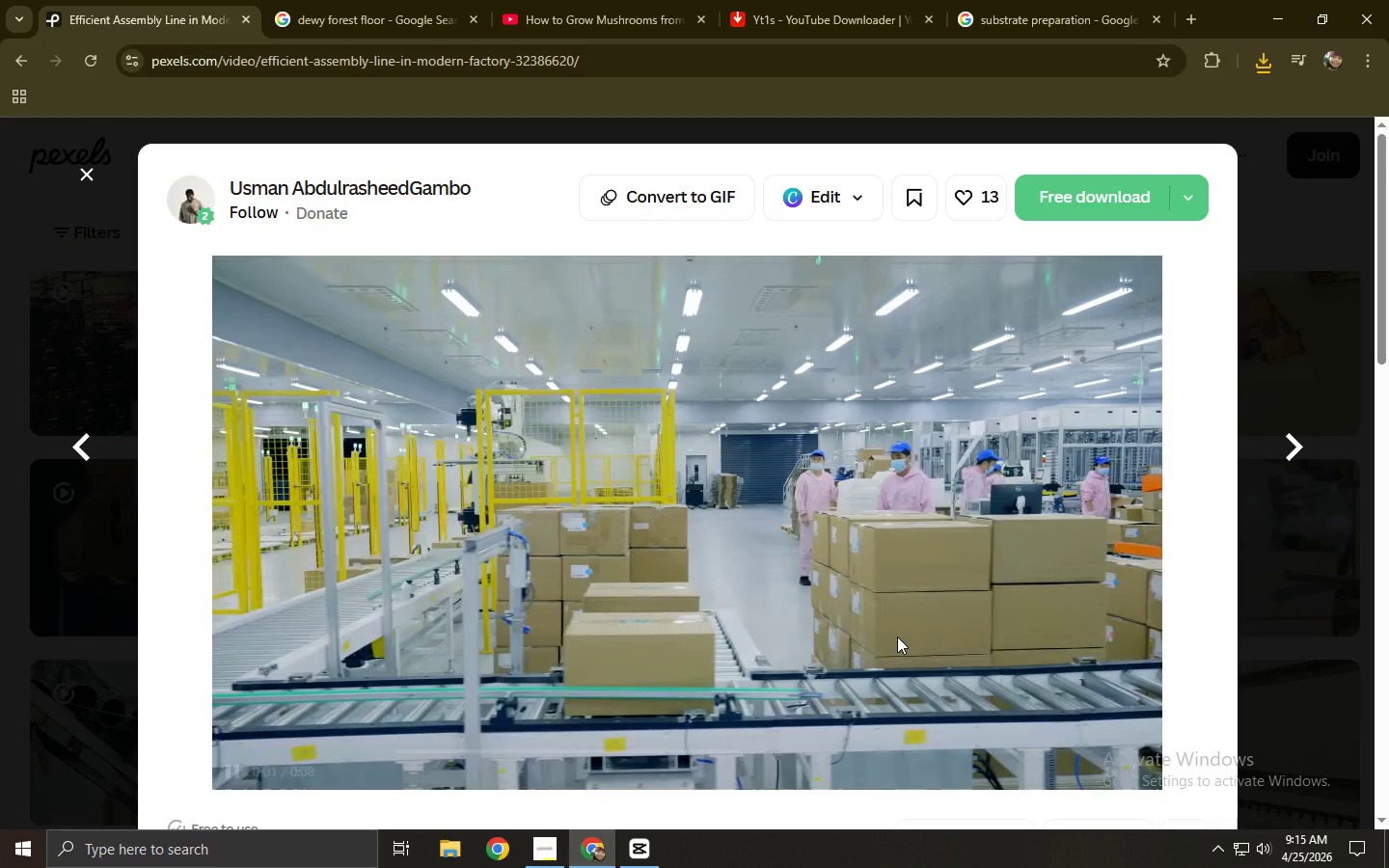 
wait(9.17)
 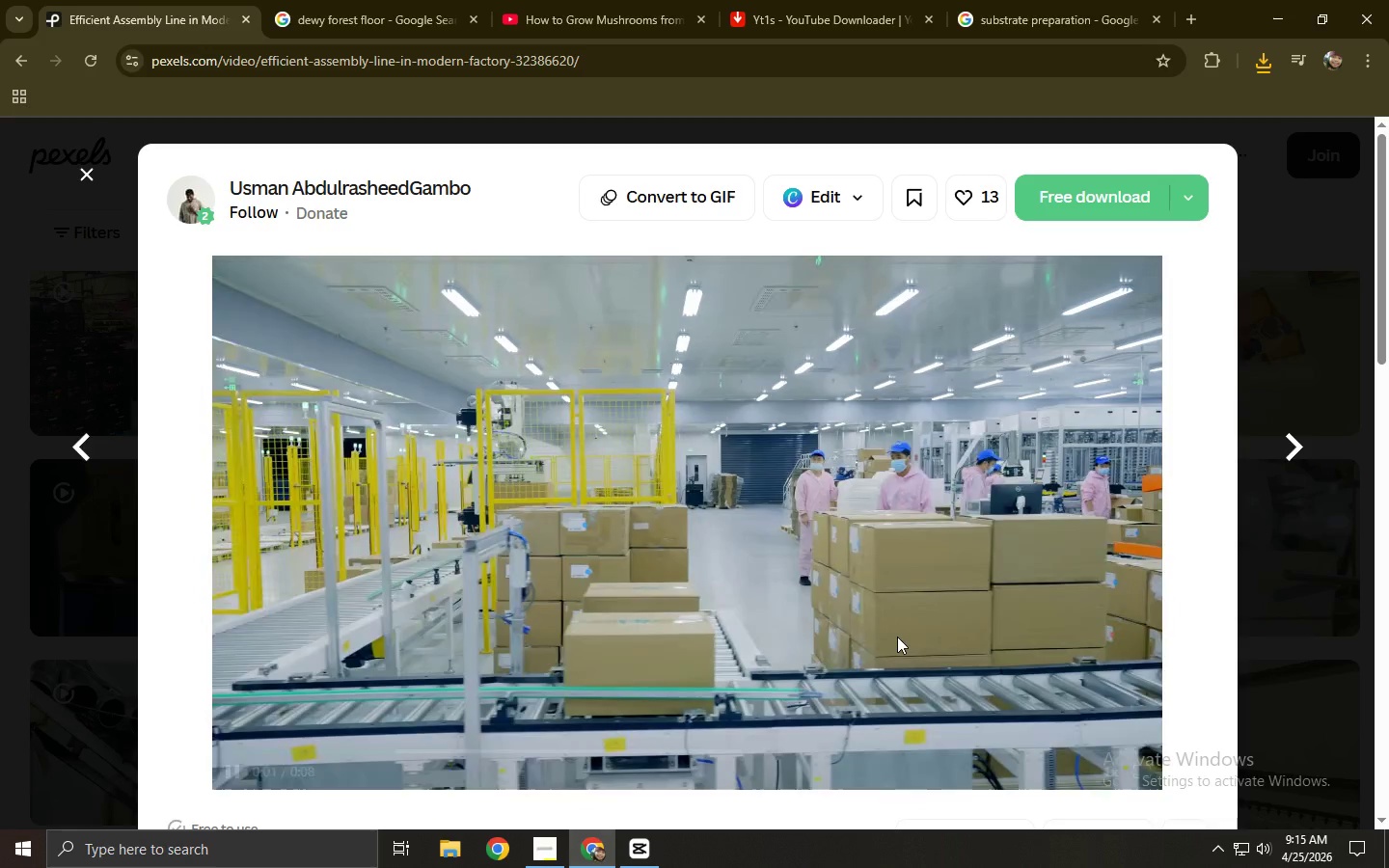 
left_click([1086, 204])
 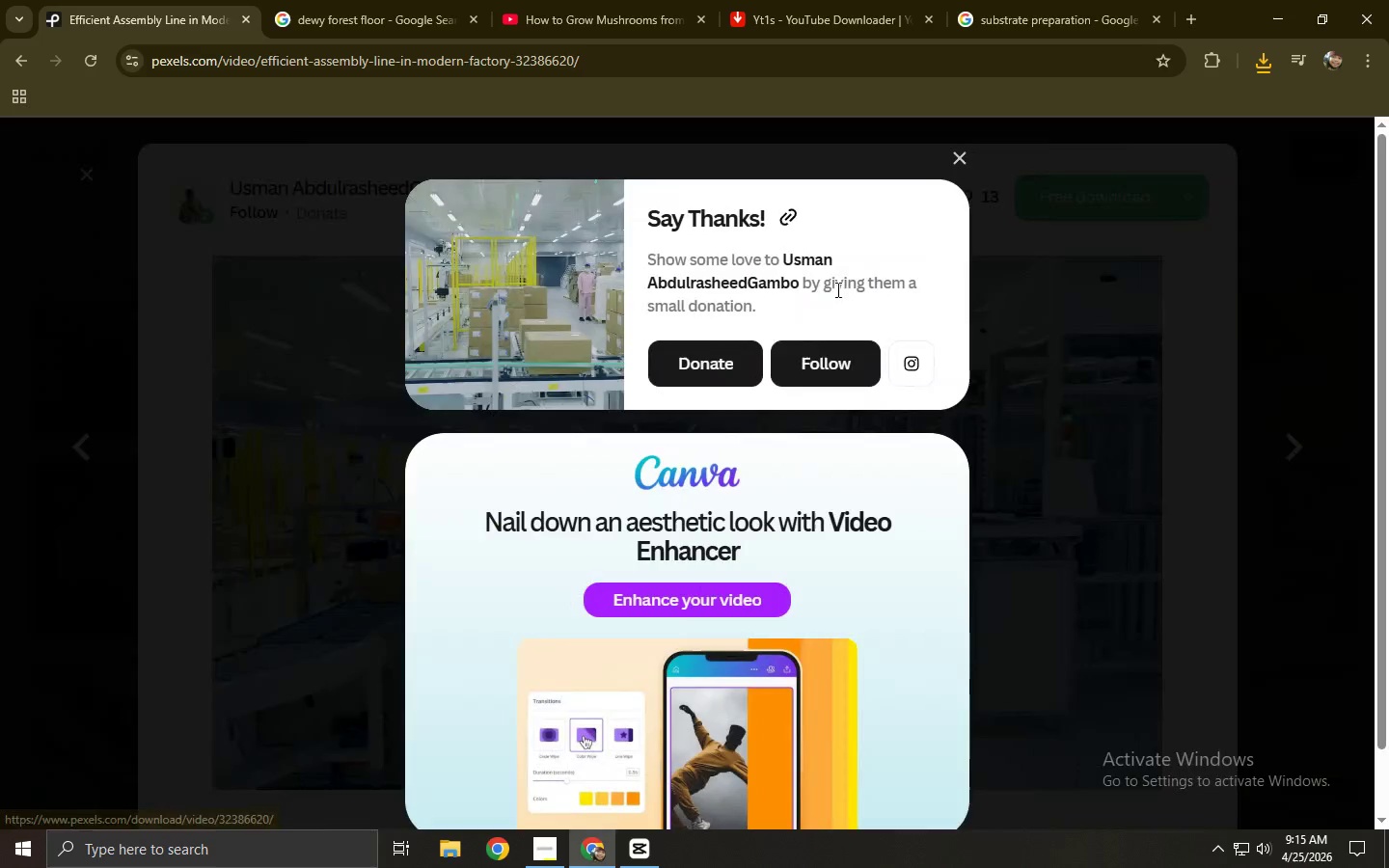 
left_click([0, 604])
 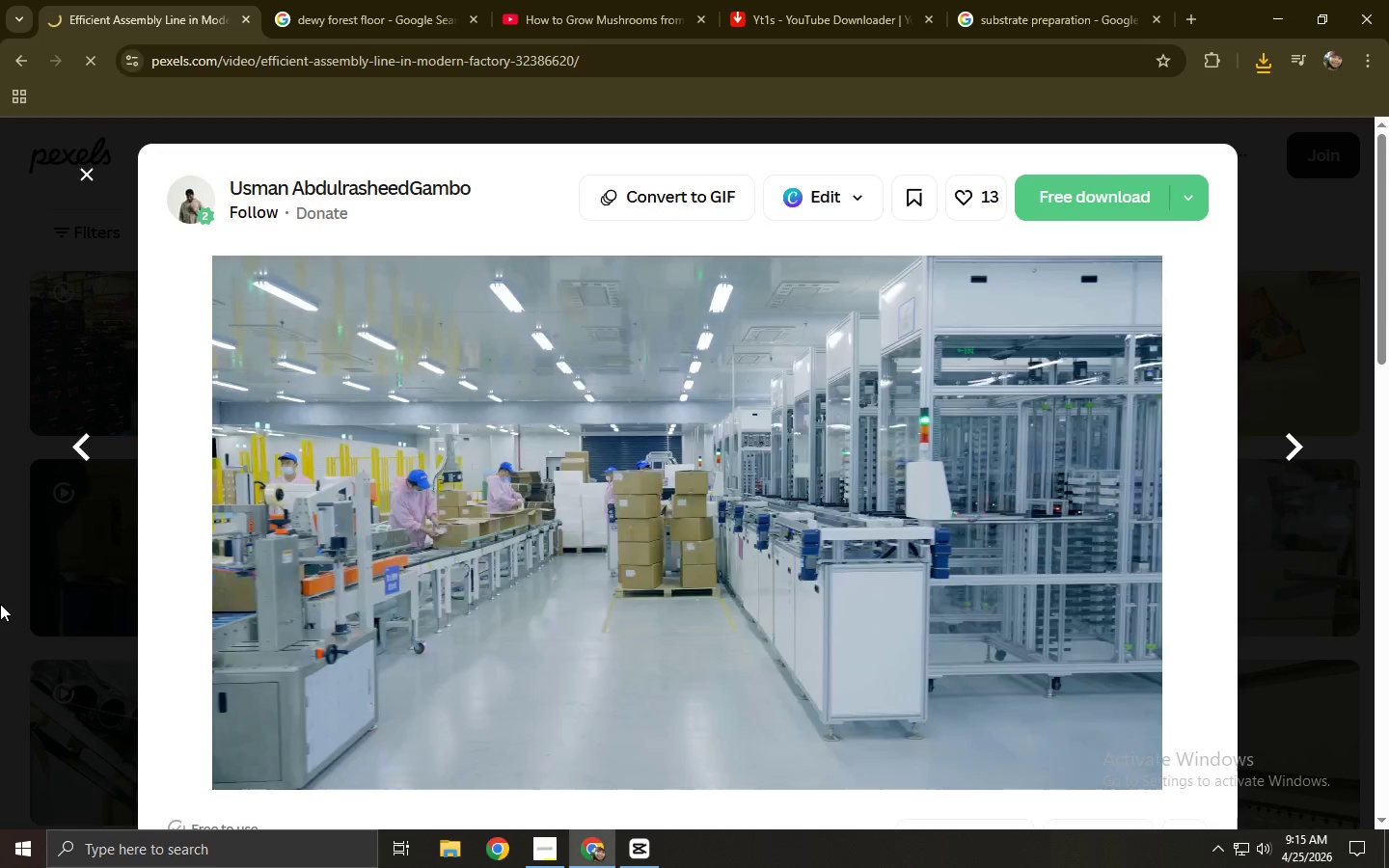 
left_click([0, 604])
 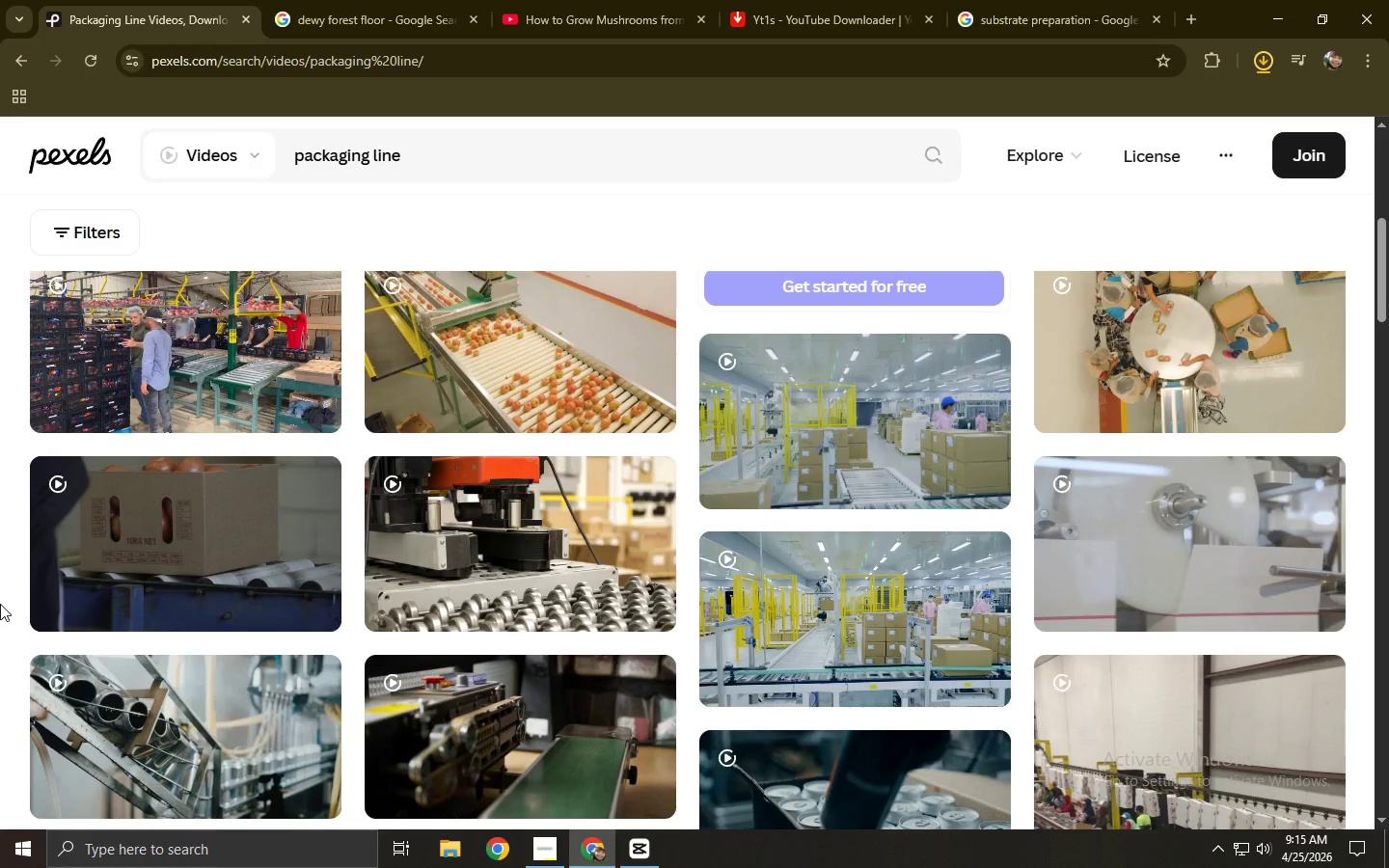 
wait(5.97)
 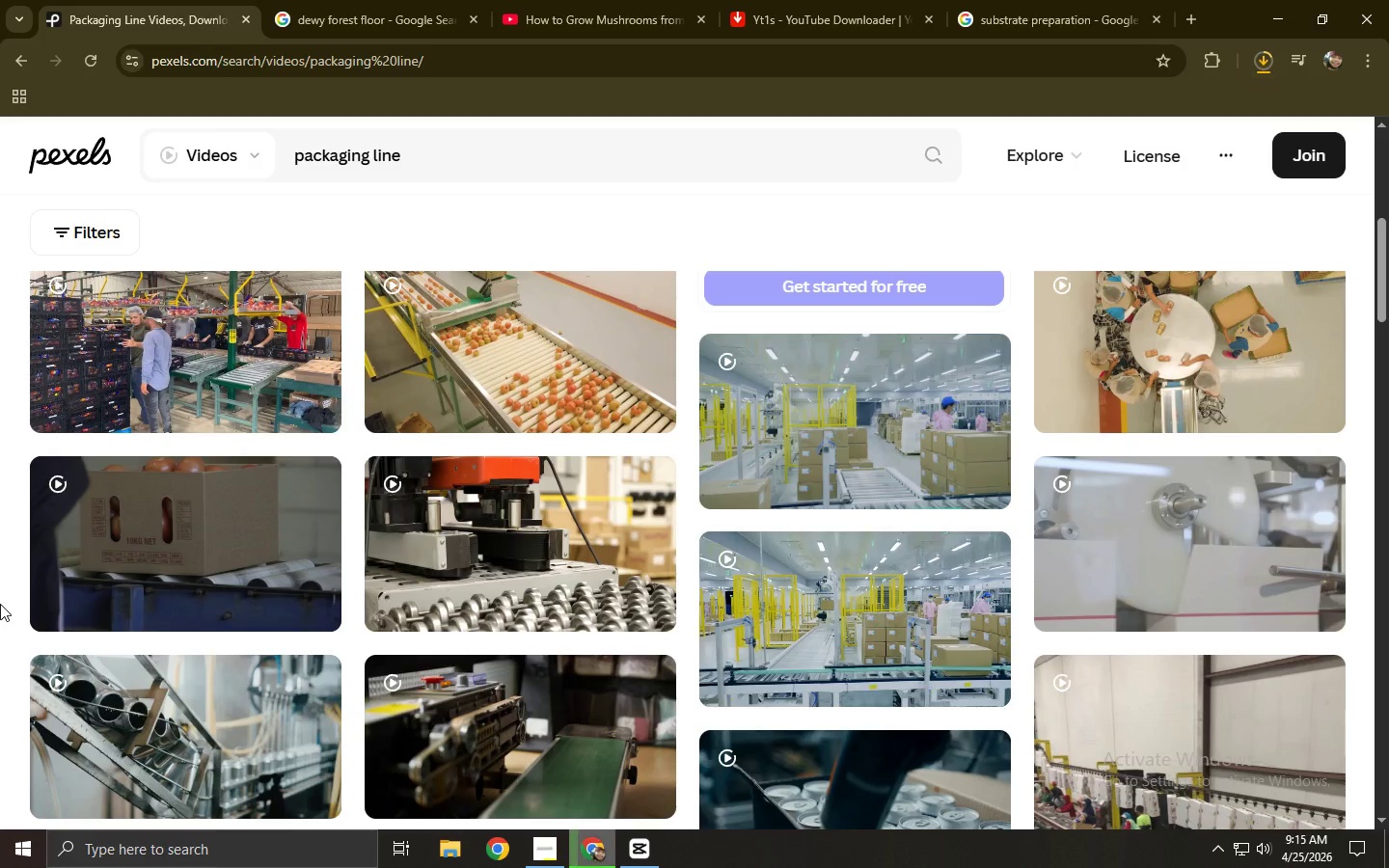 
mouse_move([39, 595])
 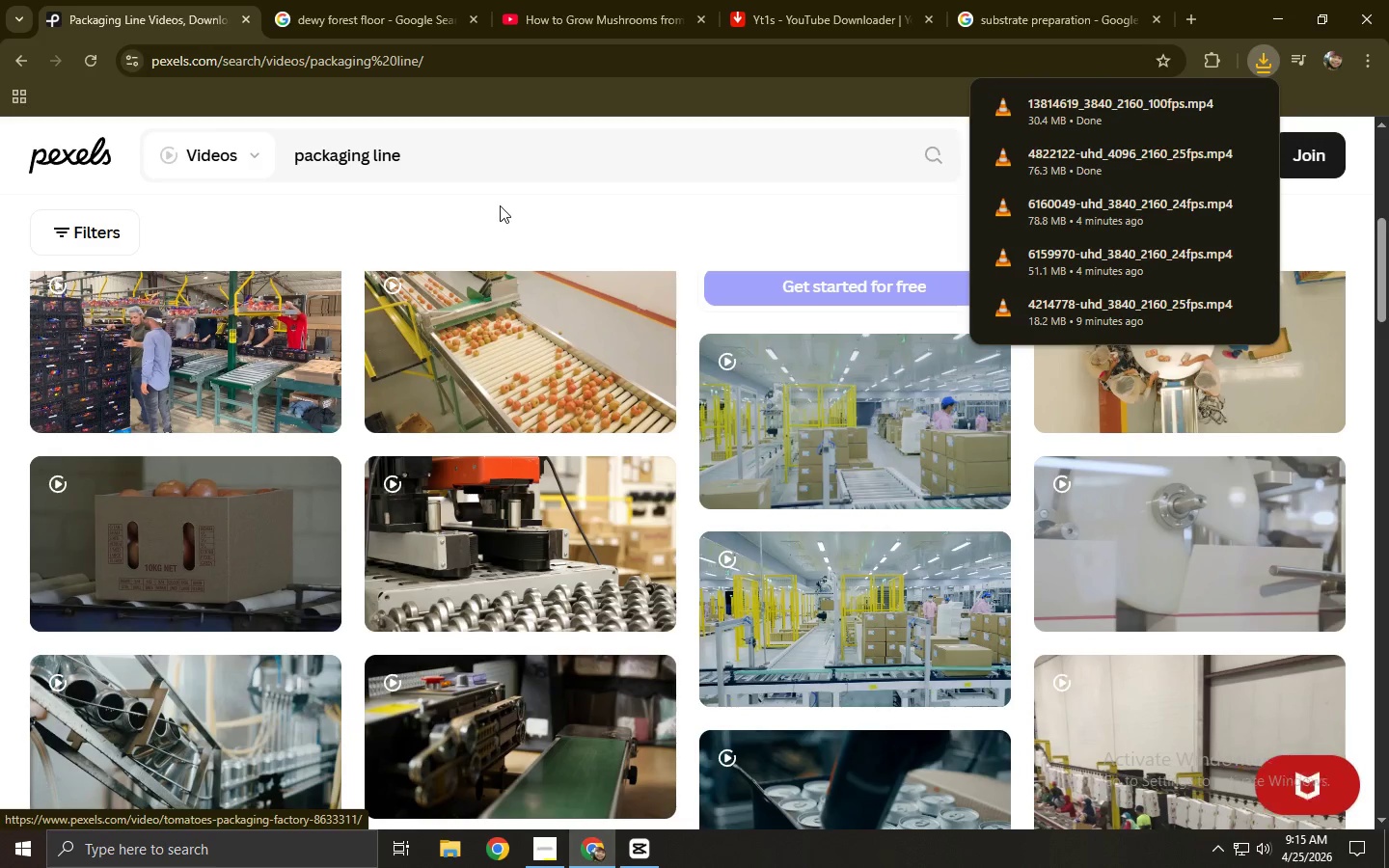 
left_click_drag(start_coordinate=[449, 174], to_coordinate=[295, 163])
 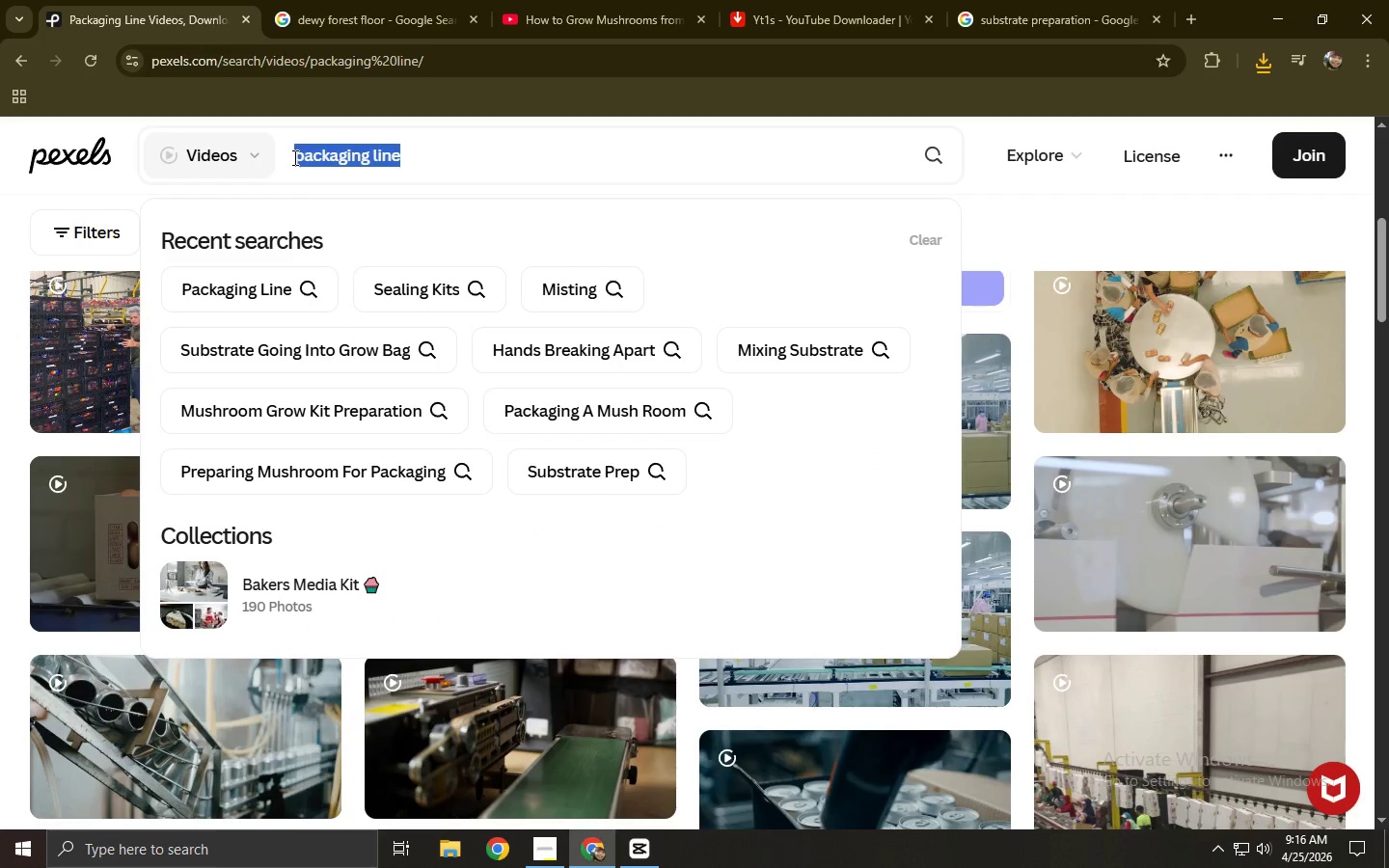 
type(misting a product)
 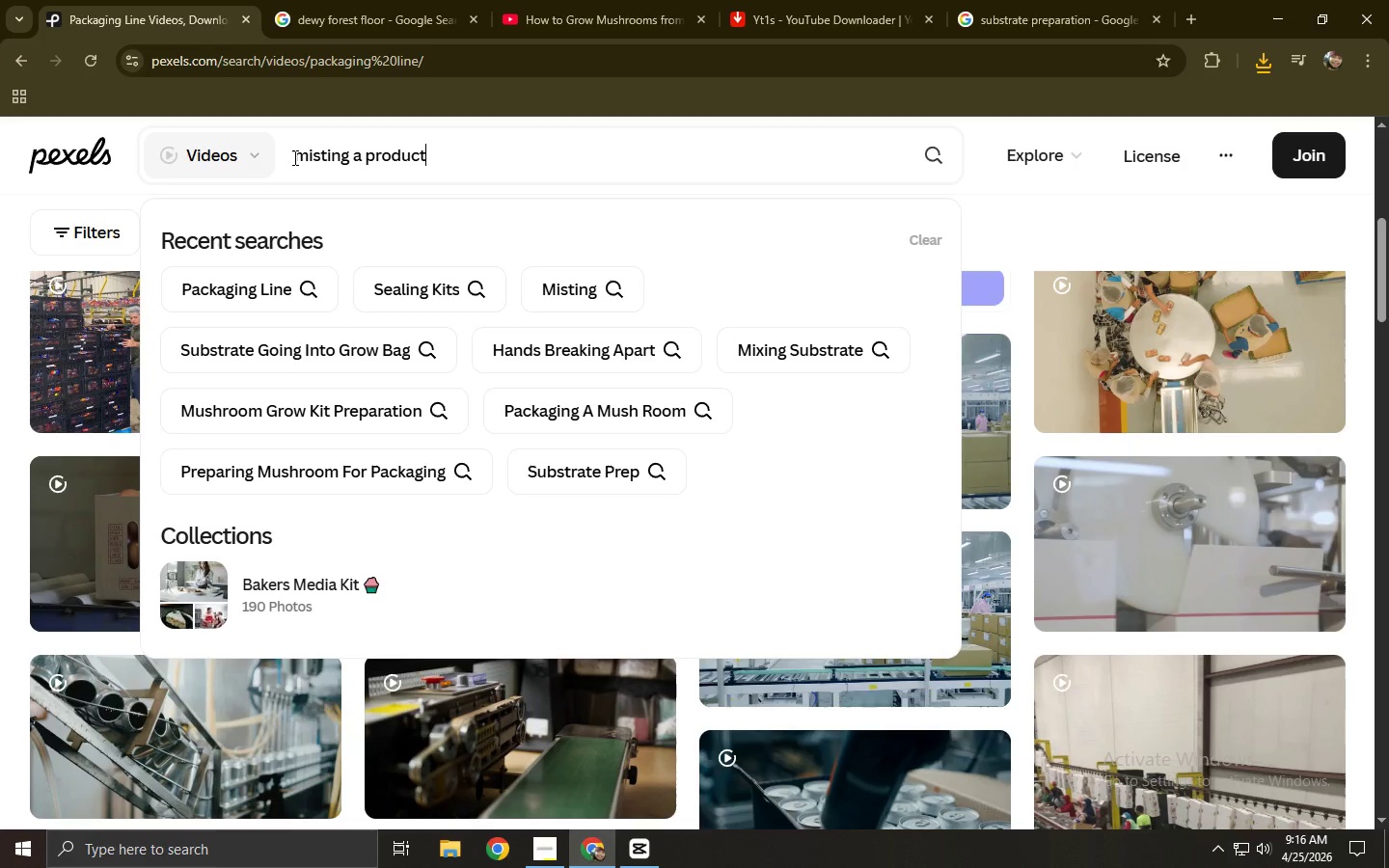 
key(Enter)
 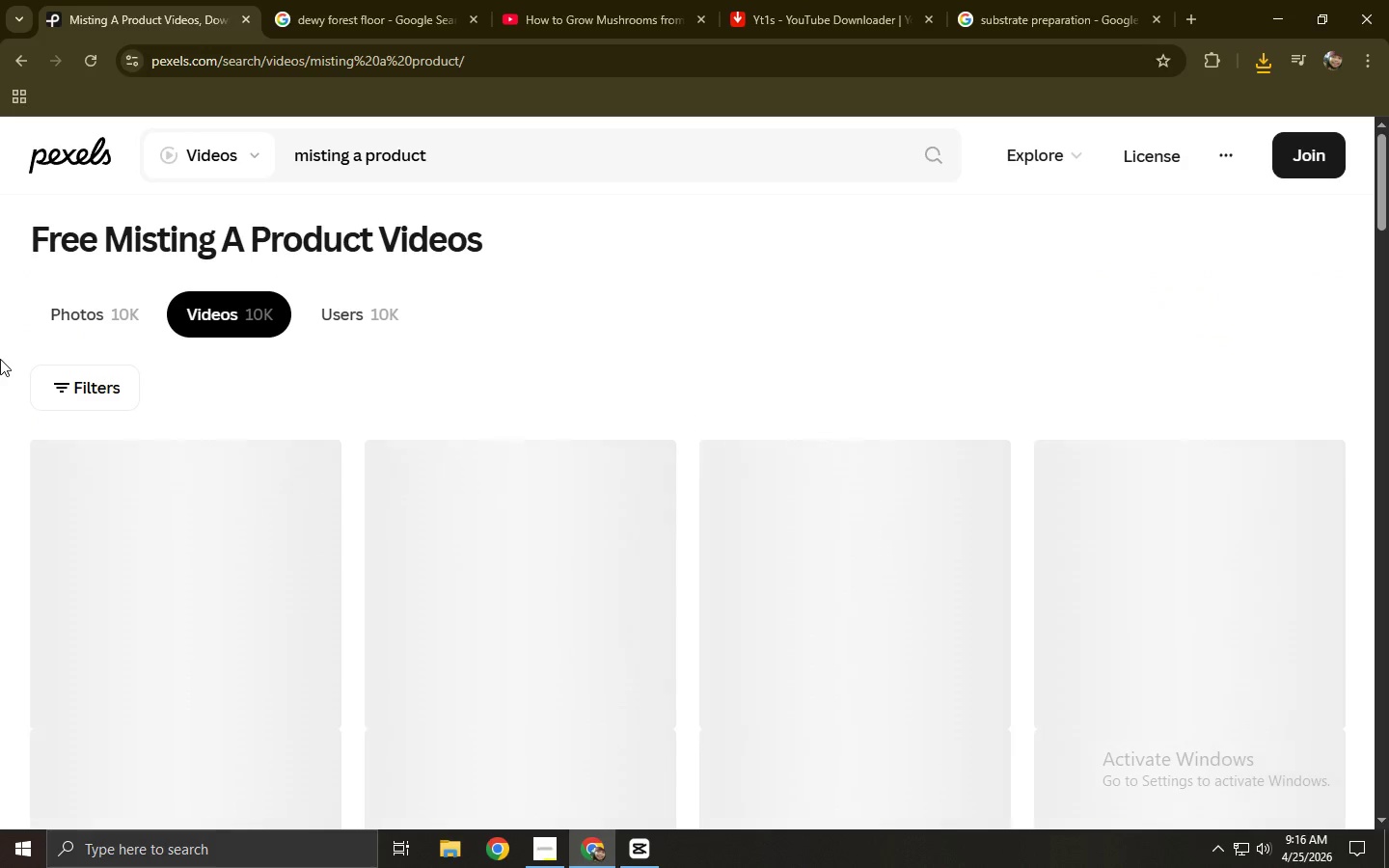 
scroll: coordinate [0, 359], scroll_direction: down, amount: 10.0
 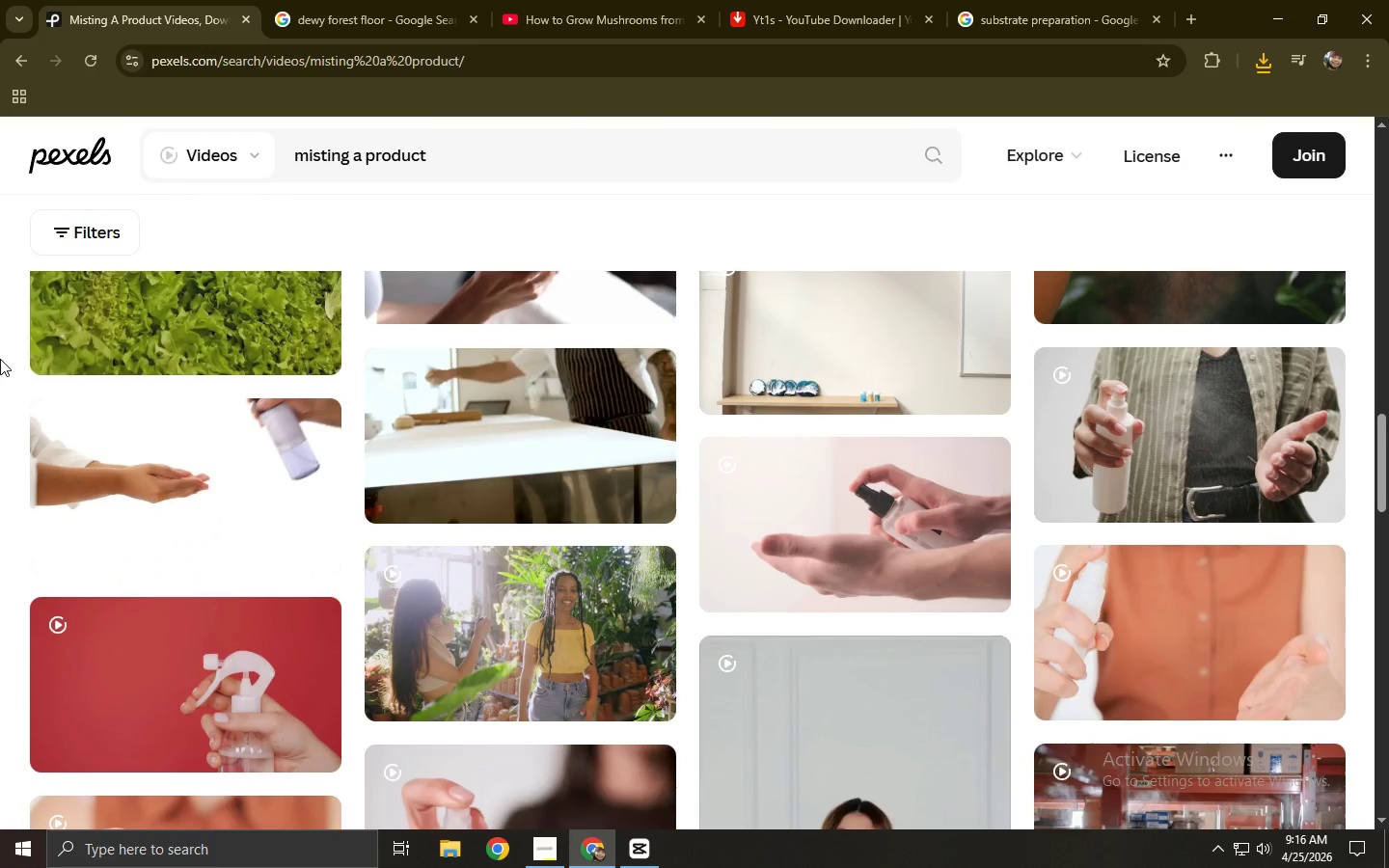 
scroll: coordinate [0, 359], scroll_direction: up, amount: 25.0
 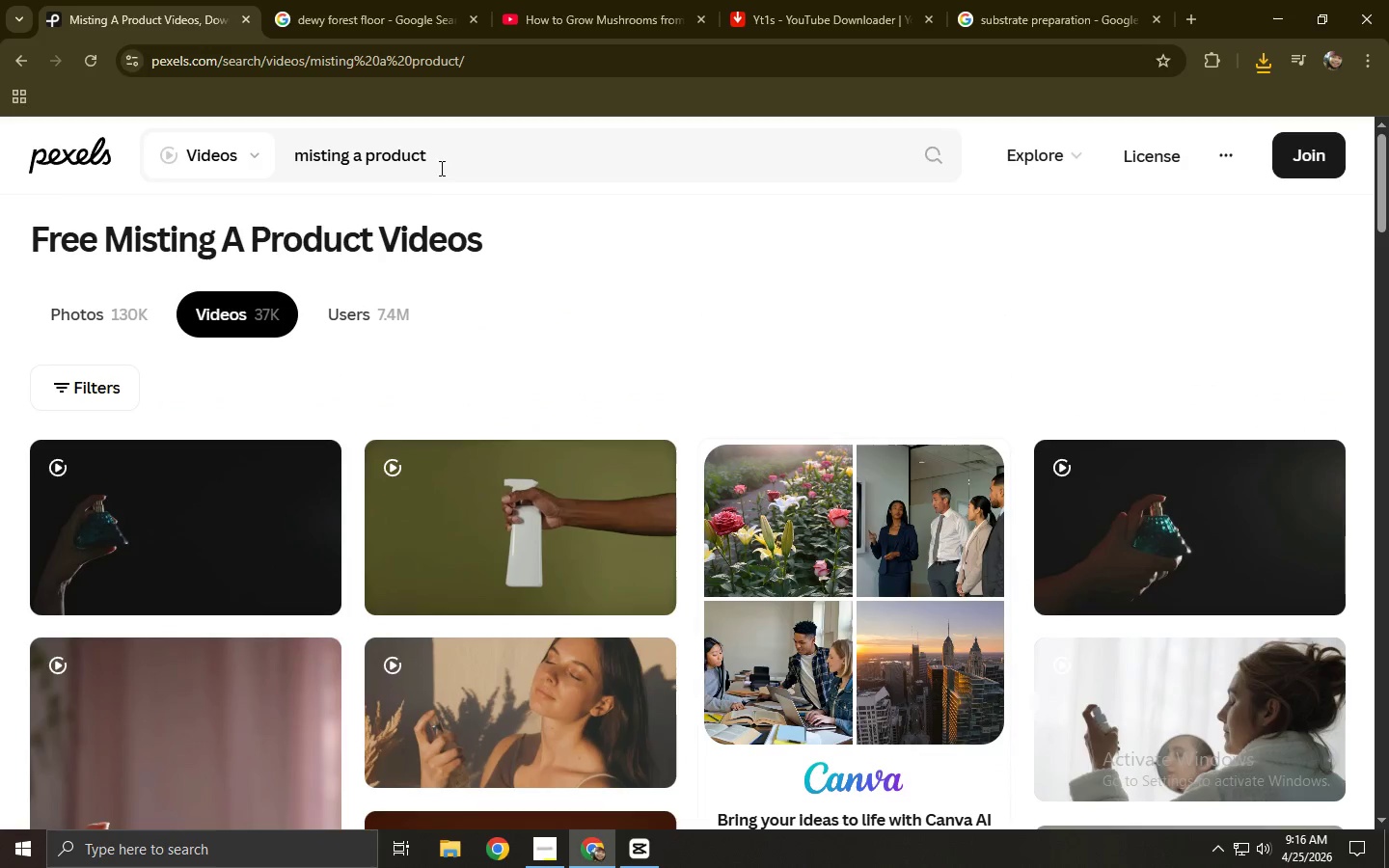 
left_click_drag(start_coordinate=[440, 167], to_coordinate=[335, 169])
 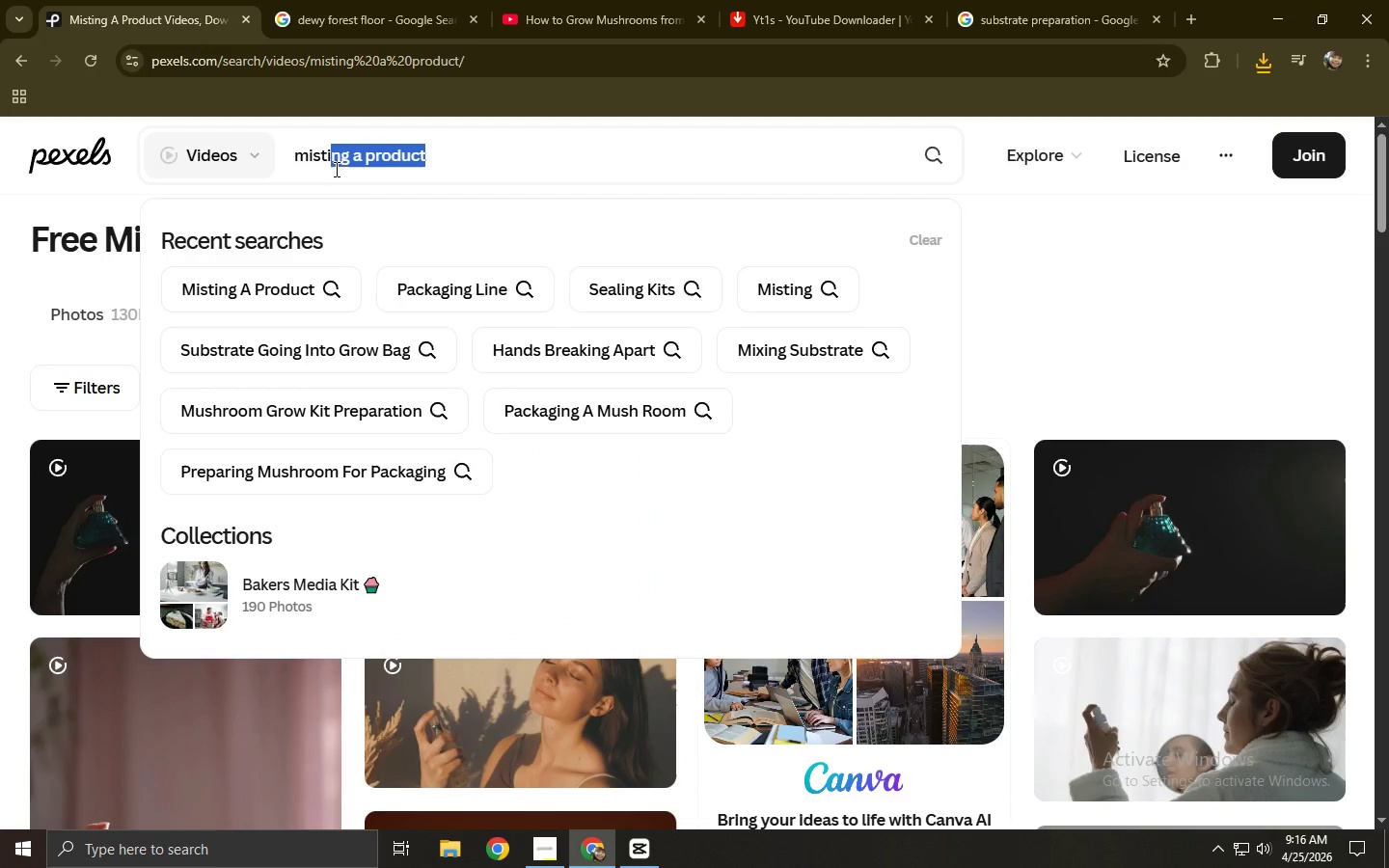 
key(Backspace)
 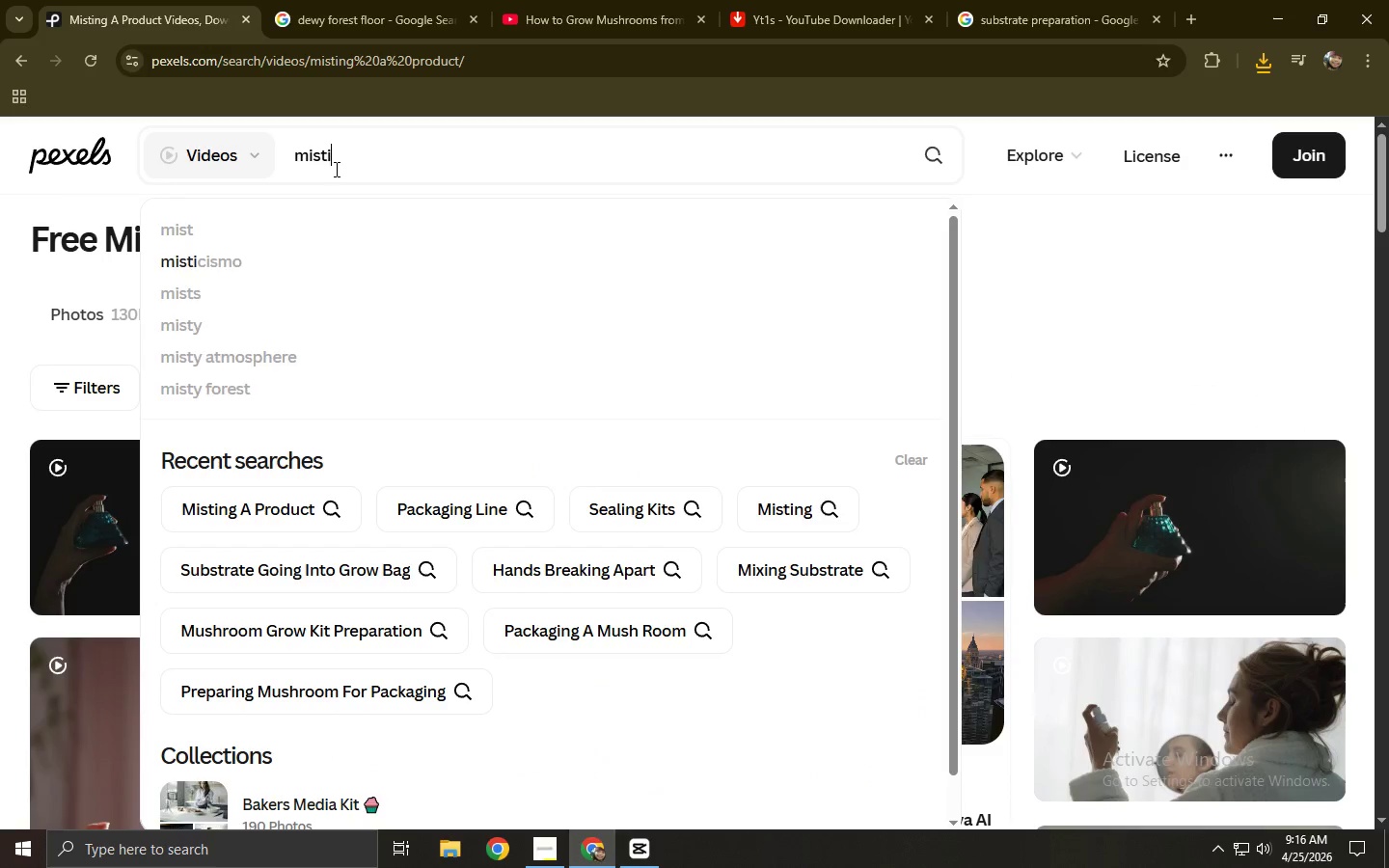 
key(Backspace)
 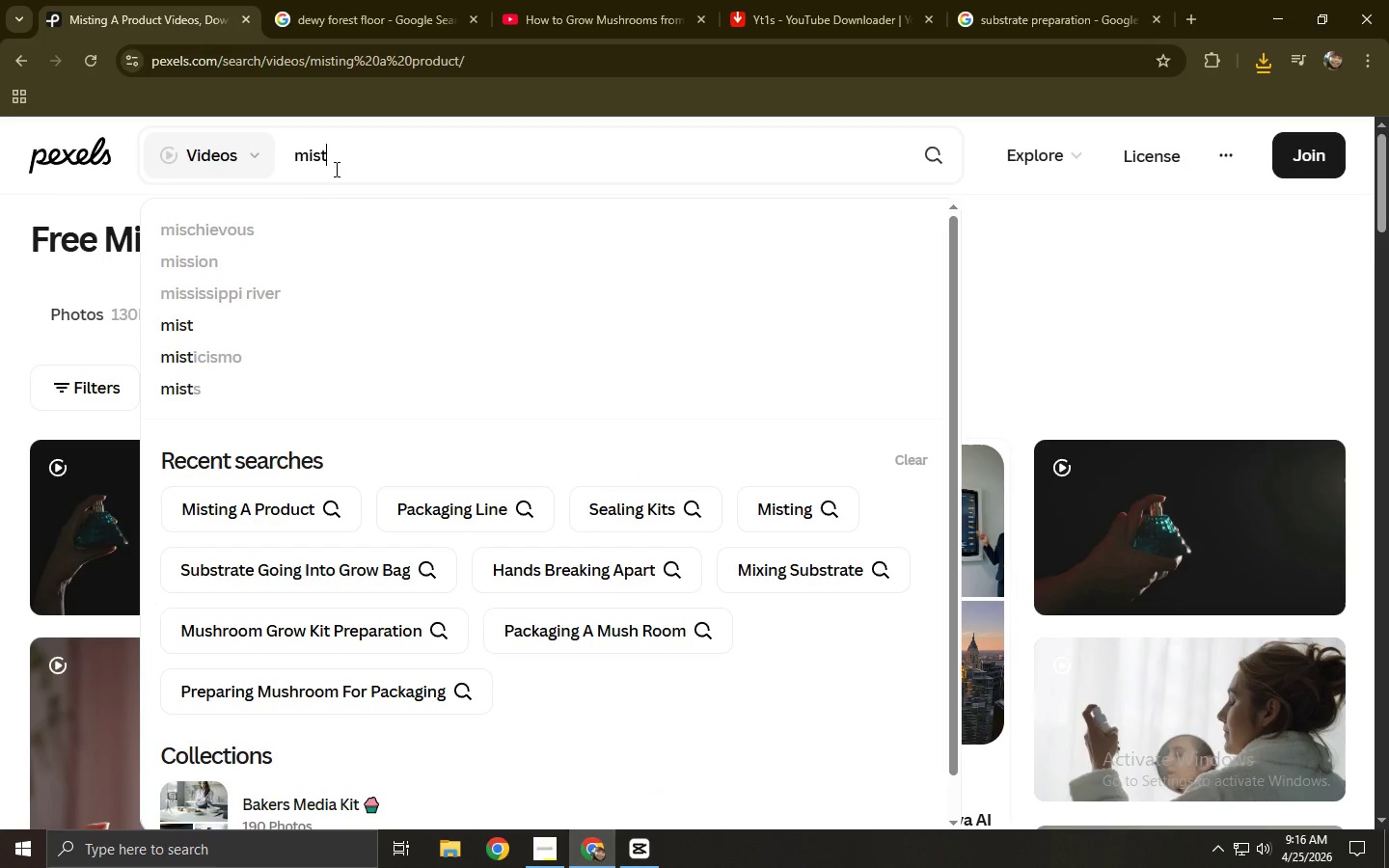 
key(Enter)
 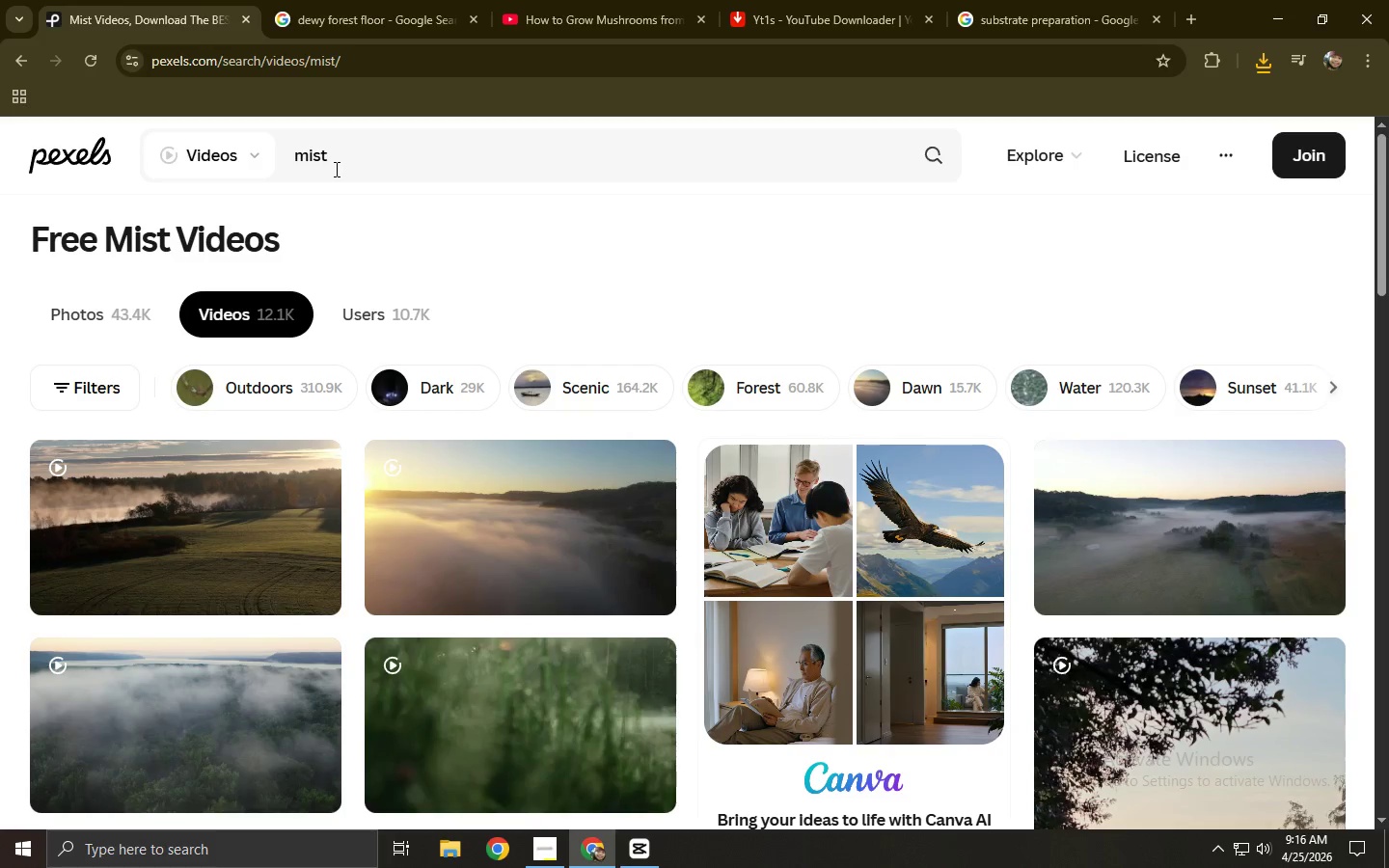 
wait(5.06)
 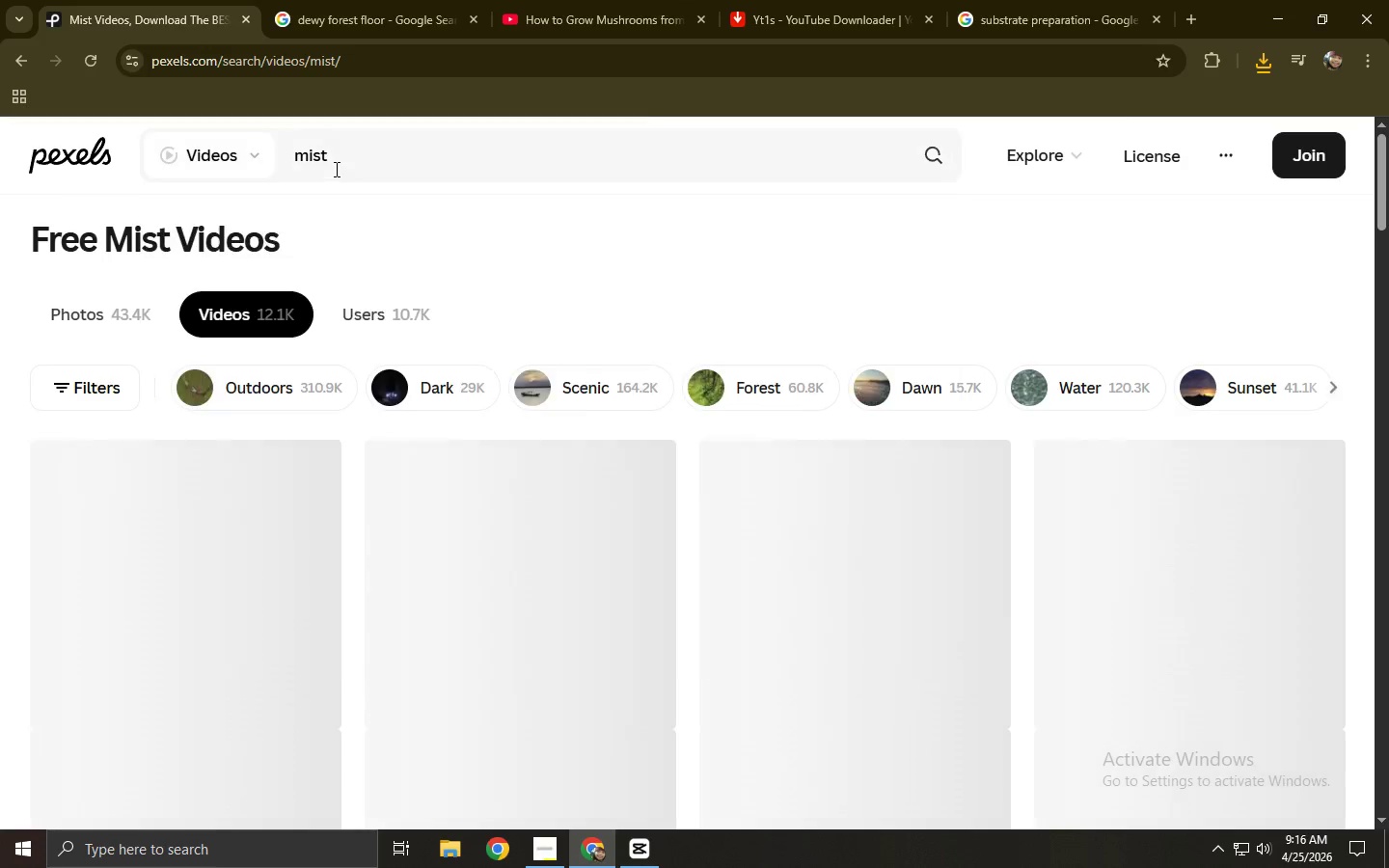 
left_click([431, 173])
 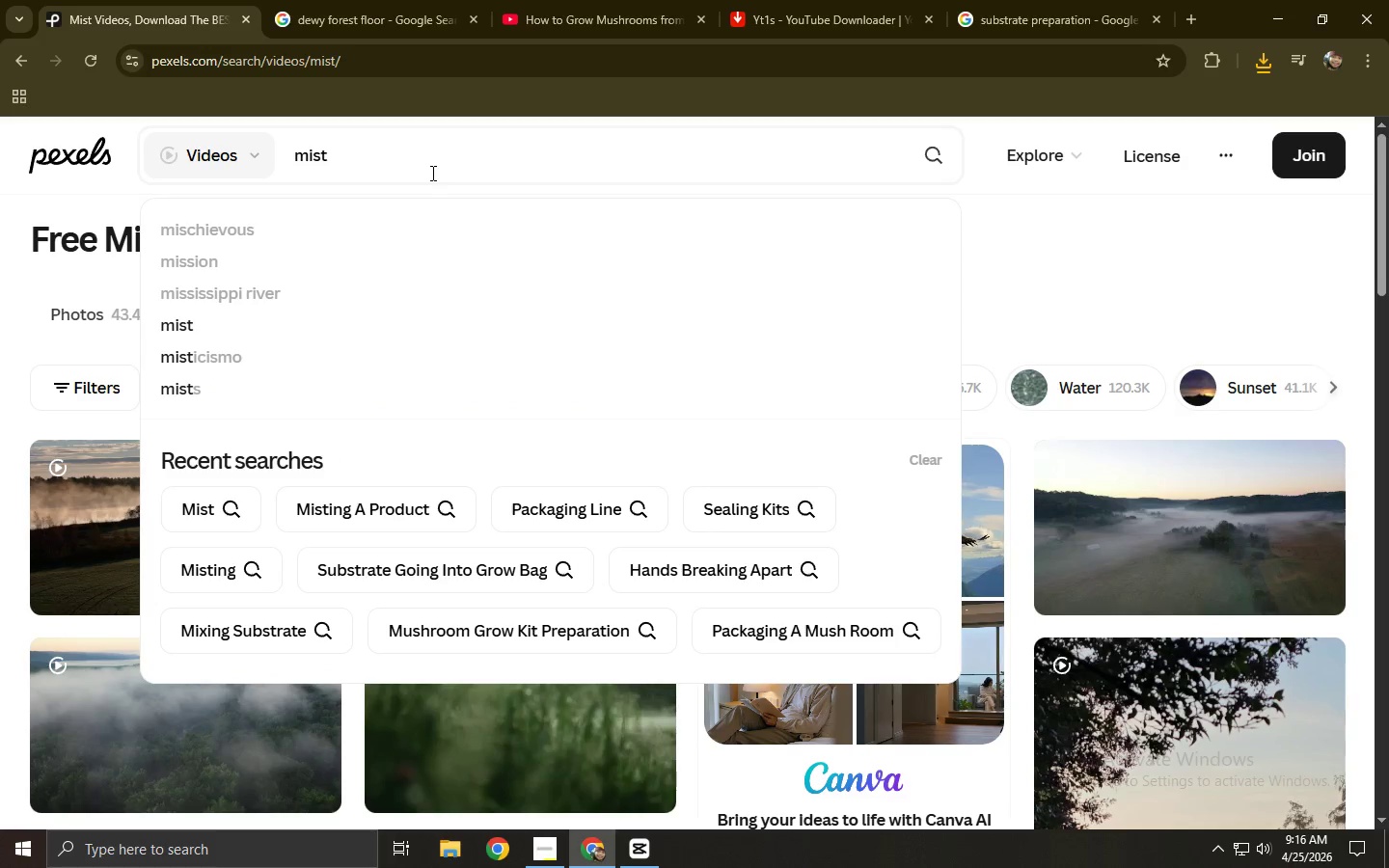 
type( in production)
 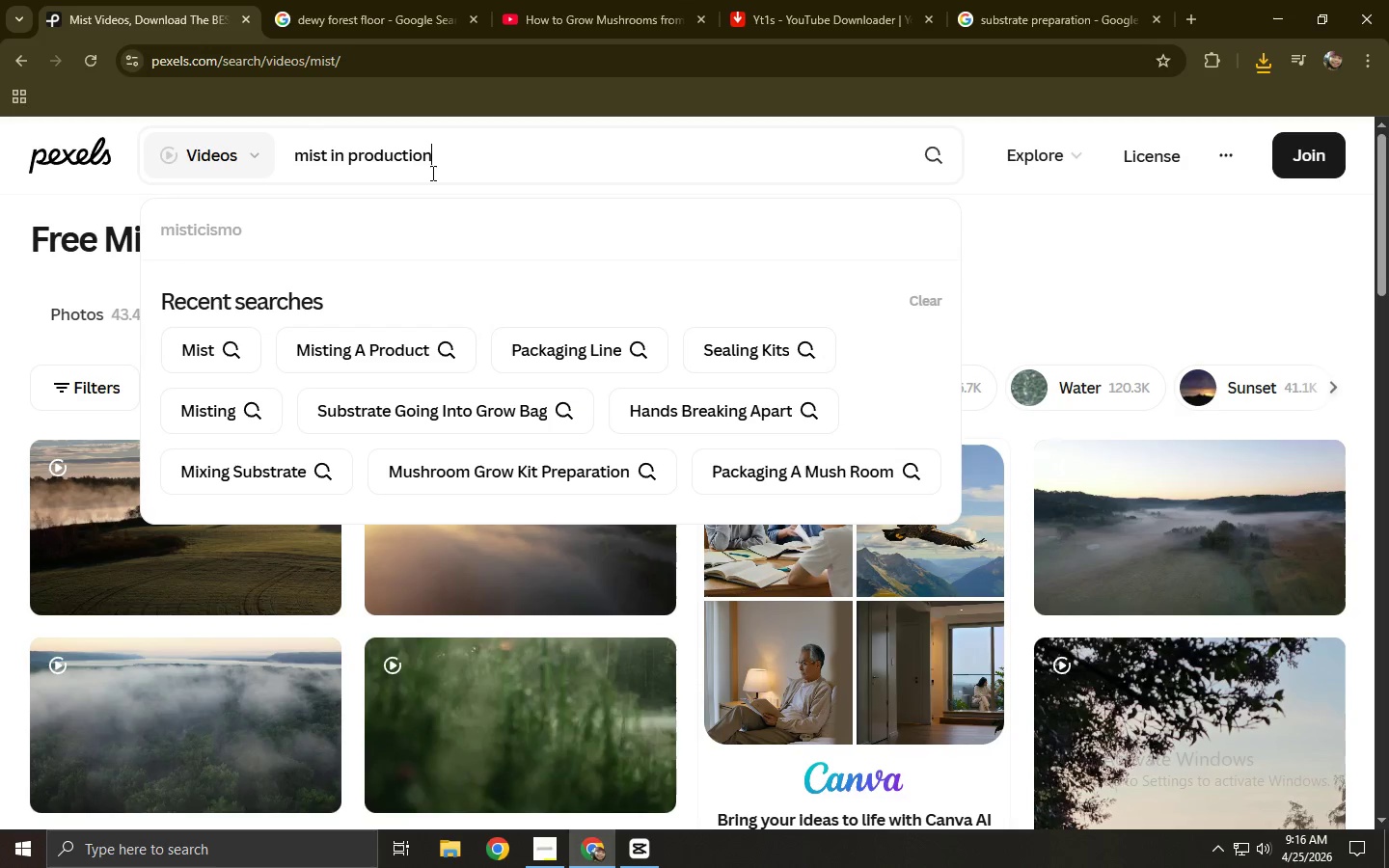 
key(Enter)
 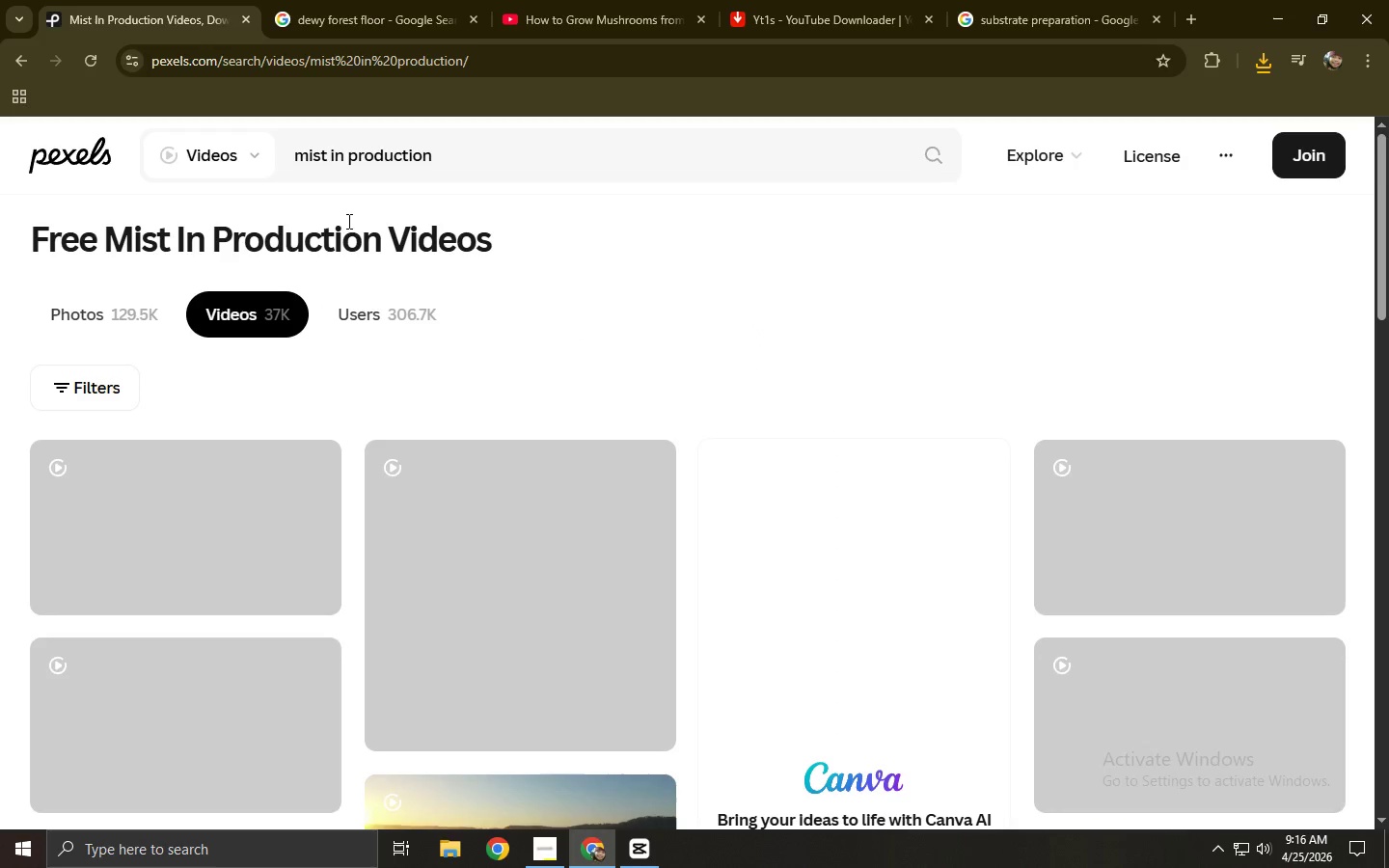 
scroll: coordinate [347, 221], scroll_direction: down, amount: 3.0
 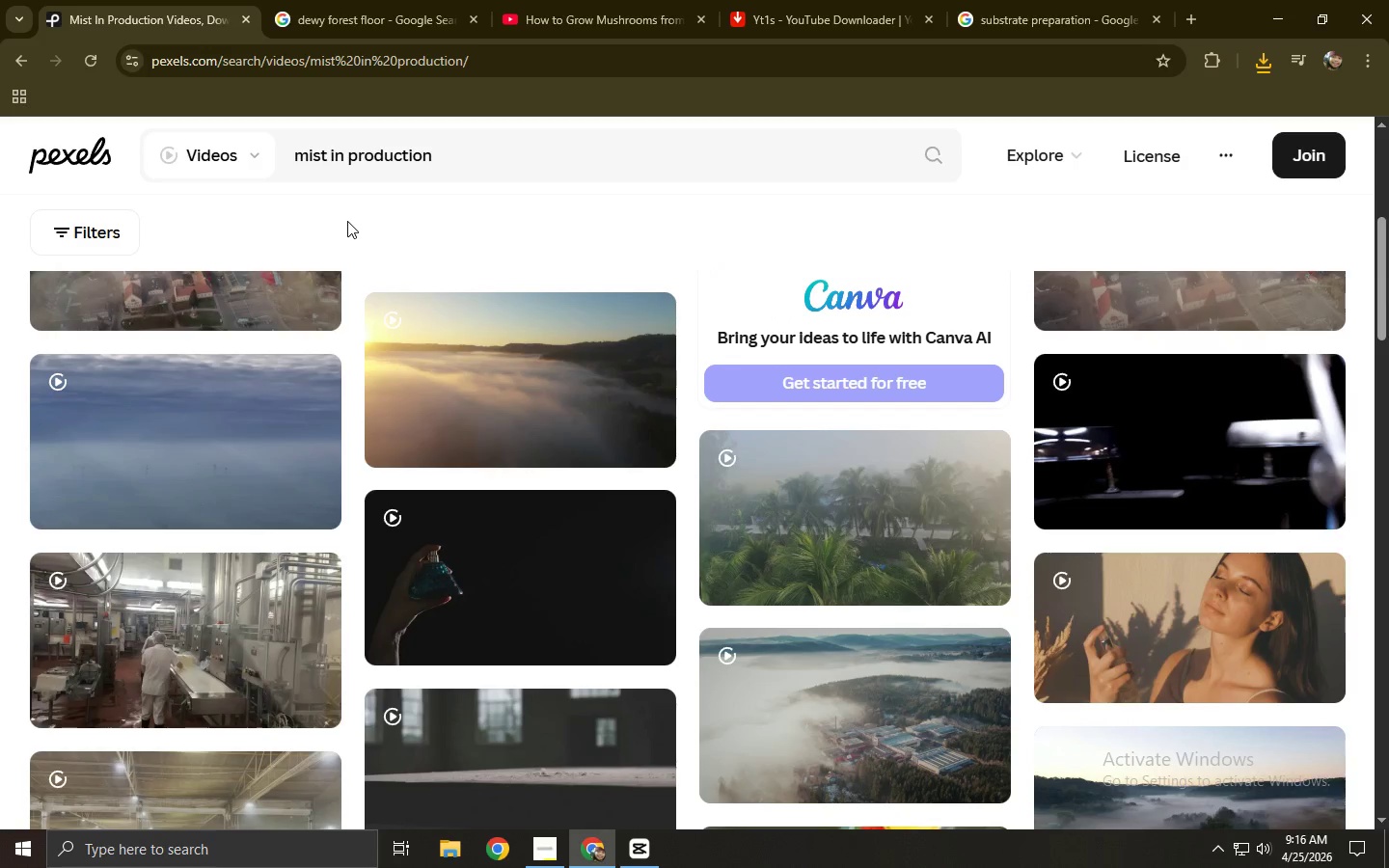 
left_click([202, 619])
 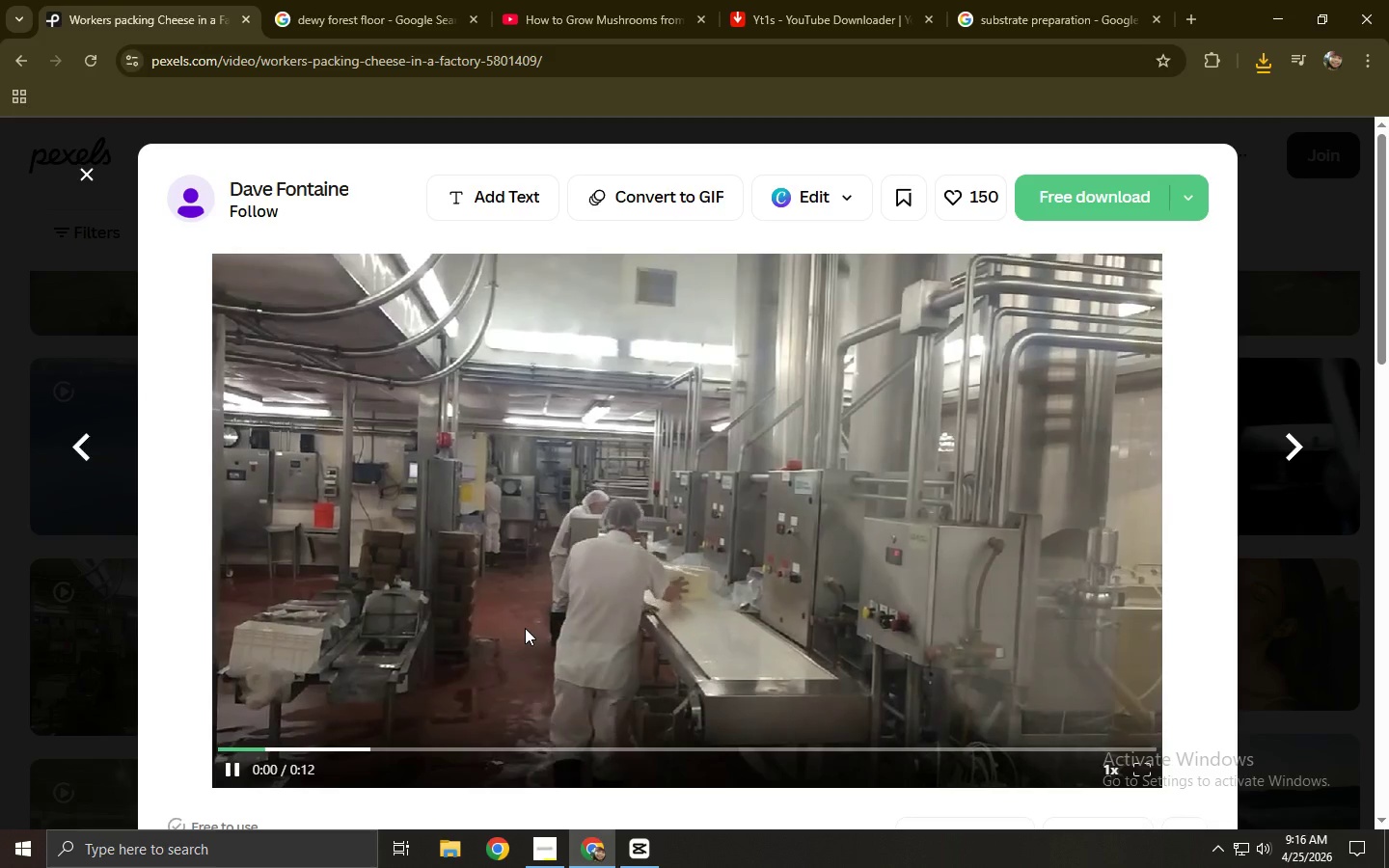 
left_click([431, 753])
 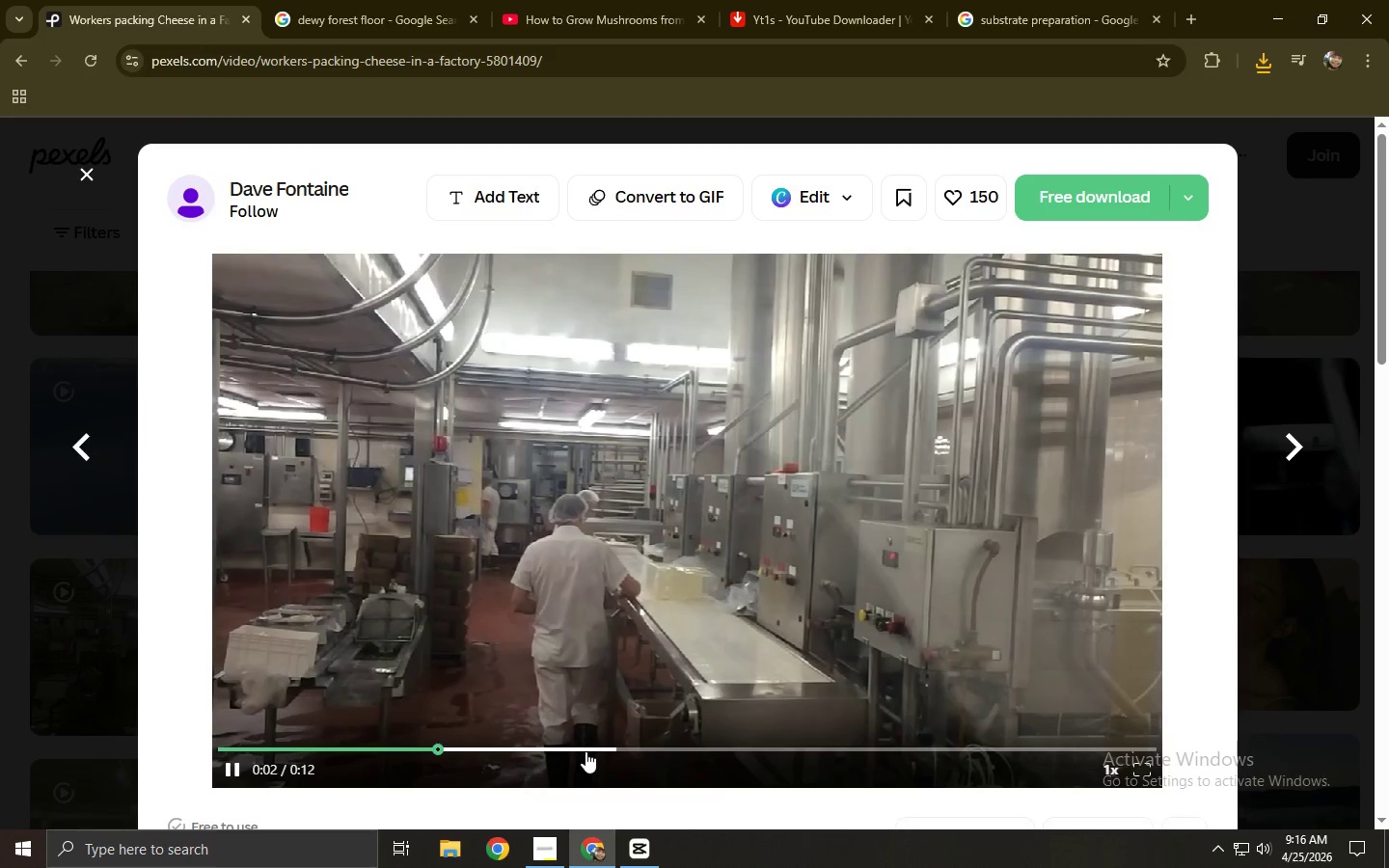 
left_click([628, 747])
 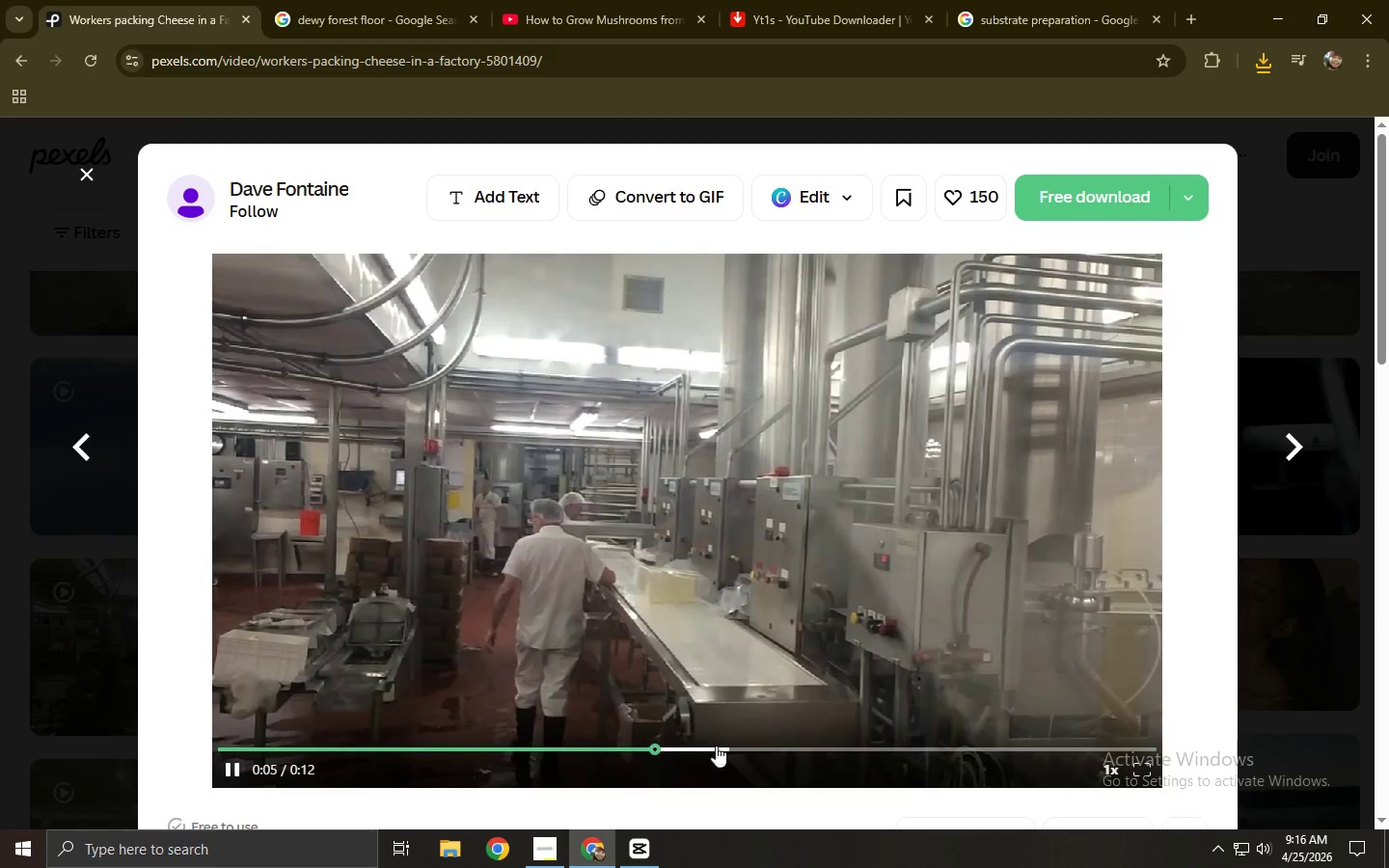 
left_click([749, 746])
 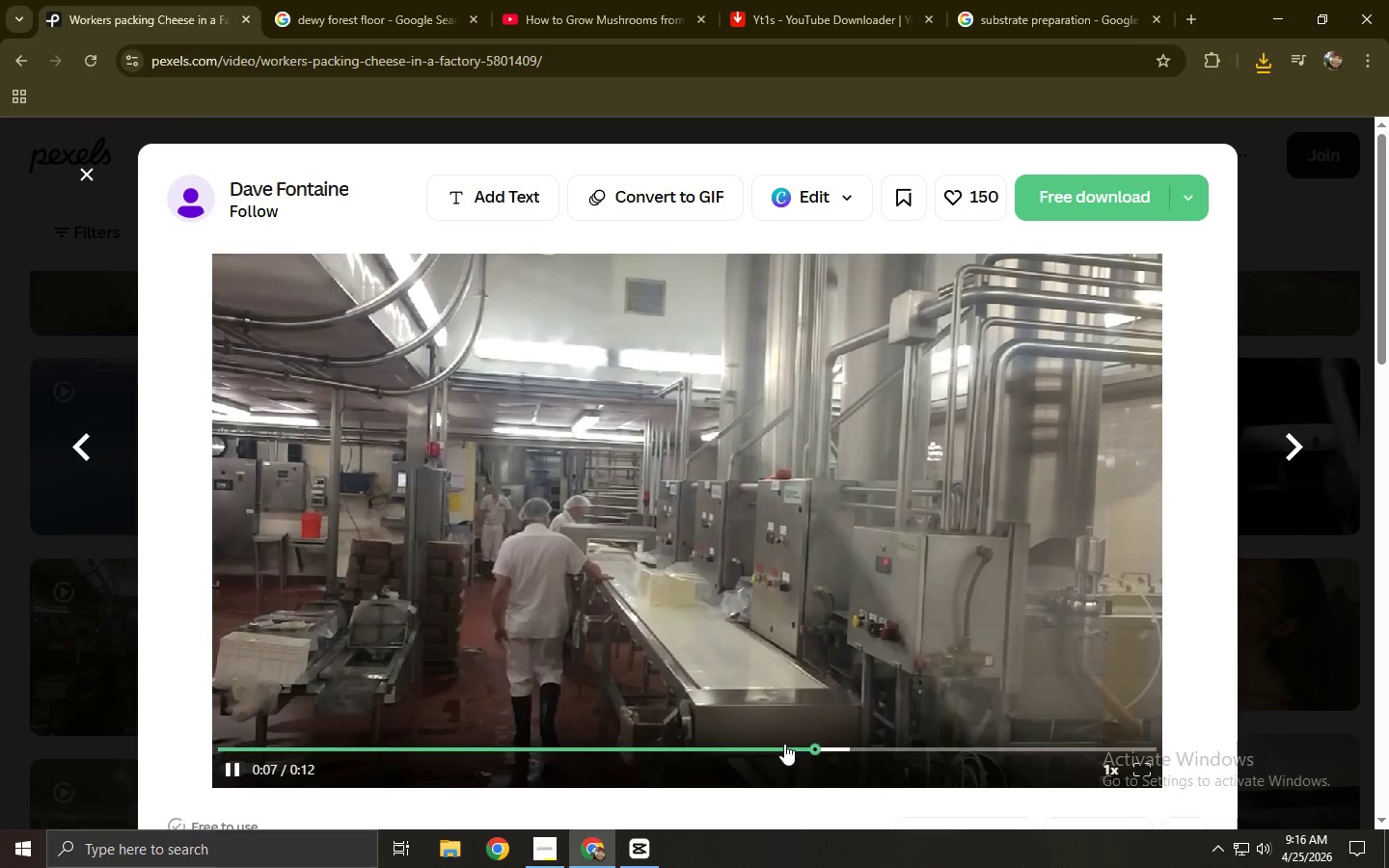 
scroll: coordinate [696, 633], scroll_direction: down, amount: 8.0
 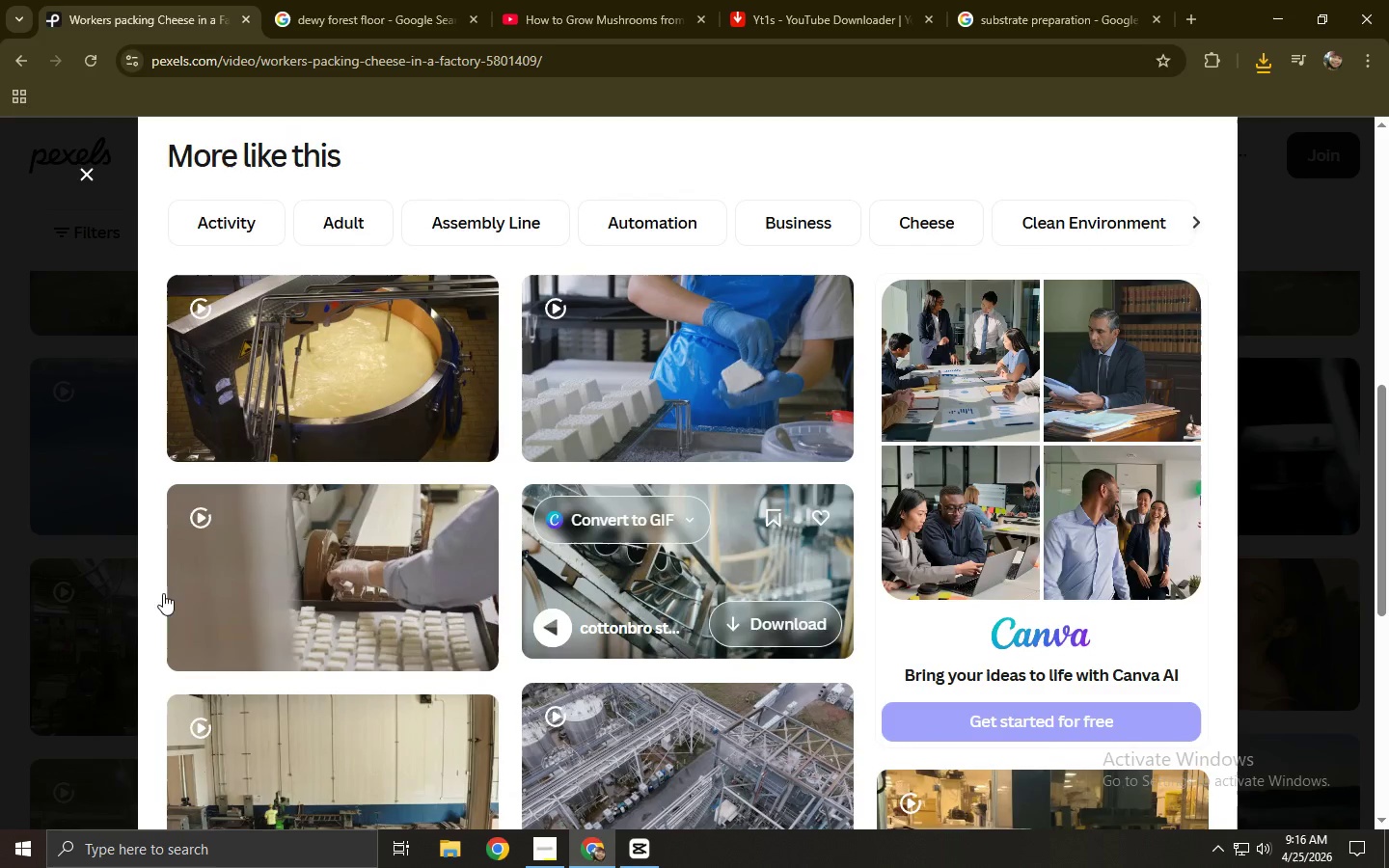 
left_click([0, 540])
 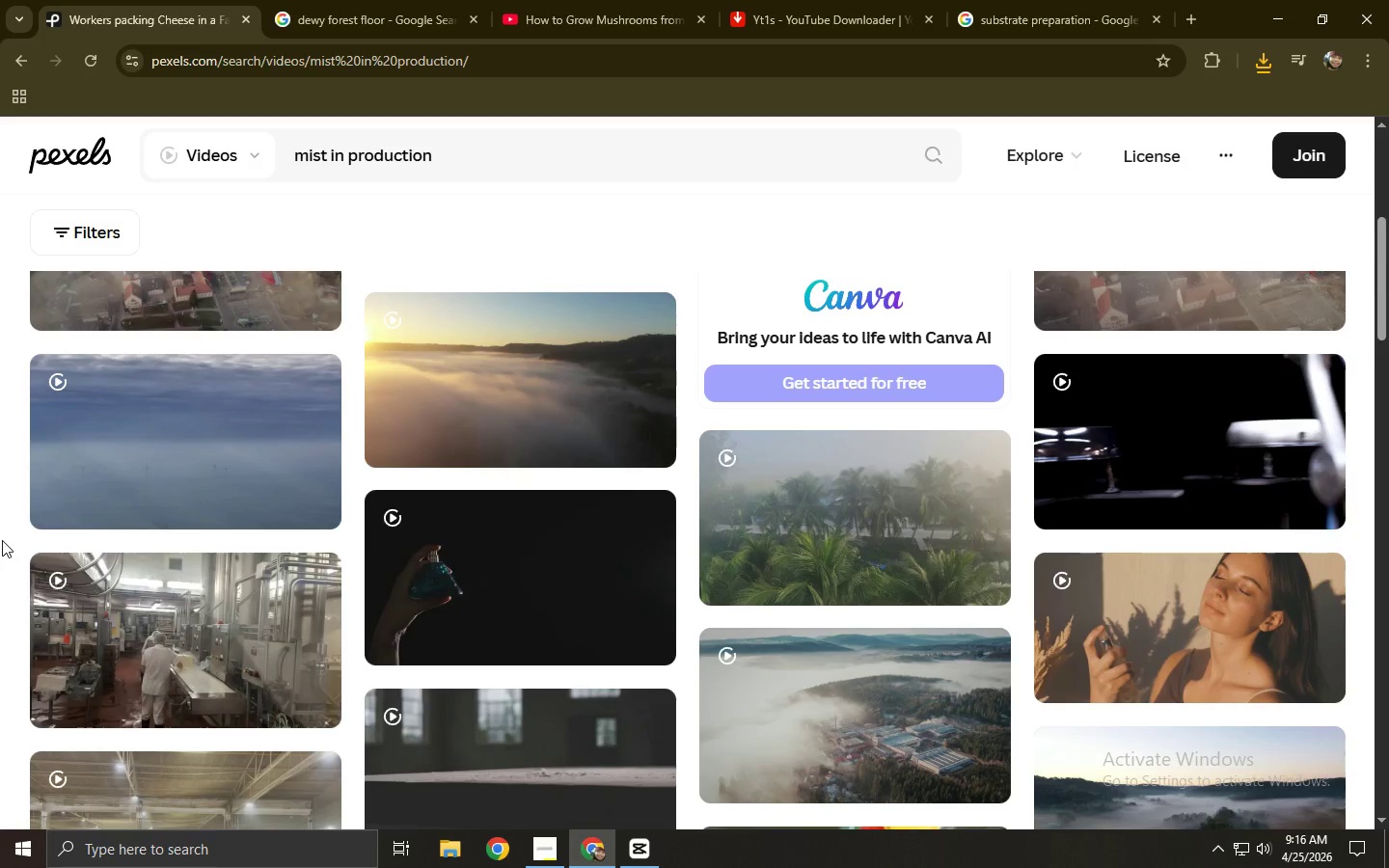 
scroll: coordinate [13, 548], scroll_direction: down, amount: 13.0
 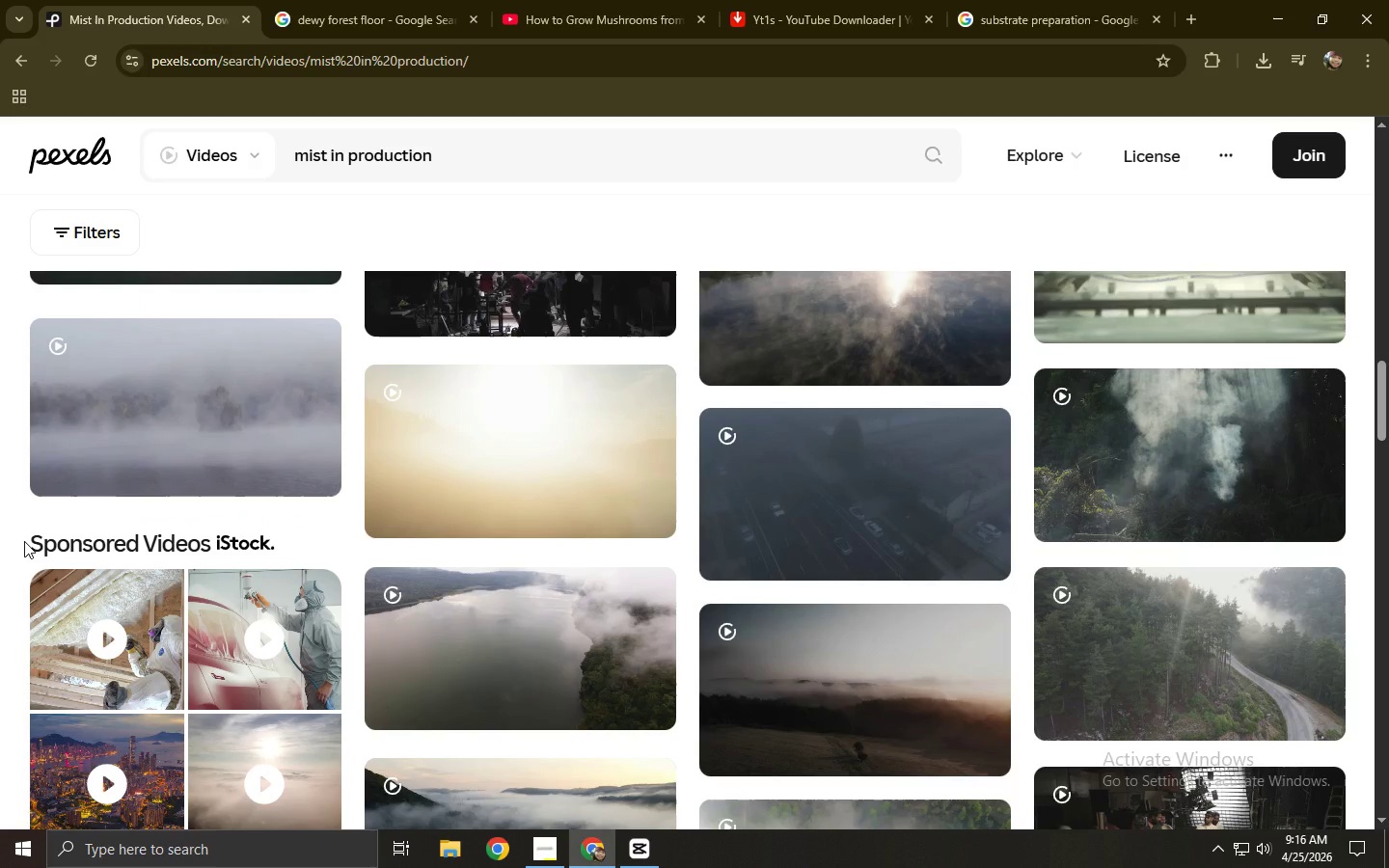 
scroll: coordinate [166, 498], scroll_direction: up, amount: 5.0
 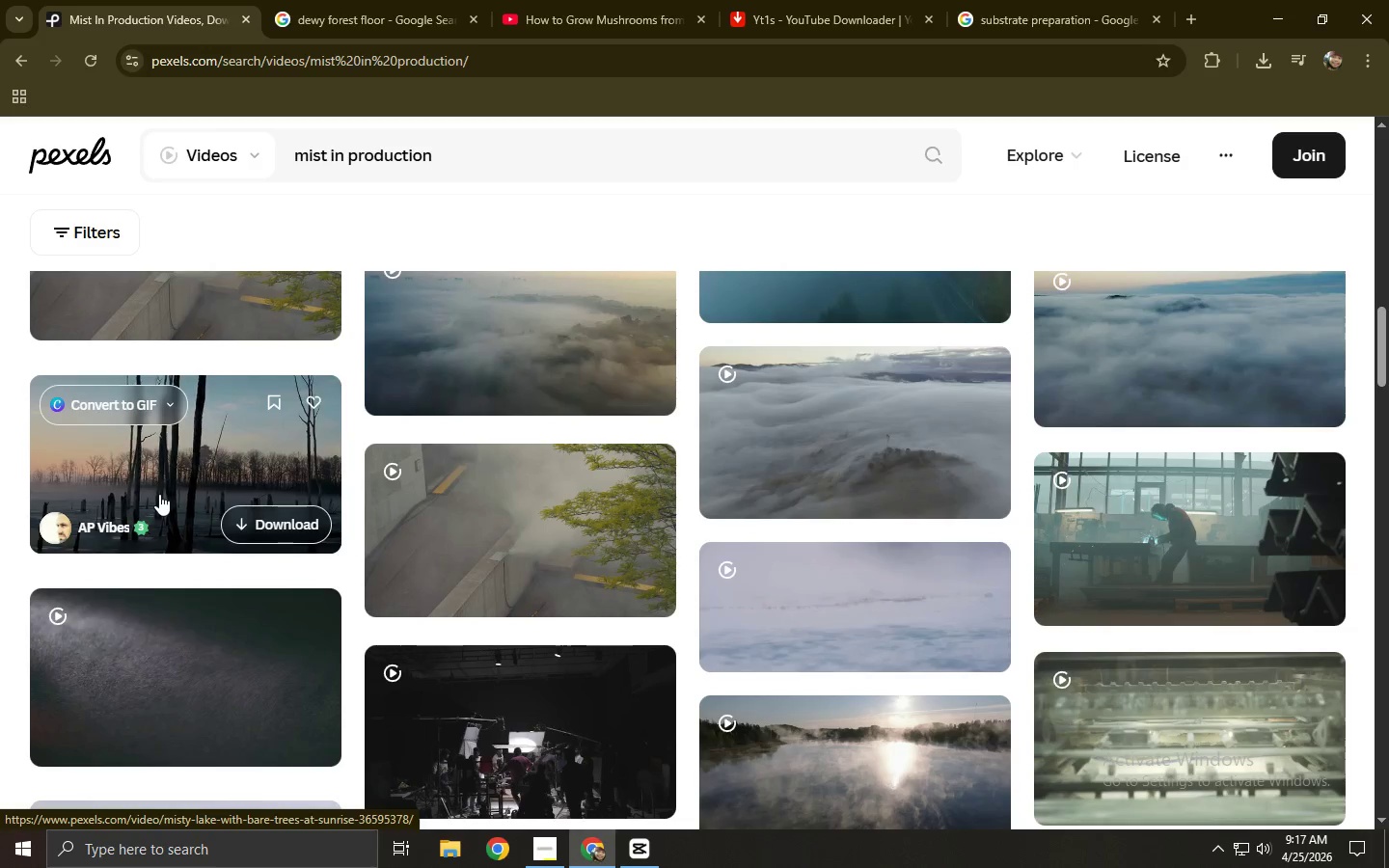 
wait(36.84)
 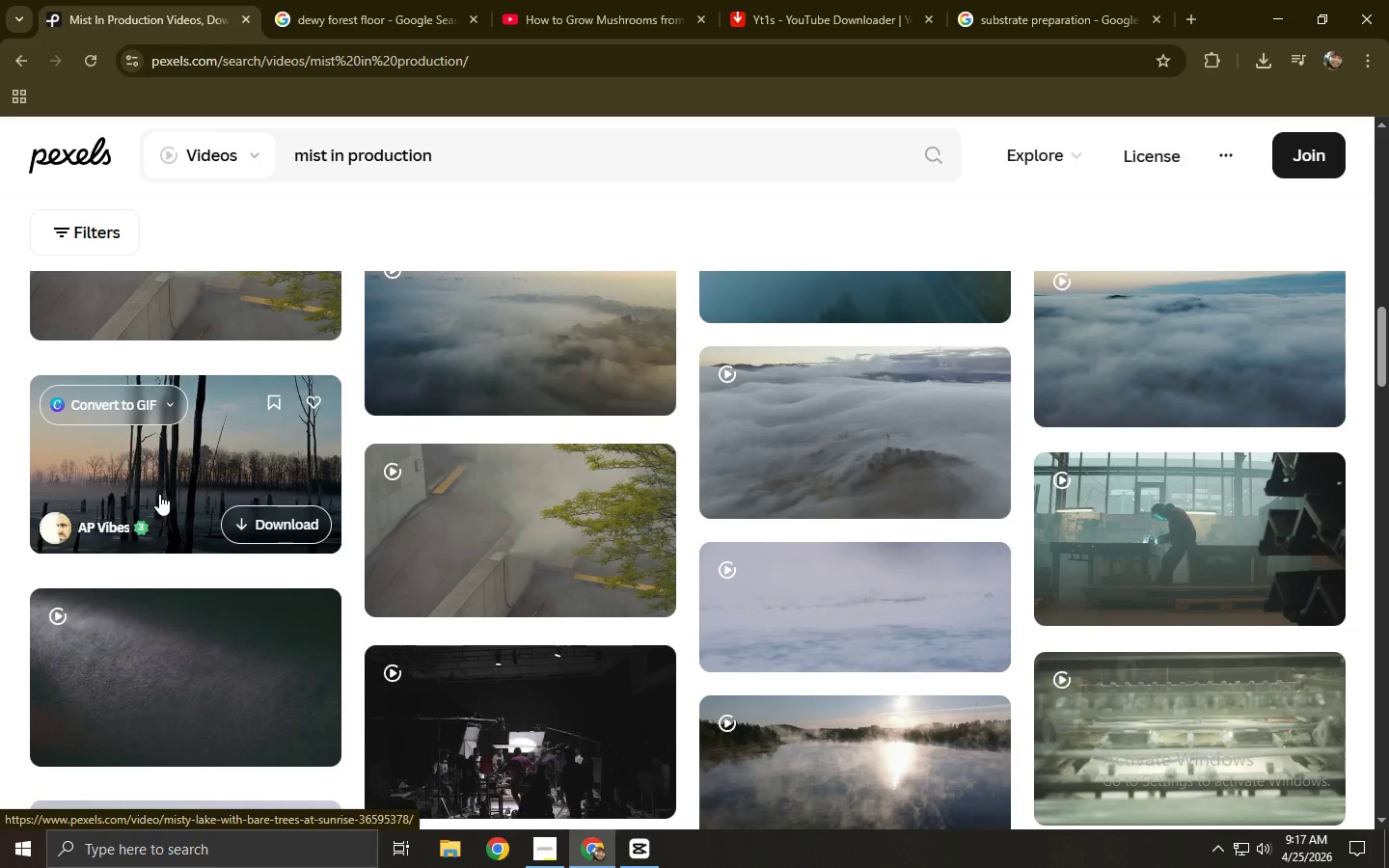 
scroll: coordinate [418, 492], scroll_direction: down, amount: 3.0
 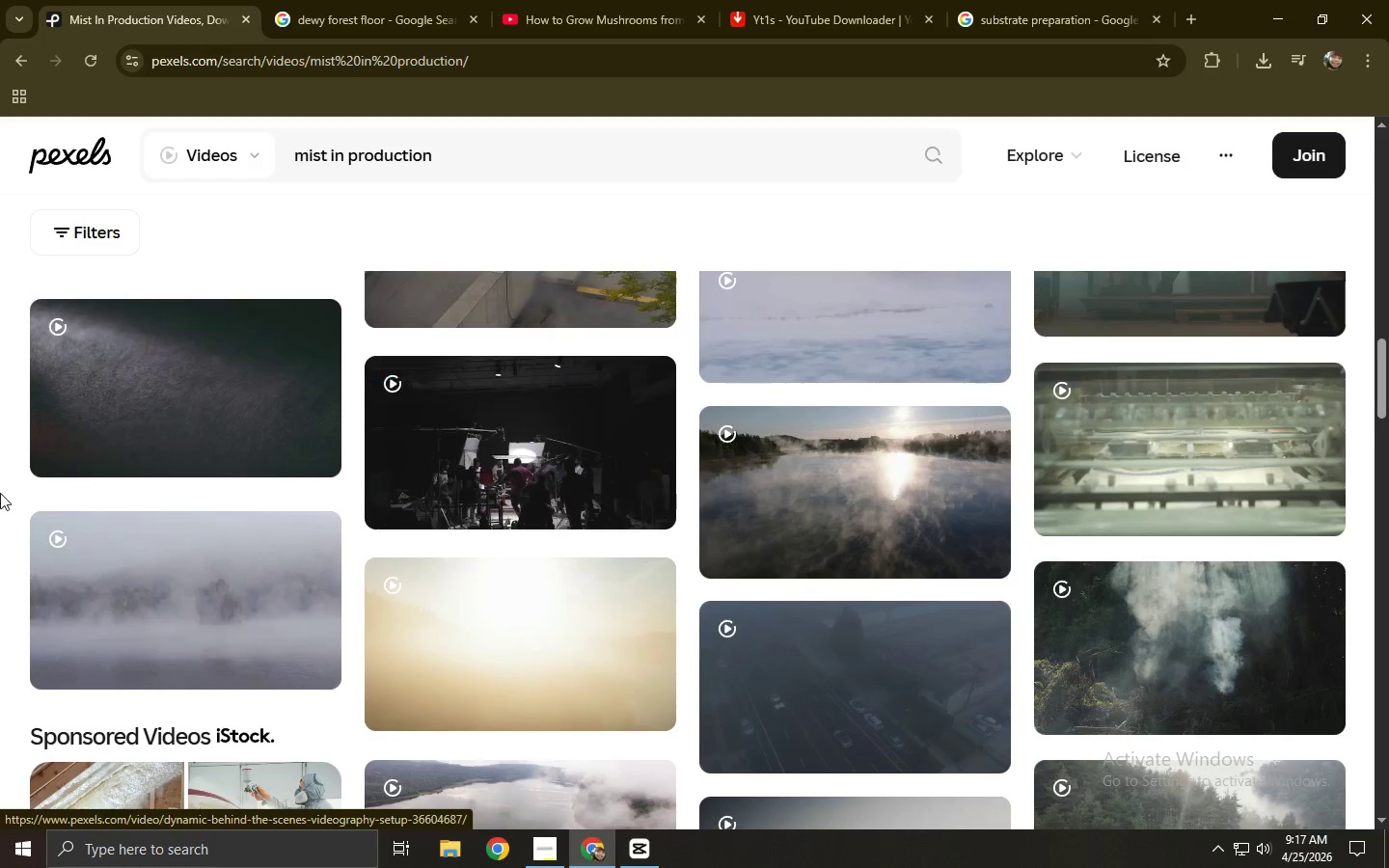 
left_click([0, 491])
 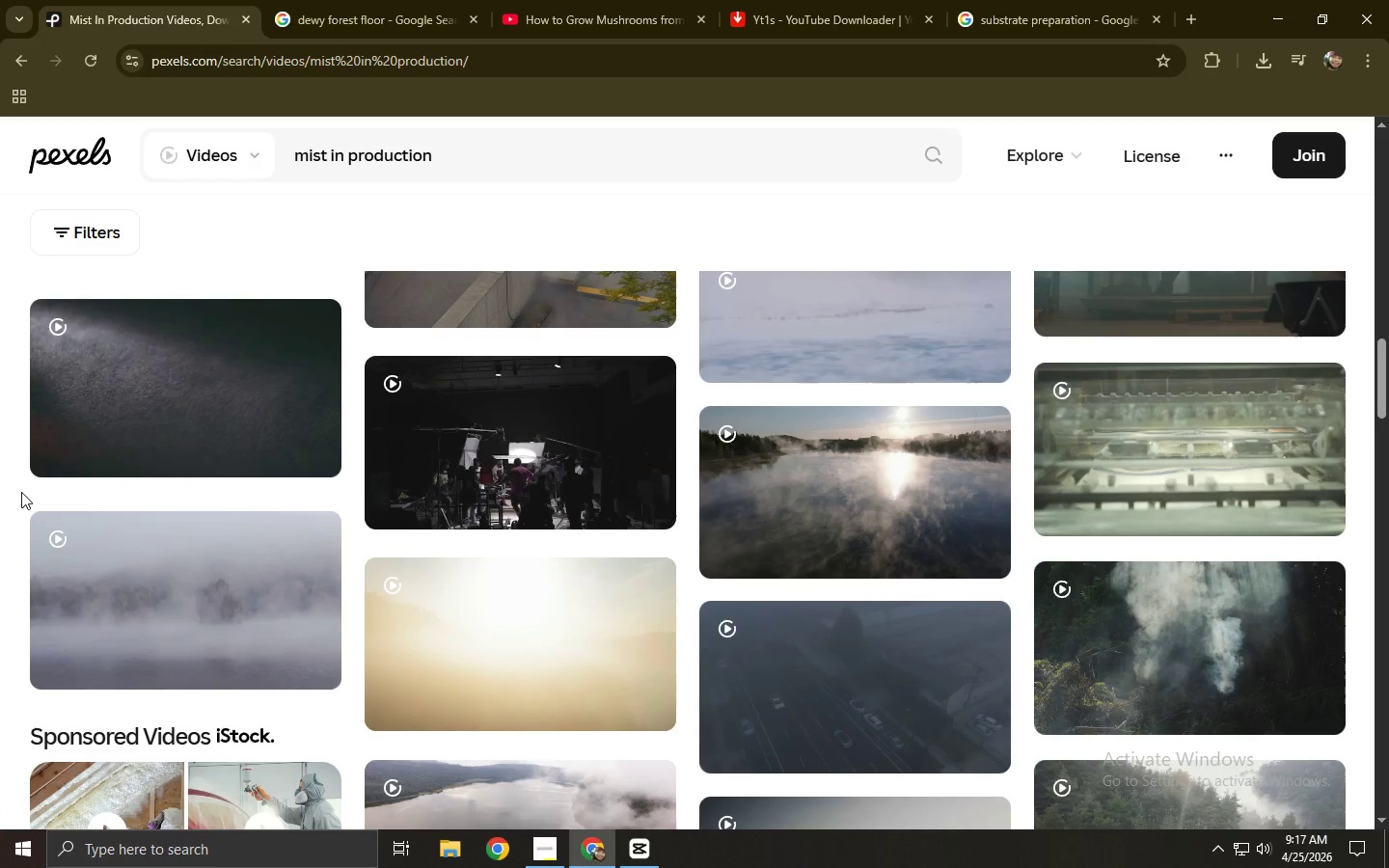 
scroll: coordinate [232, 476], scroll_direction: down, amount: 4.0
 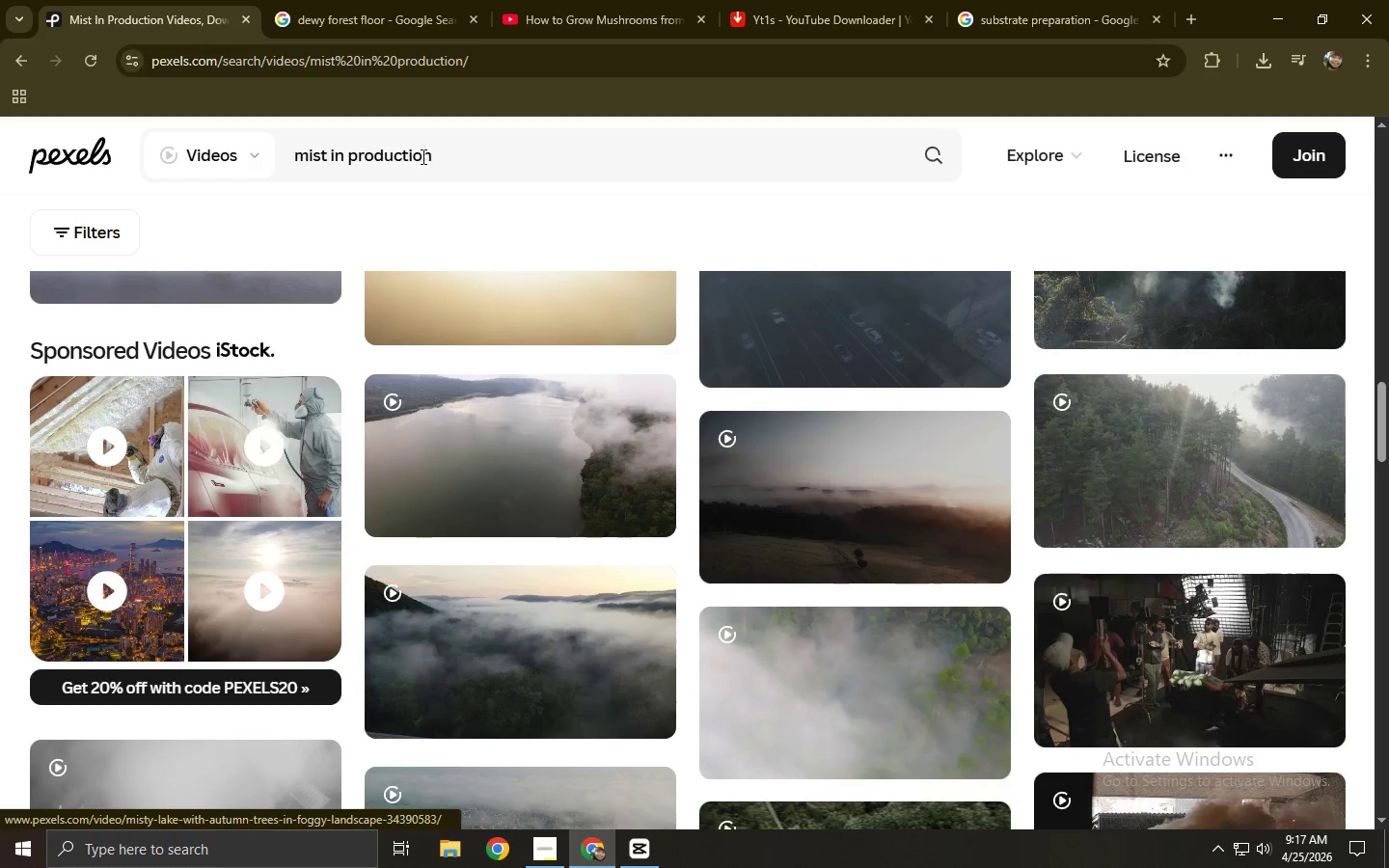 
left_click([437, 157])
 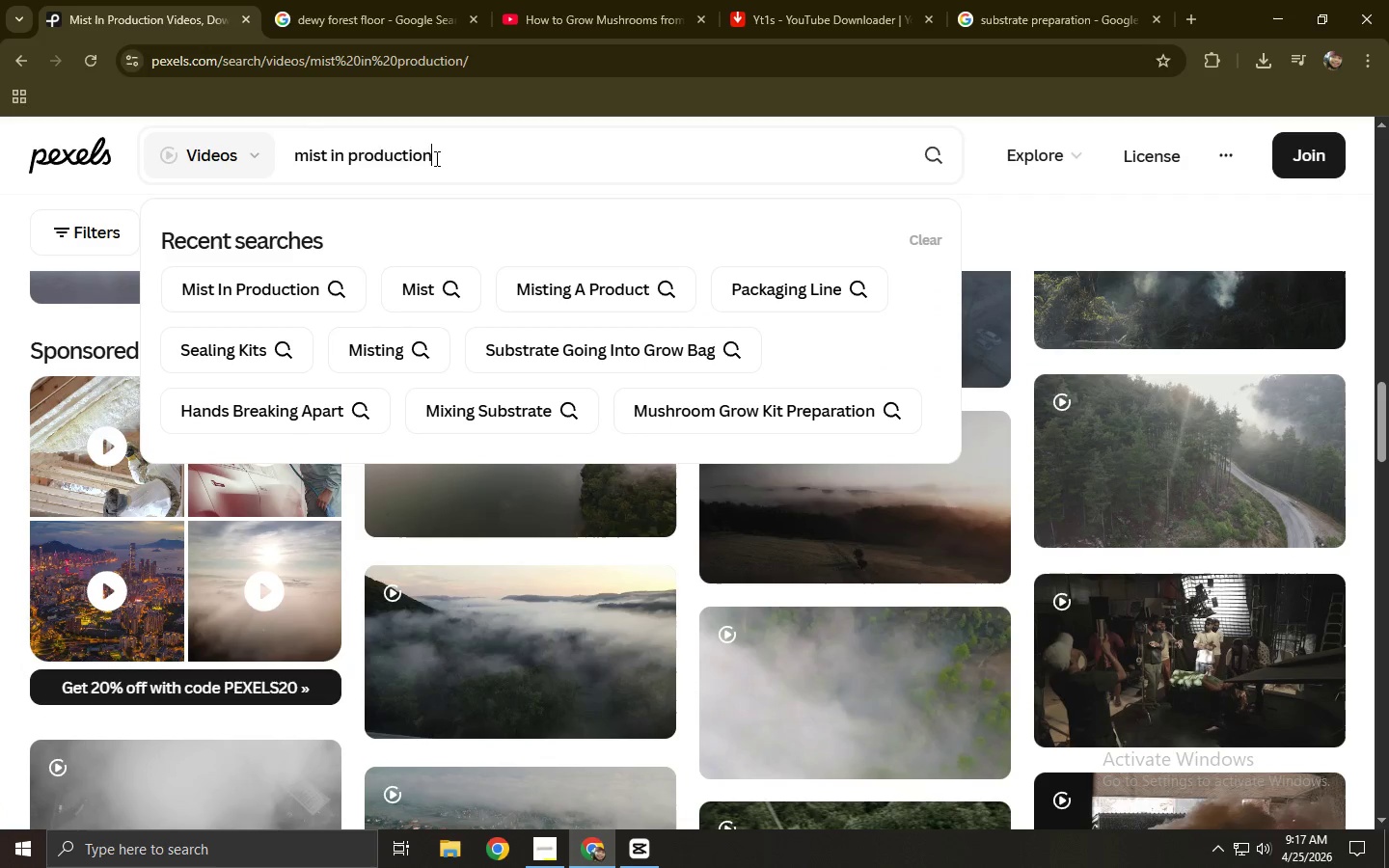 
left_click_drag(start_coordinate=[435, 158], to_coordinate=[309, 159])
 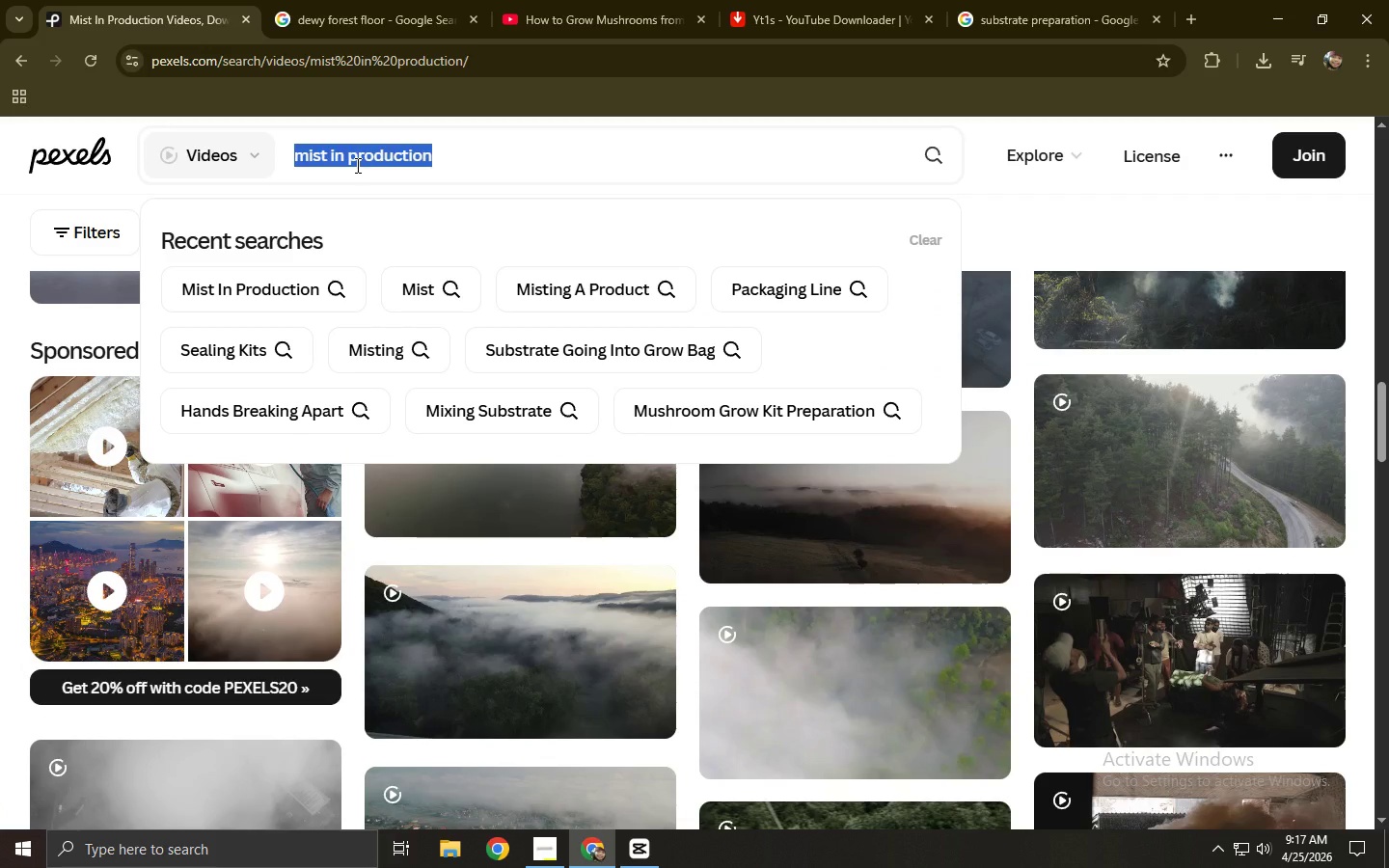 
wait(5.2)
 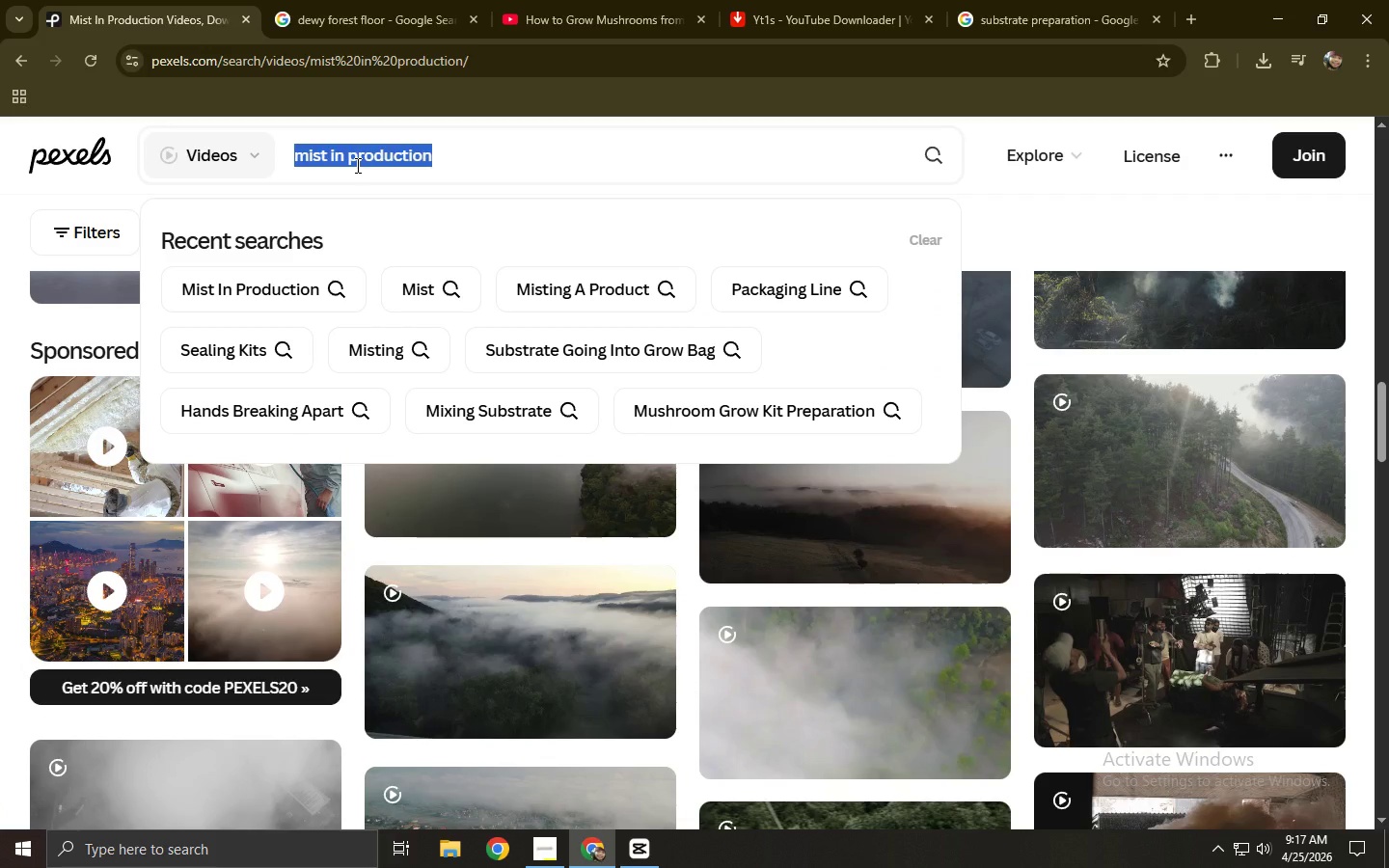 
type(ms)
key(Backspace)
key(Backspace)
type(misi)
key(Backspace)
type(ting in production)
 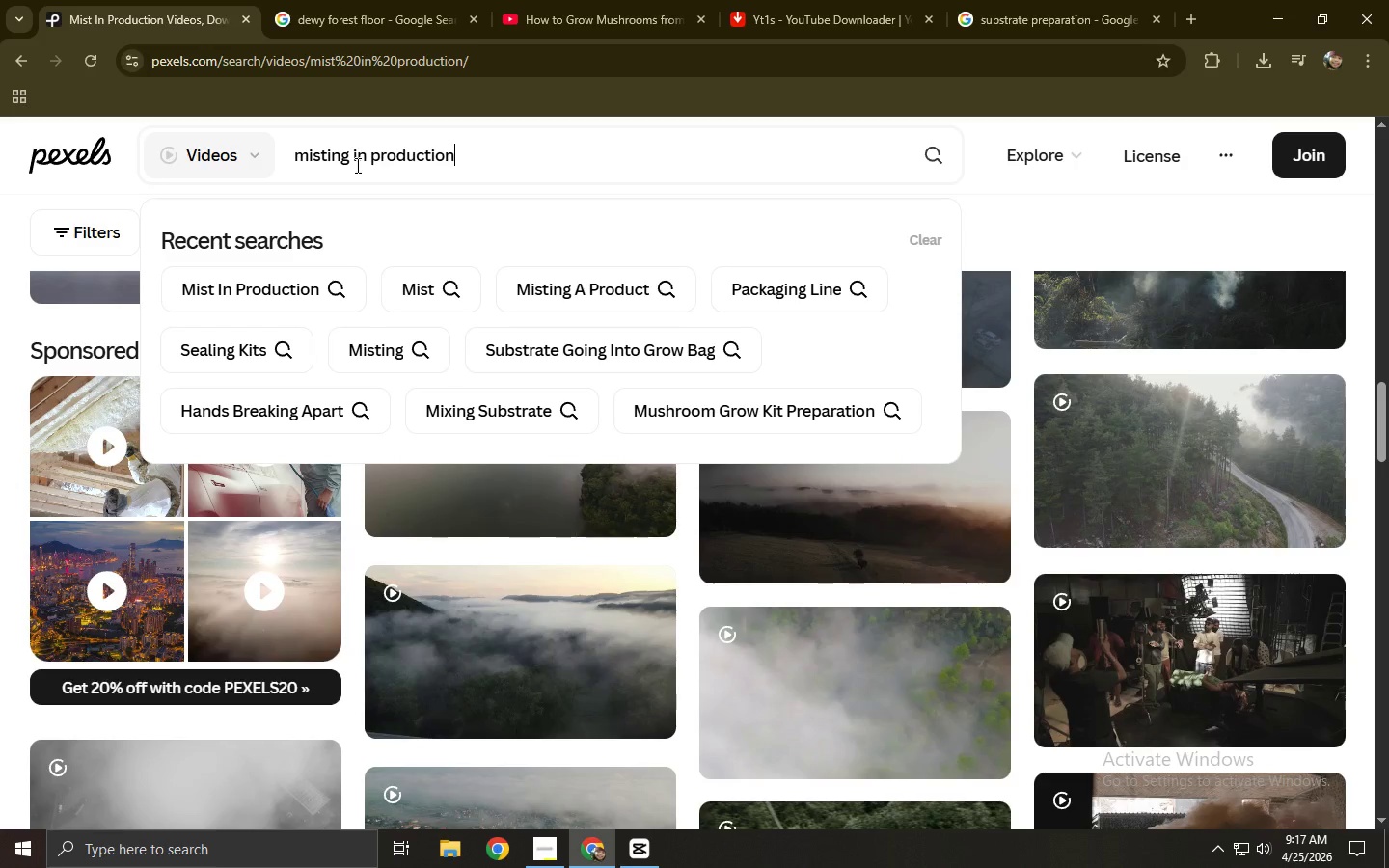 
key(Enter)
 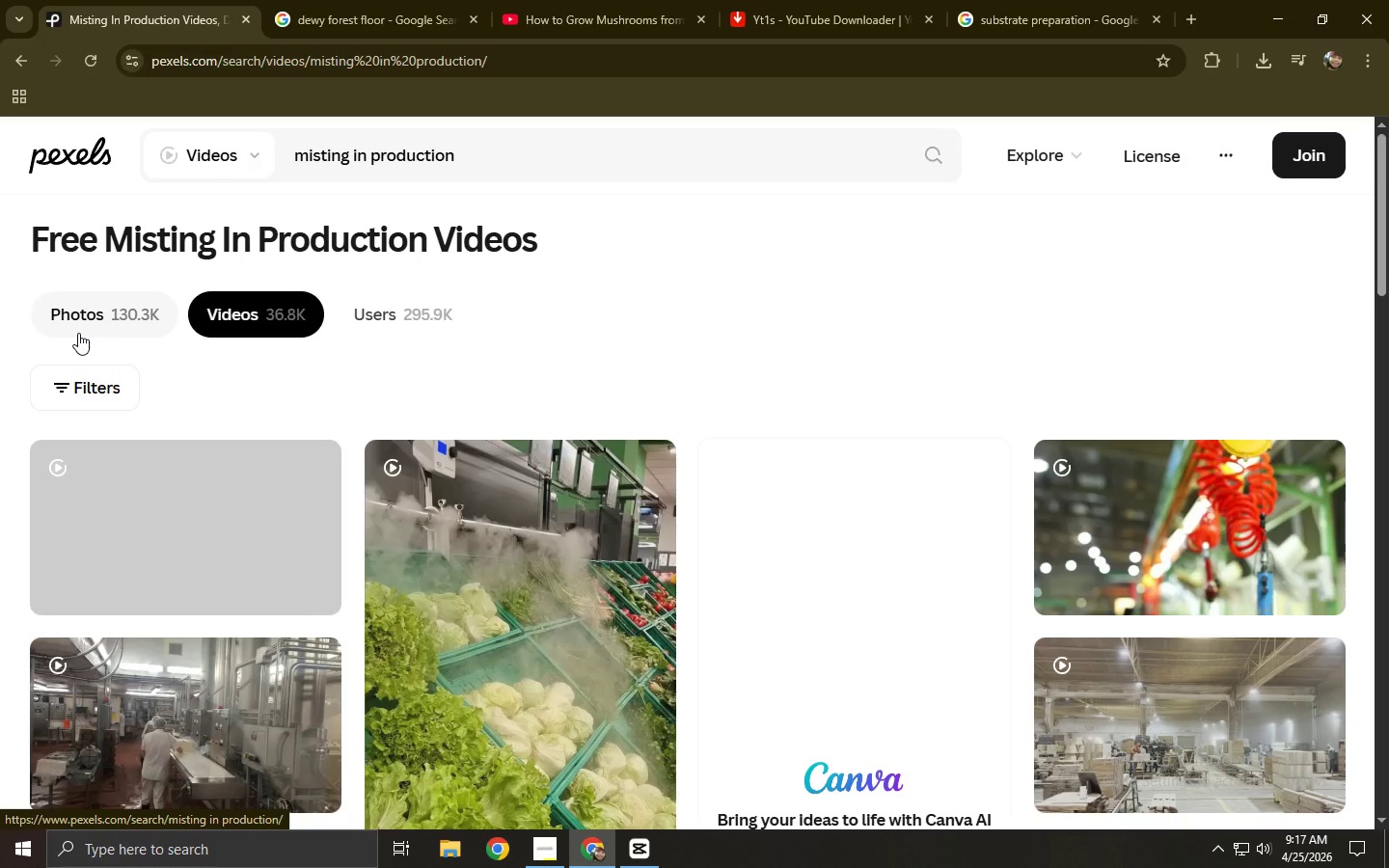 
scroll: coordinate [78, 333], scroll_direction: down, amount: 3.0
 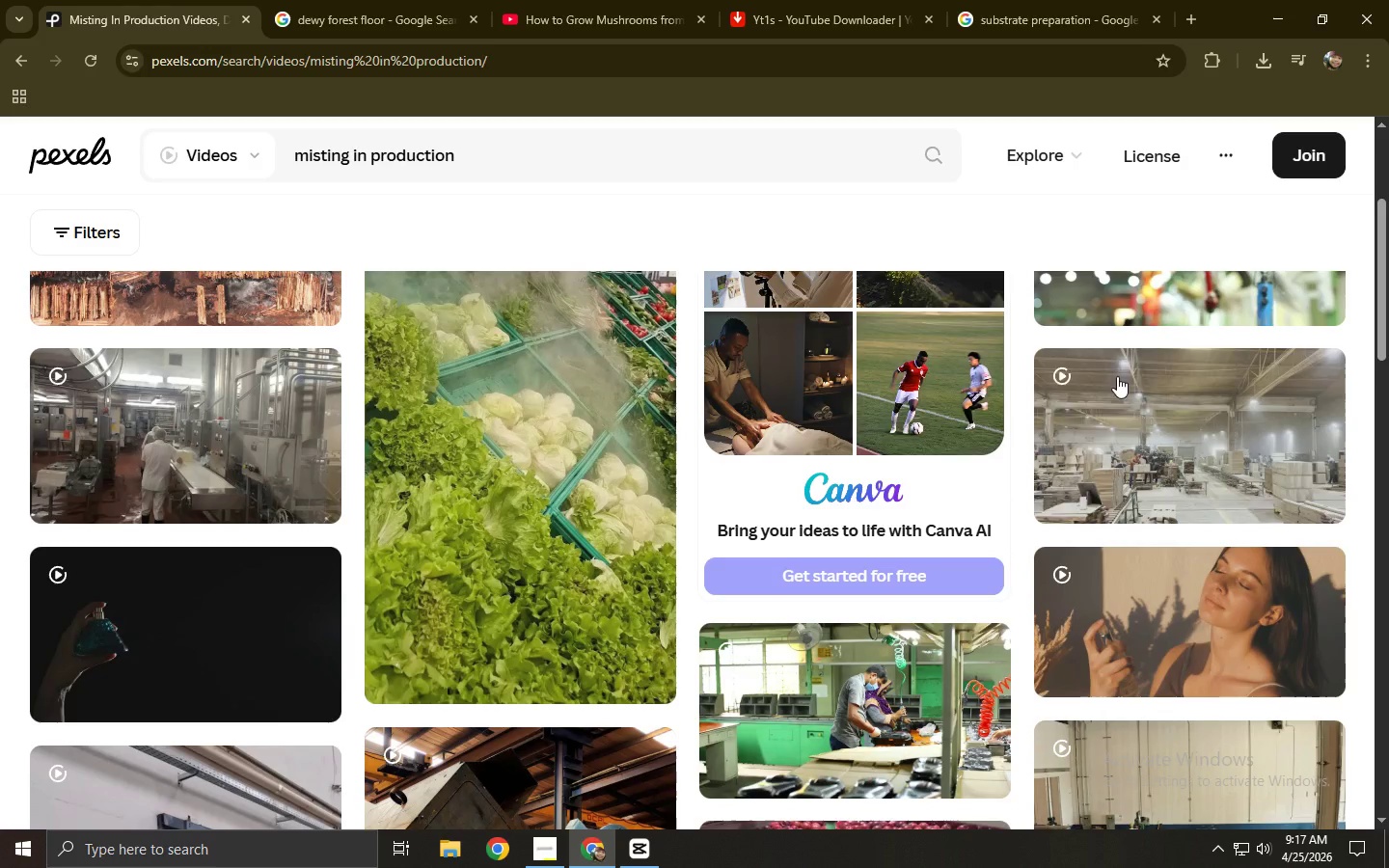 
left_click([1163, 490])
 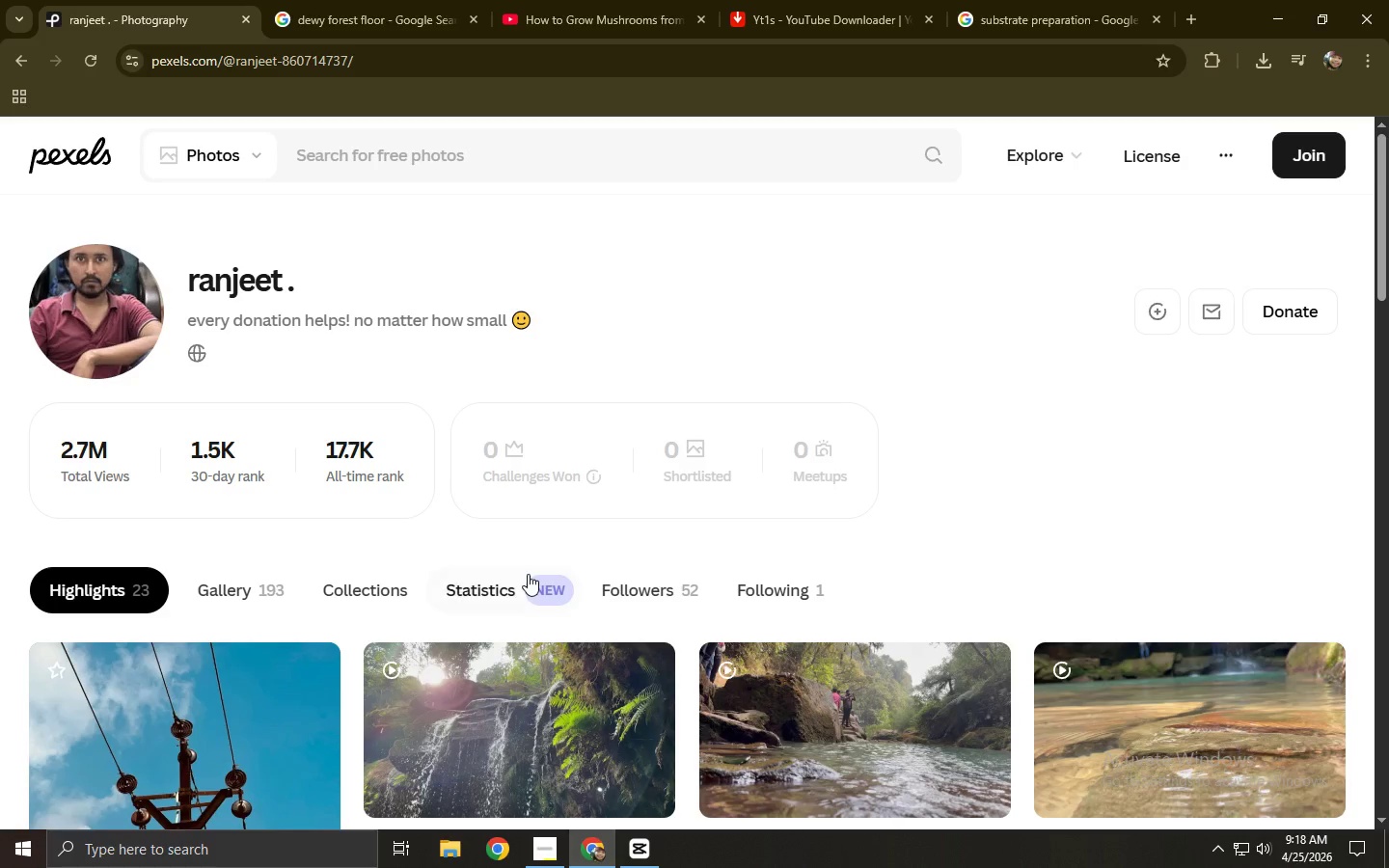 
left_click([22, 54])
 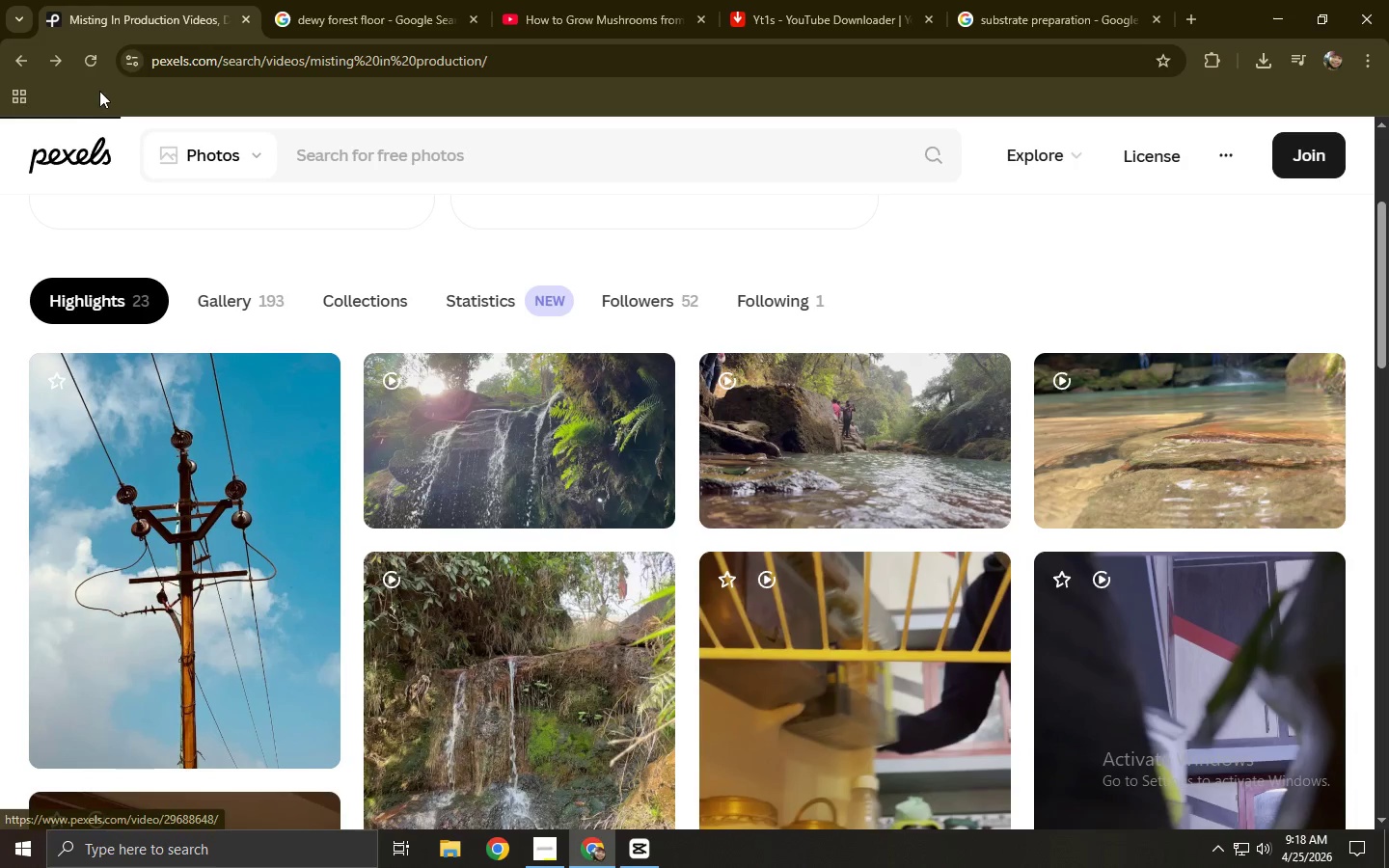 
left_click([20, 62])
 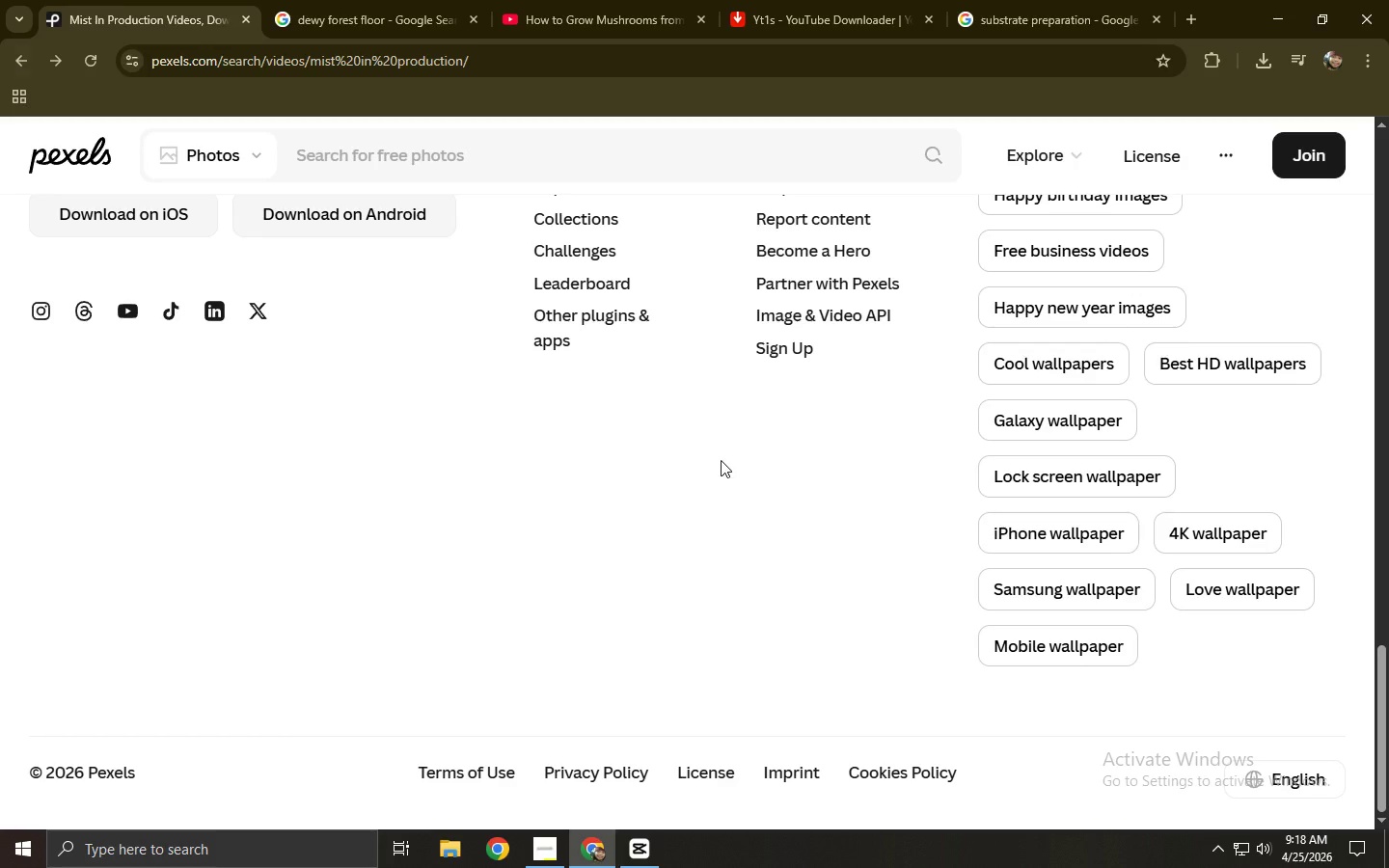 
left_click([18, 60])
 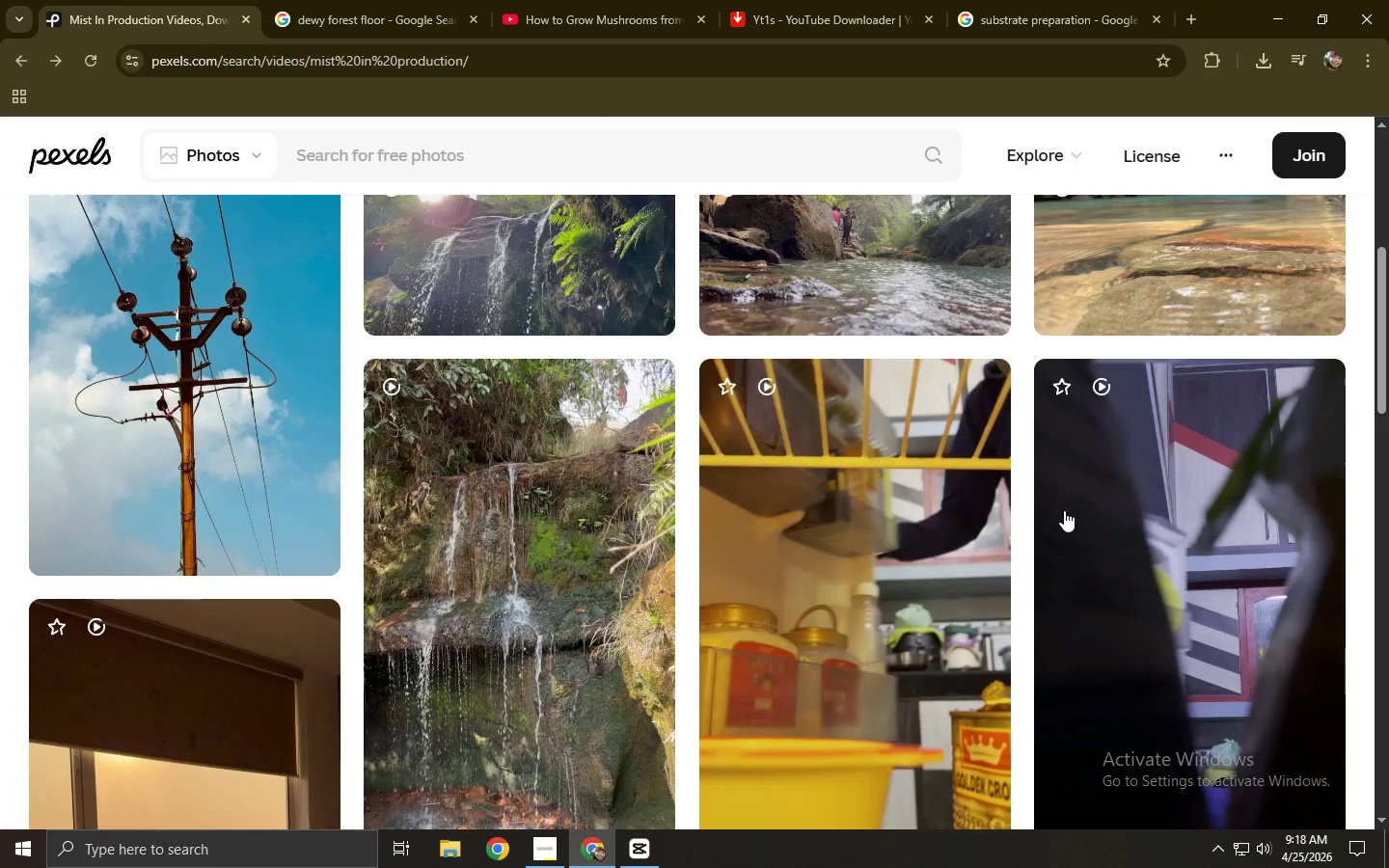 
scroll: coordinate [714, 396], scroll_direction: up, amount: 6.0
 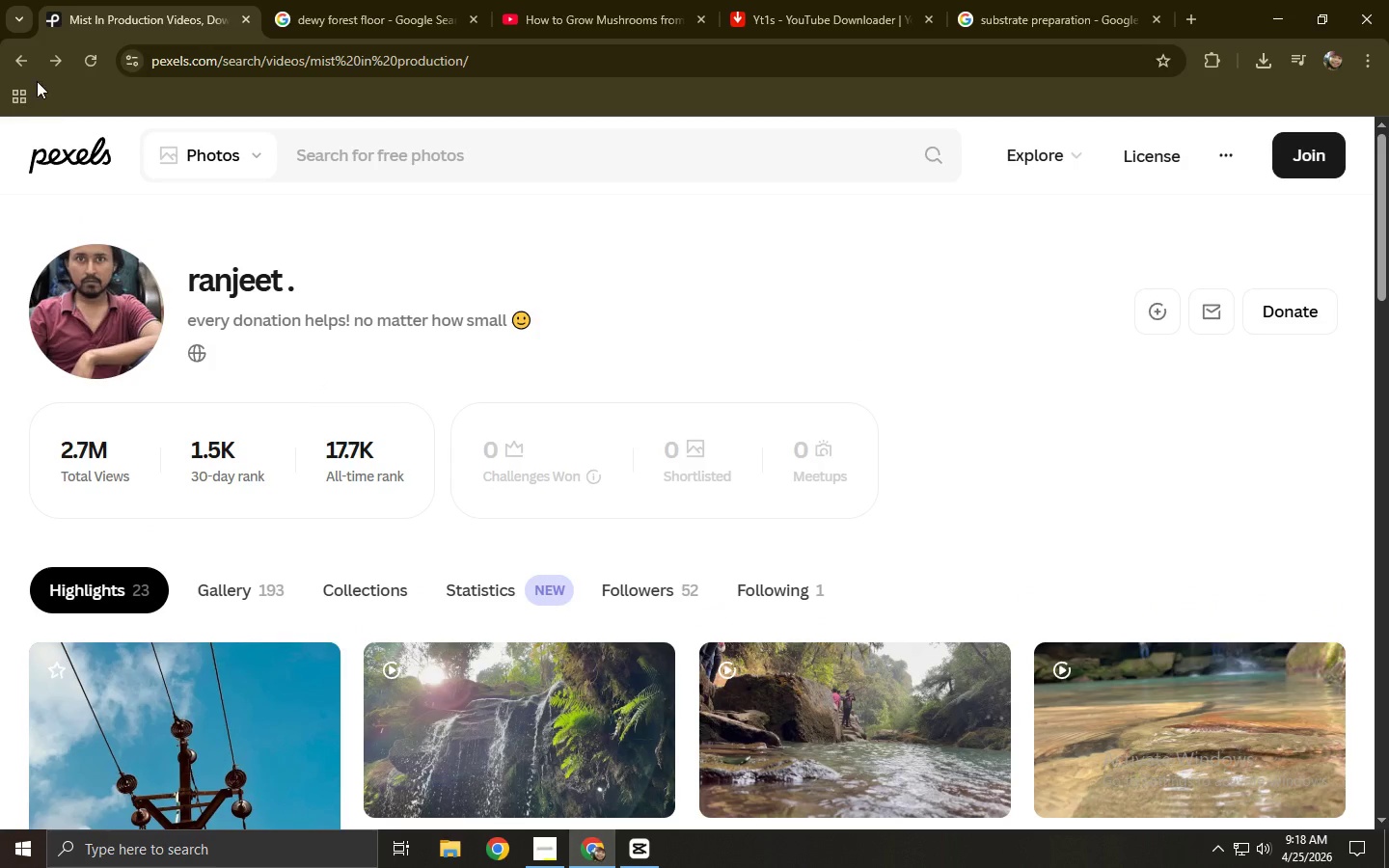 
left_click([26, 44])
 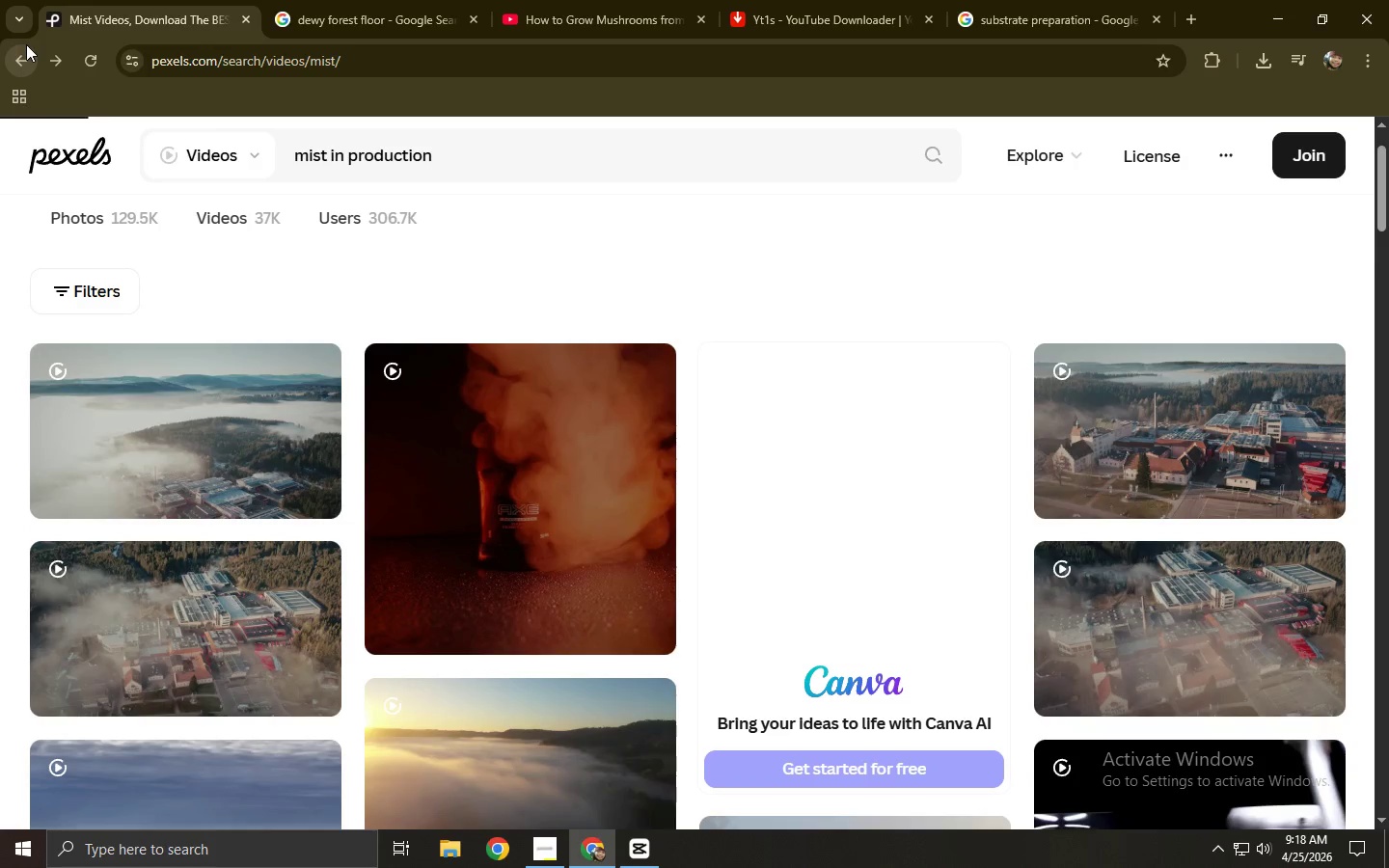 
left_click([26, 44])
 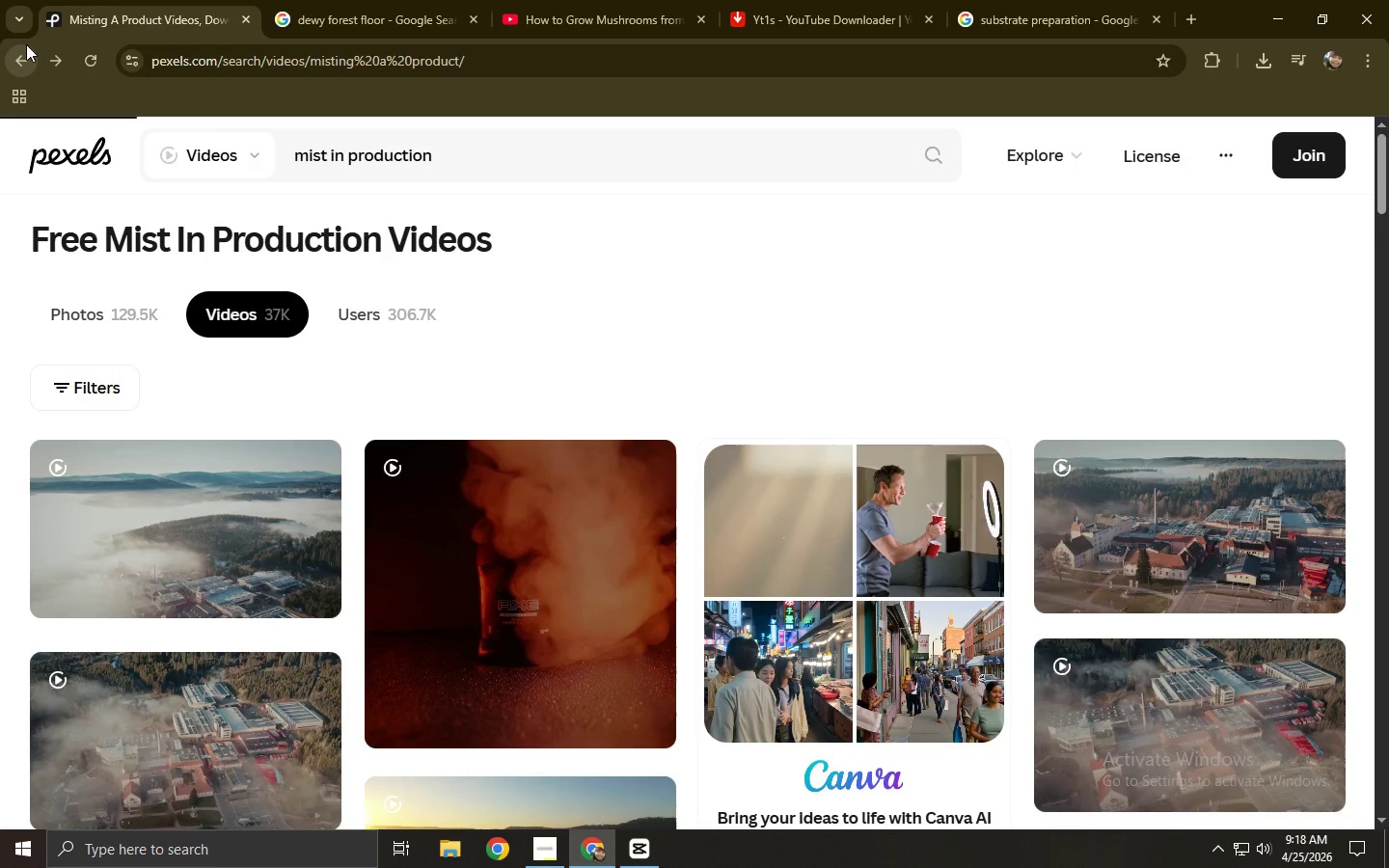 
left_click([574, 142])
 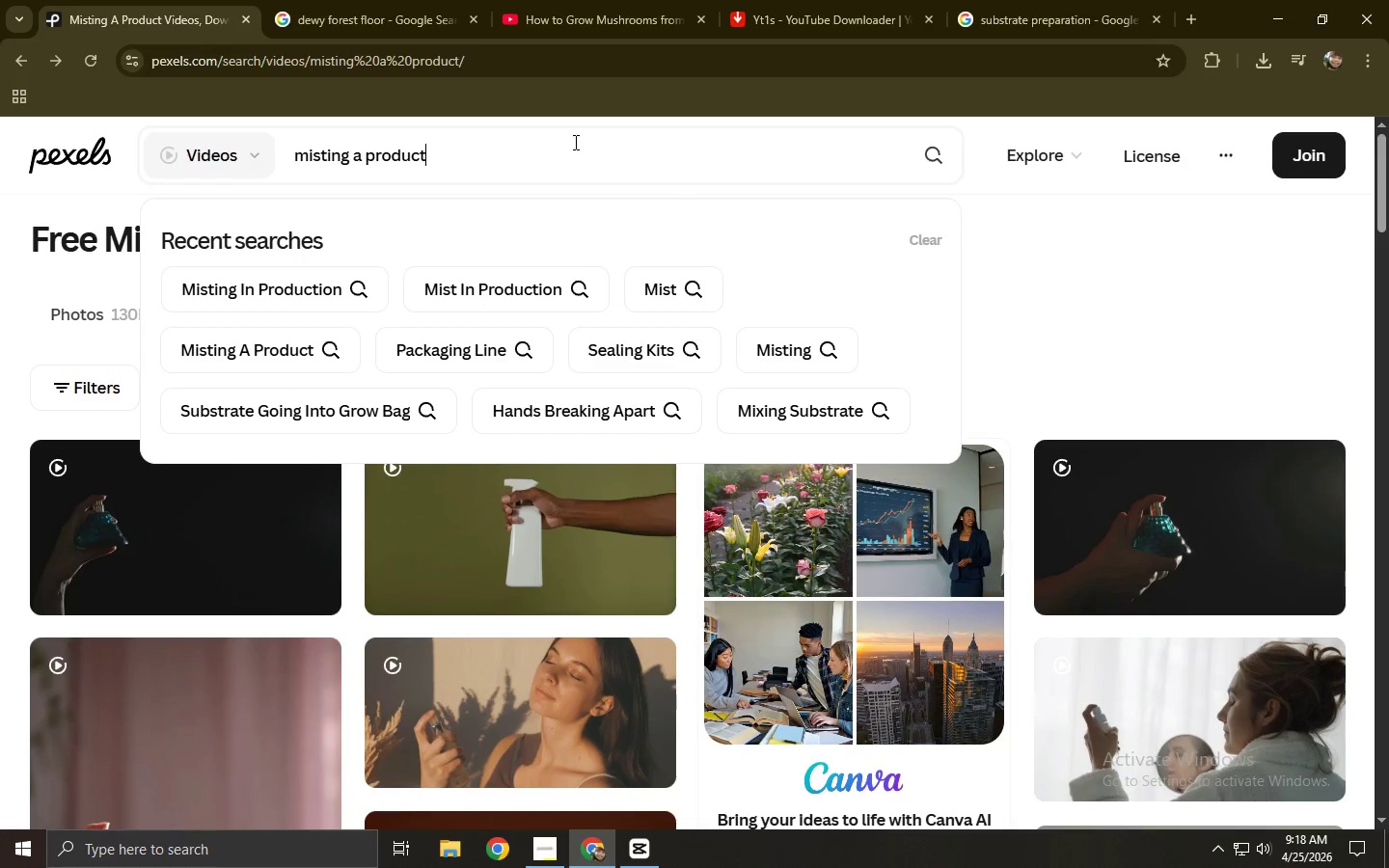 
key(Backspace)
key(Backspace)
key(Backspace)
key(Backspace)
key(Backspace)
key(Backspace)
key(Backspace)
key(Backspace)
key(Backspace)
type(in produic)
key(Backspace)
key(Backspace)
type(tion)
 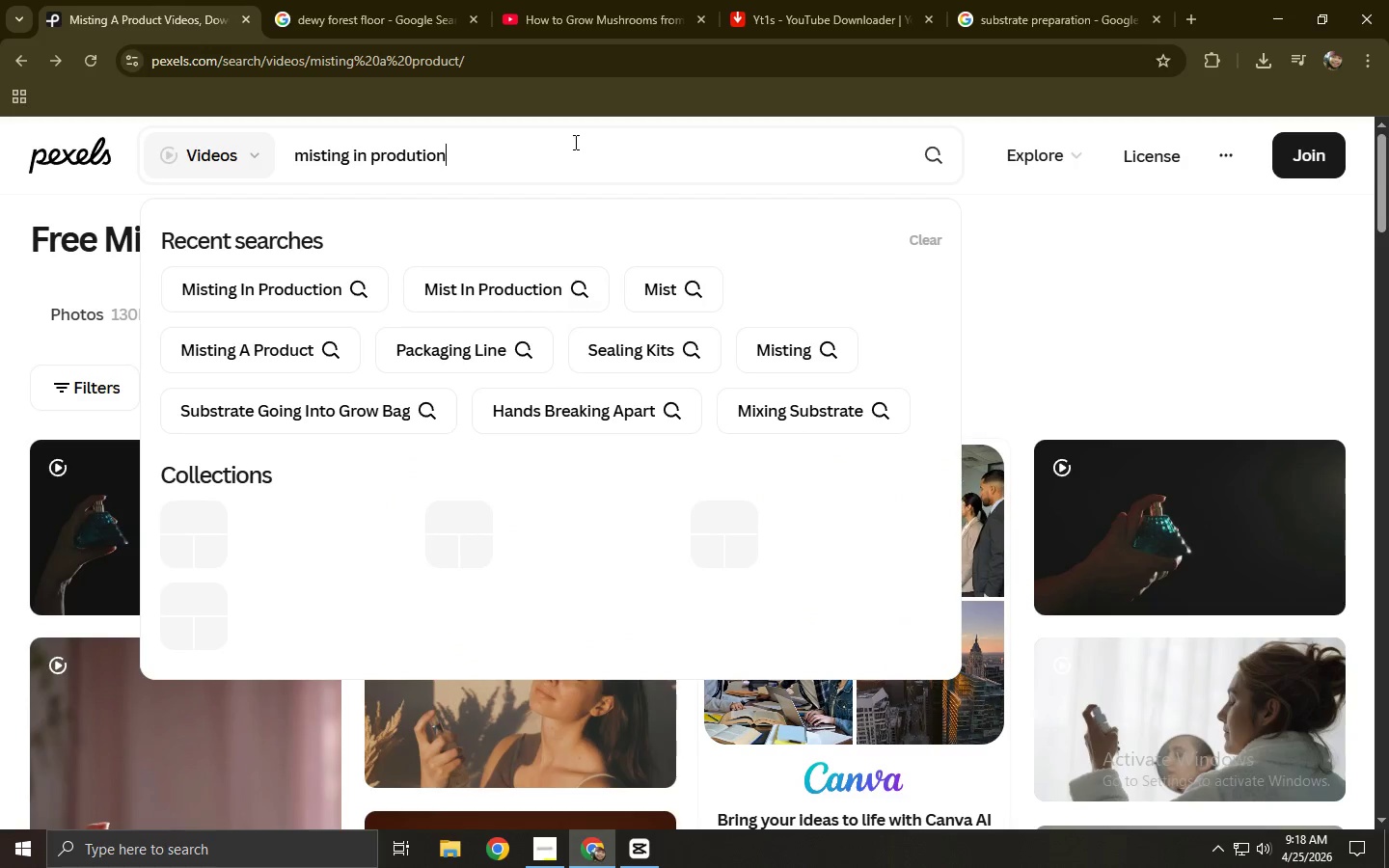 
key(Enter)
 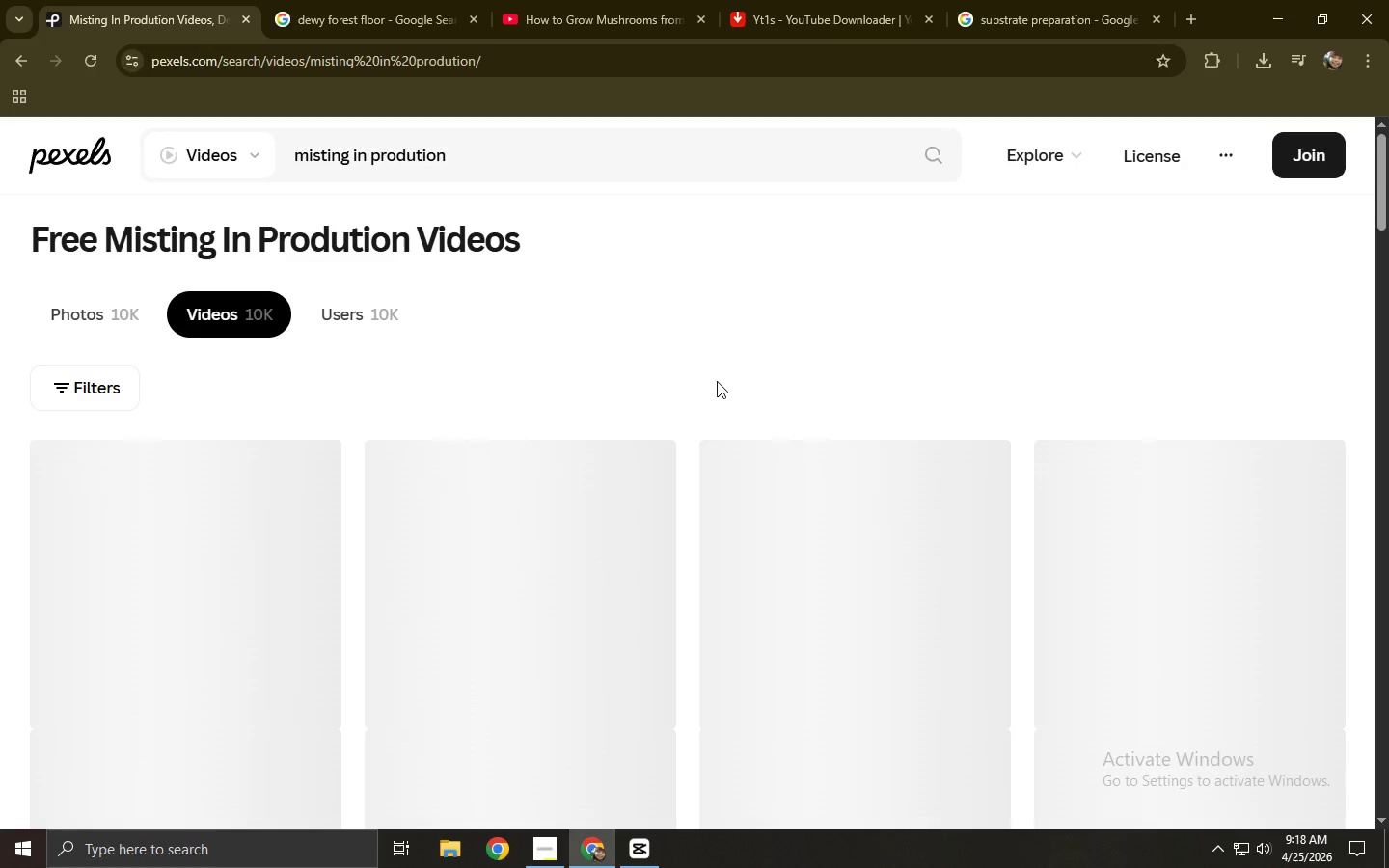 
scroll: coordinate [754, 350], scroll_direction: down, amount: 3.0
 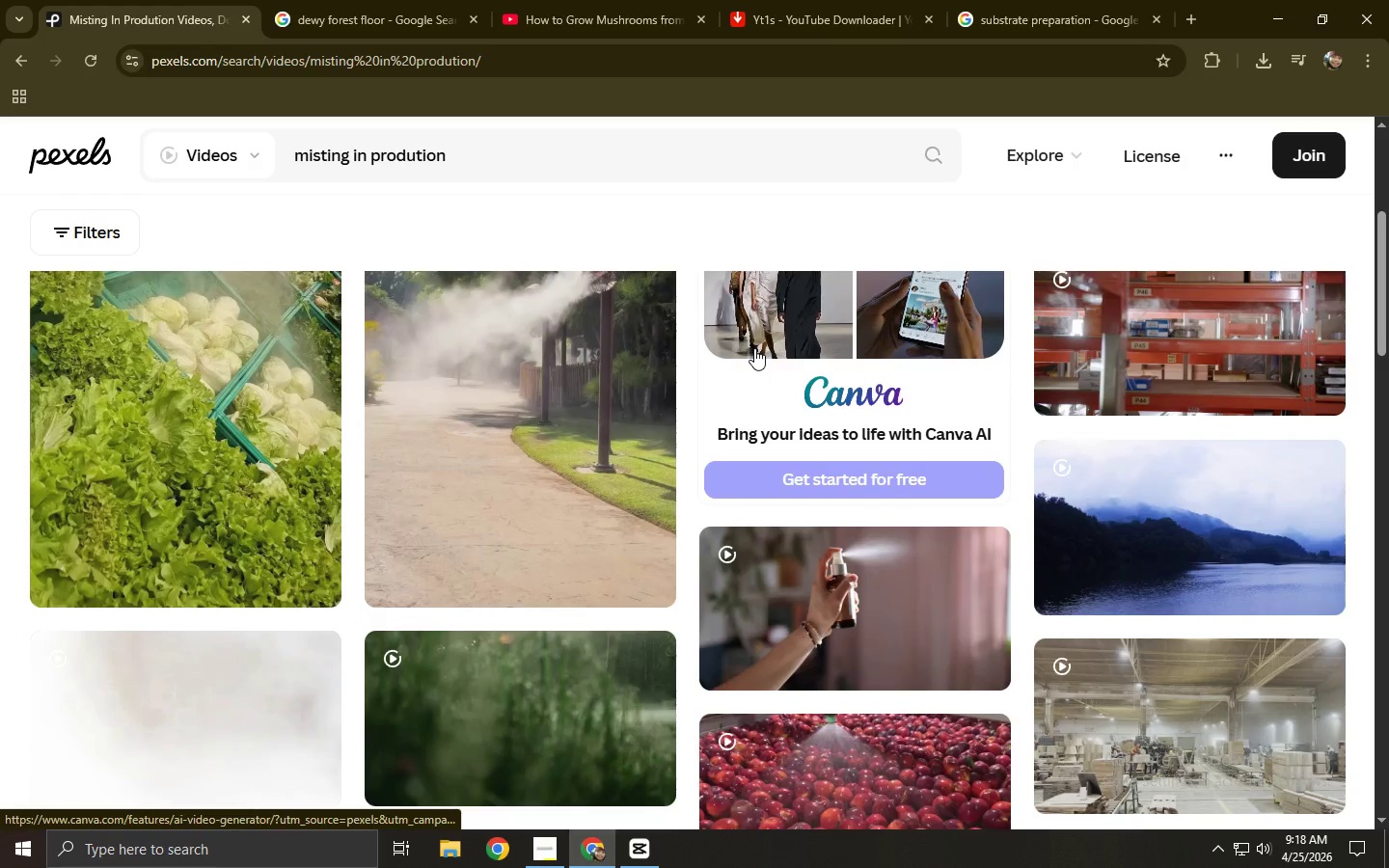 
scroll: coordinate [754, 348], scroll_direction: up, amount: 1.0
 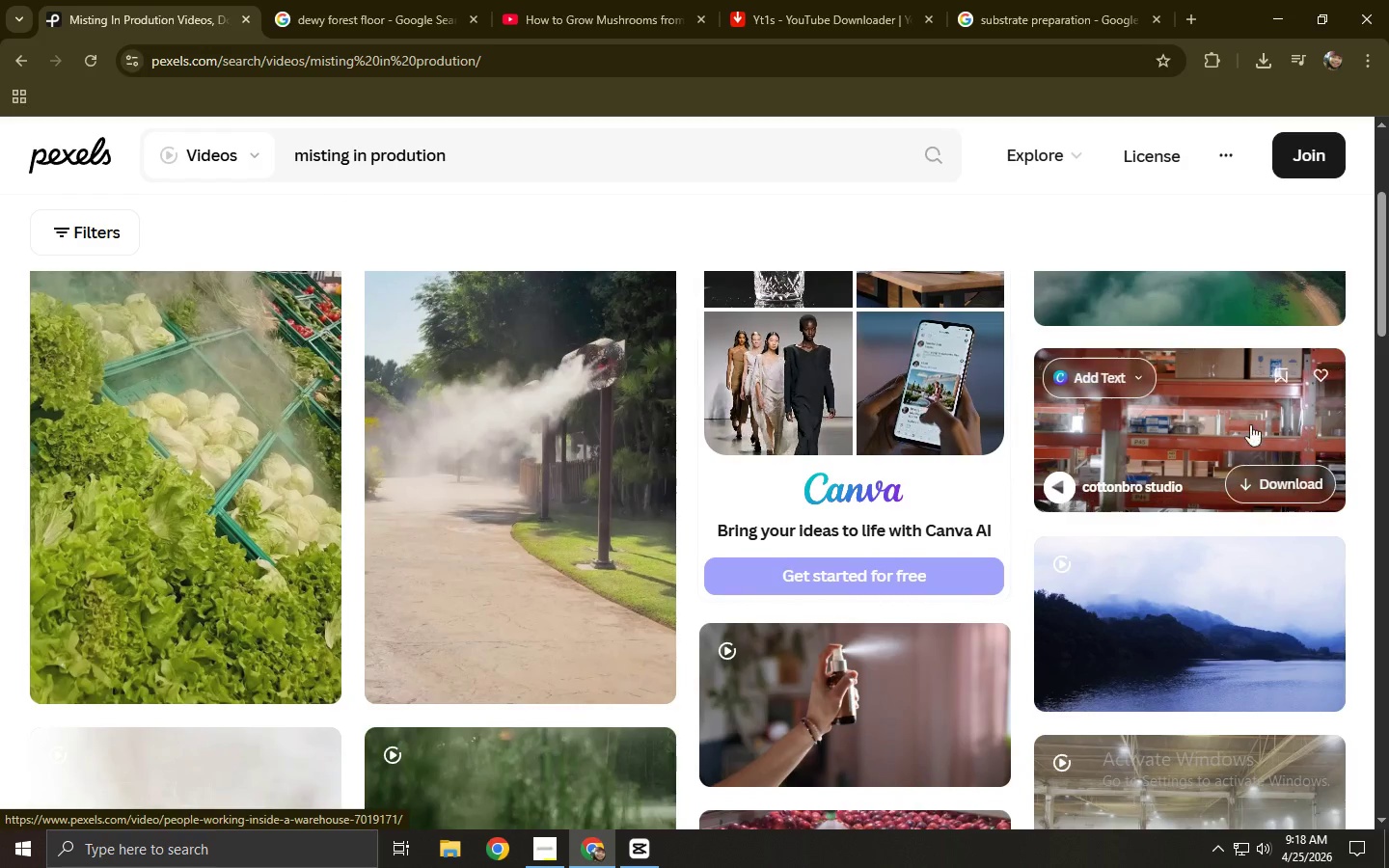 
left_click([1188, 415])
 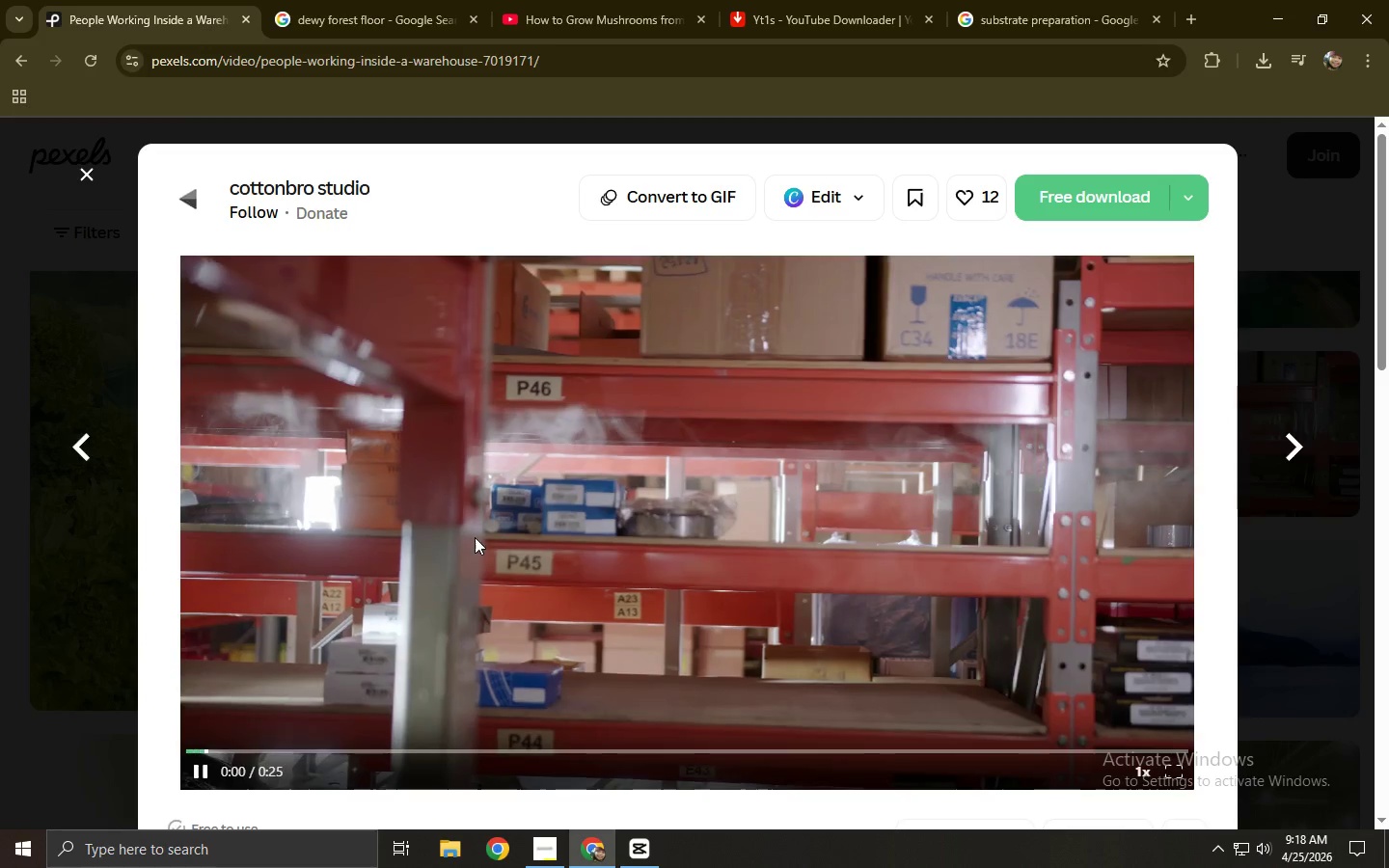 
wait(5.31)
 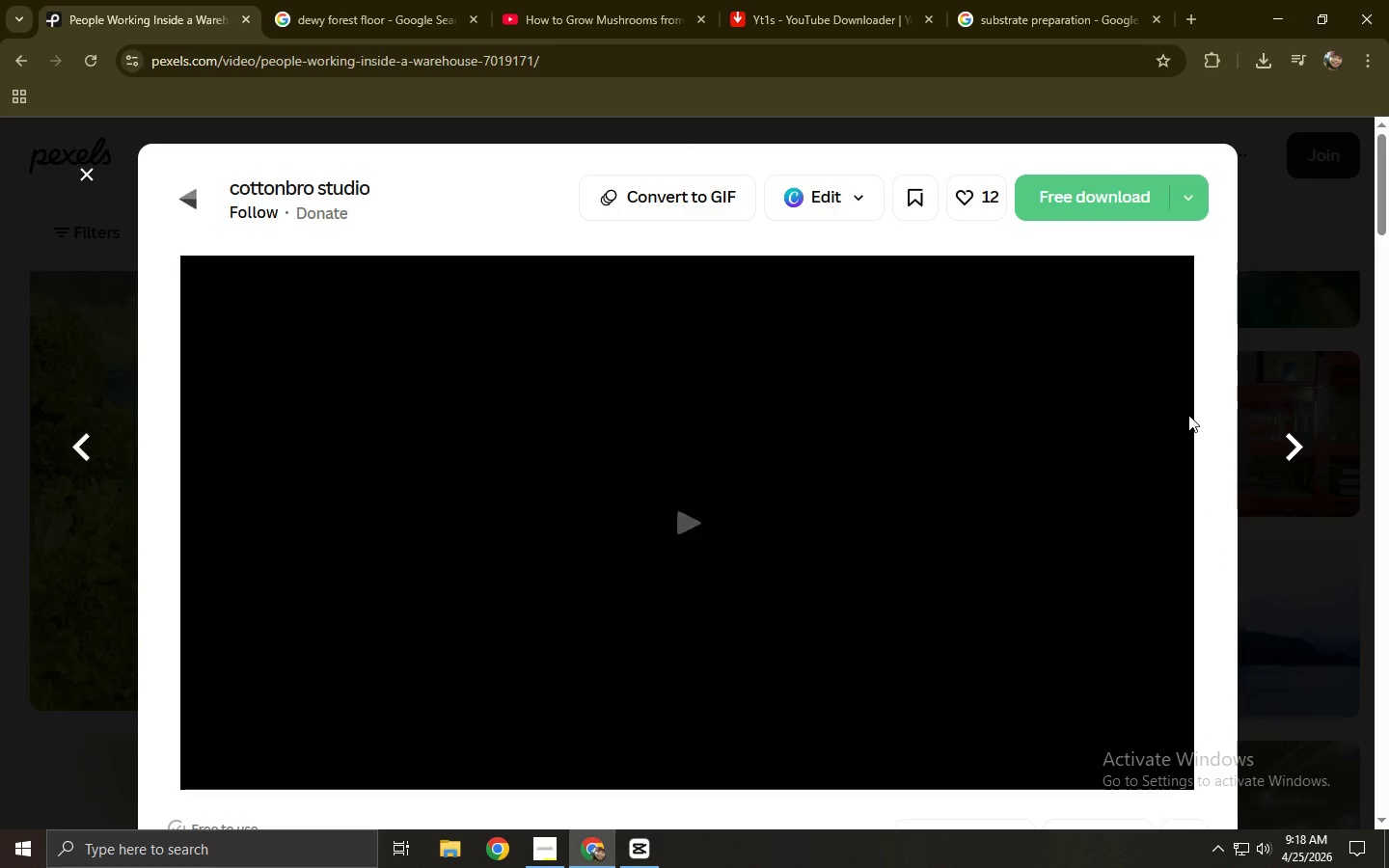 
left_click([313, 747])
 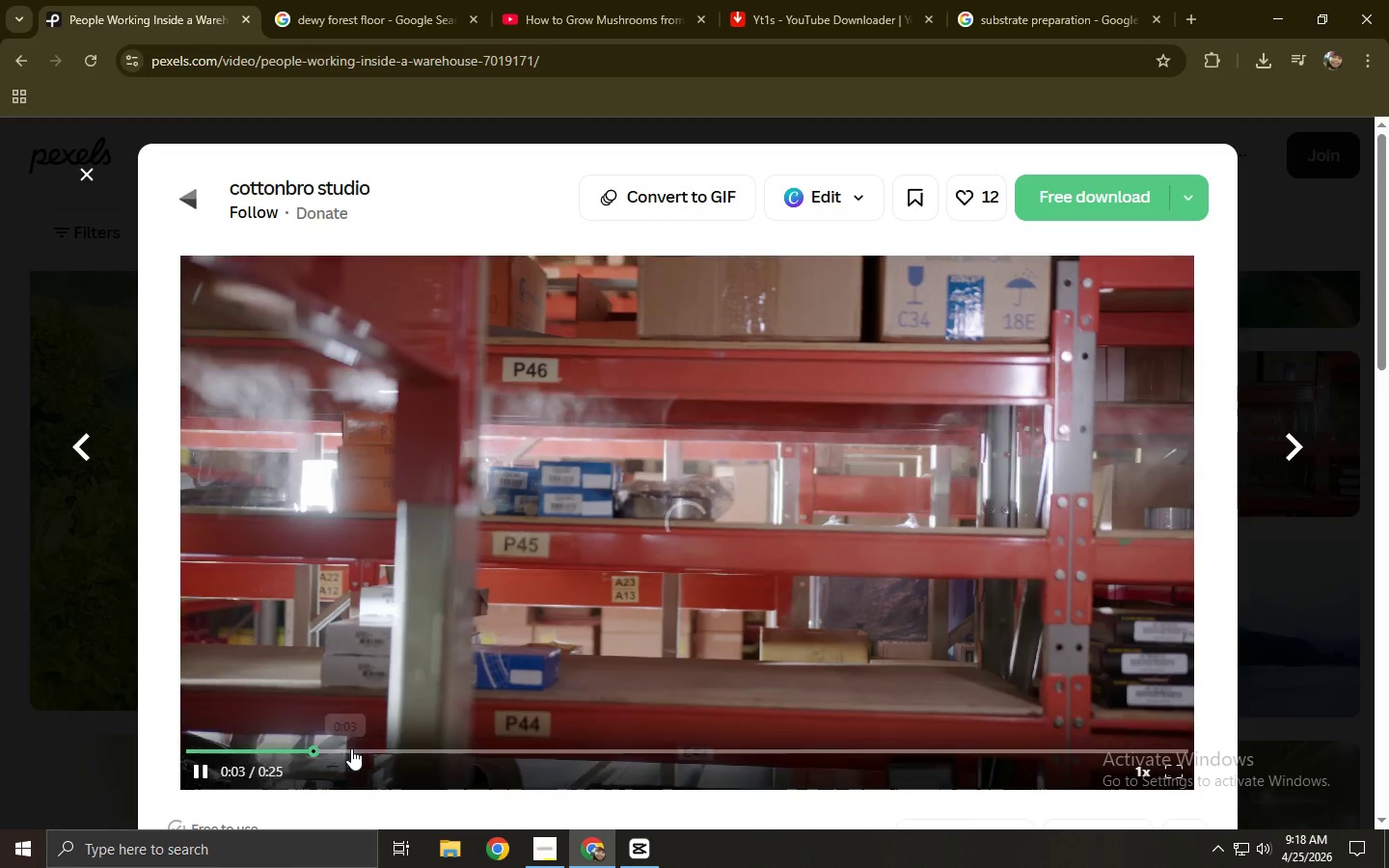 
scroll: coordinate [472, 711], scroll_direction: down, amount: 1.0
 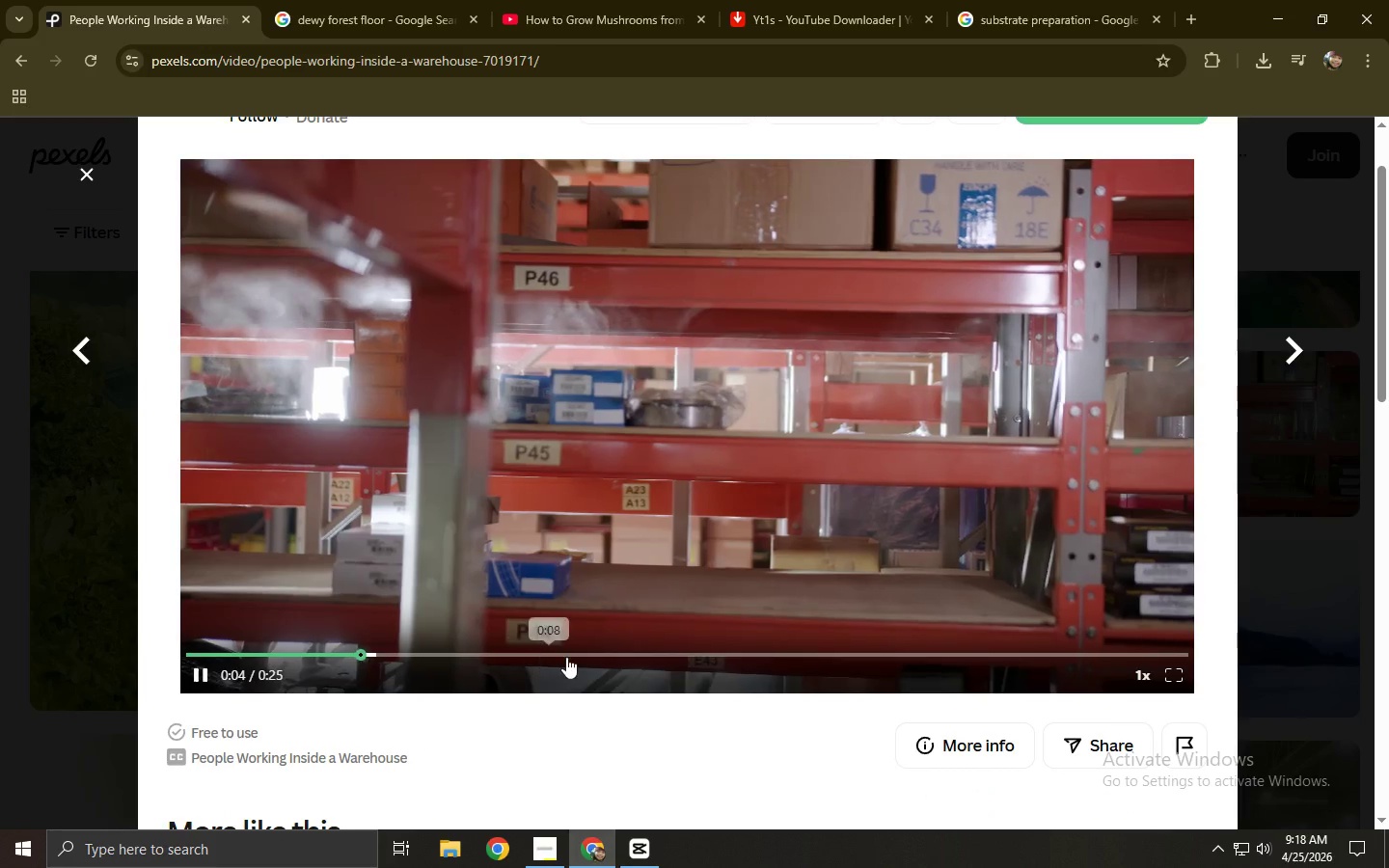 
left_click([570, 657])
 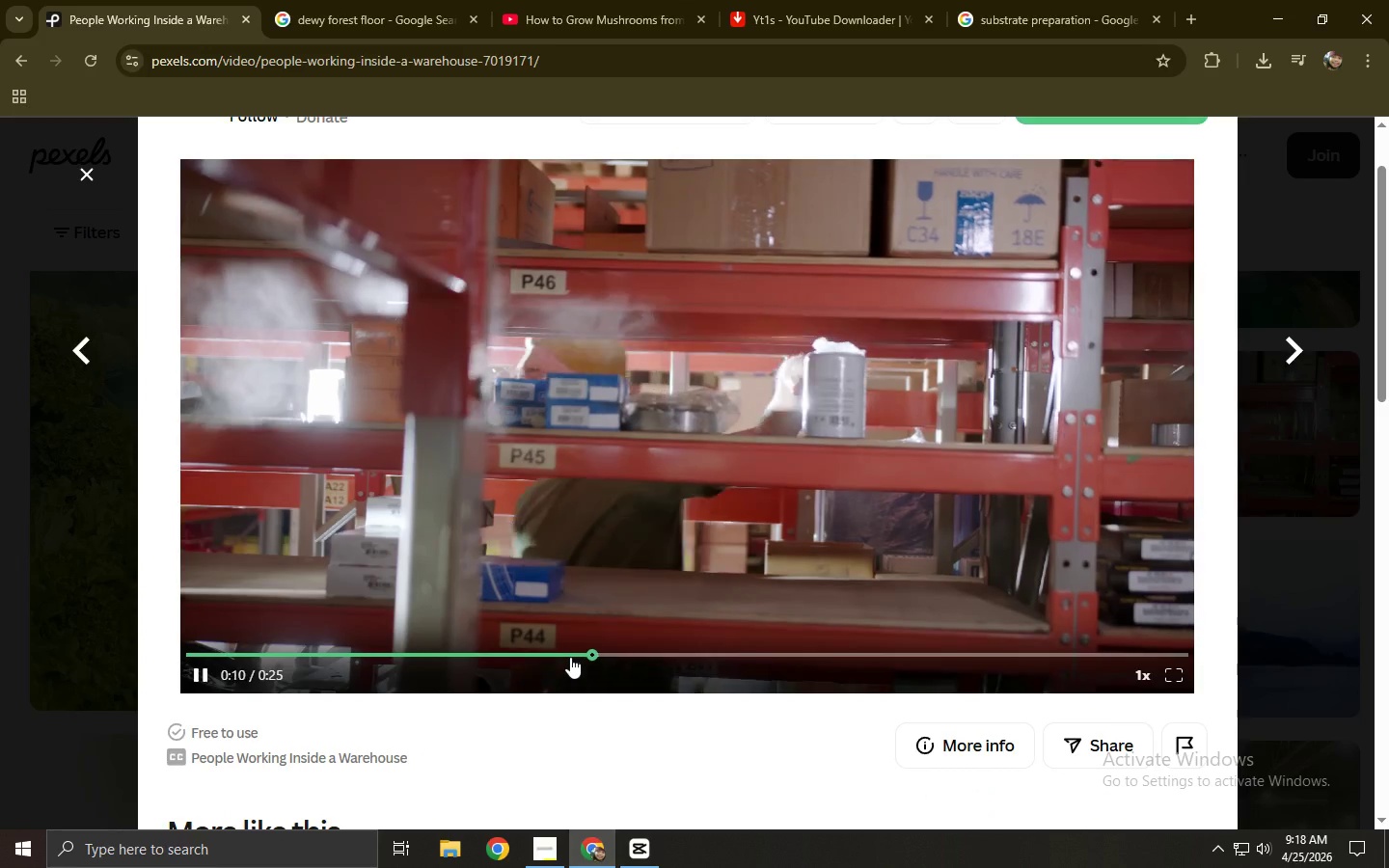 
left_click([0, 616])
 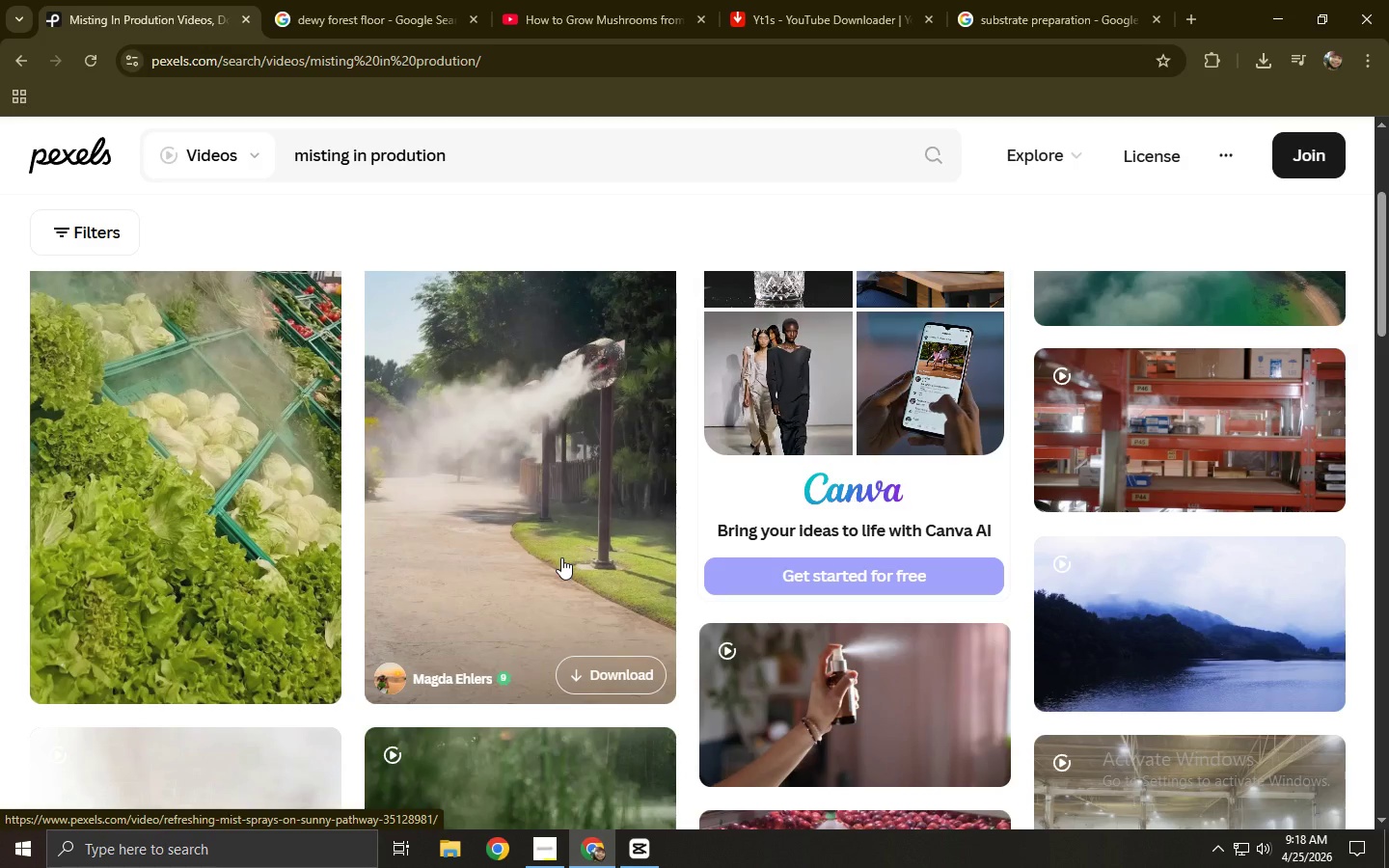 
wait(5.33)
 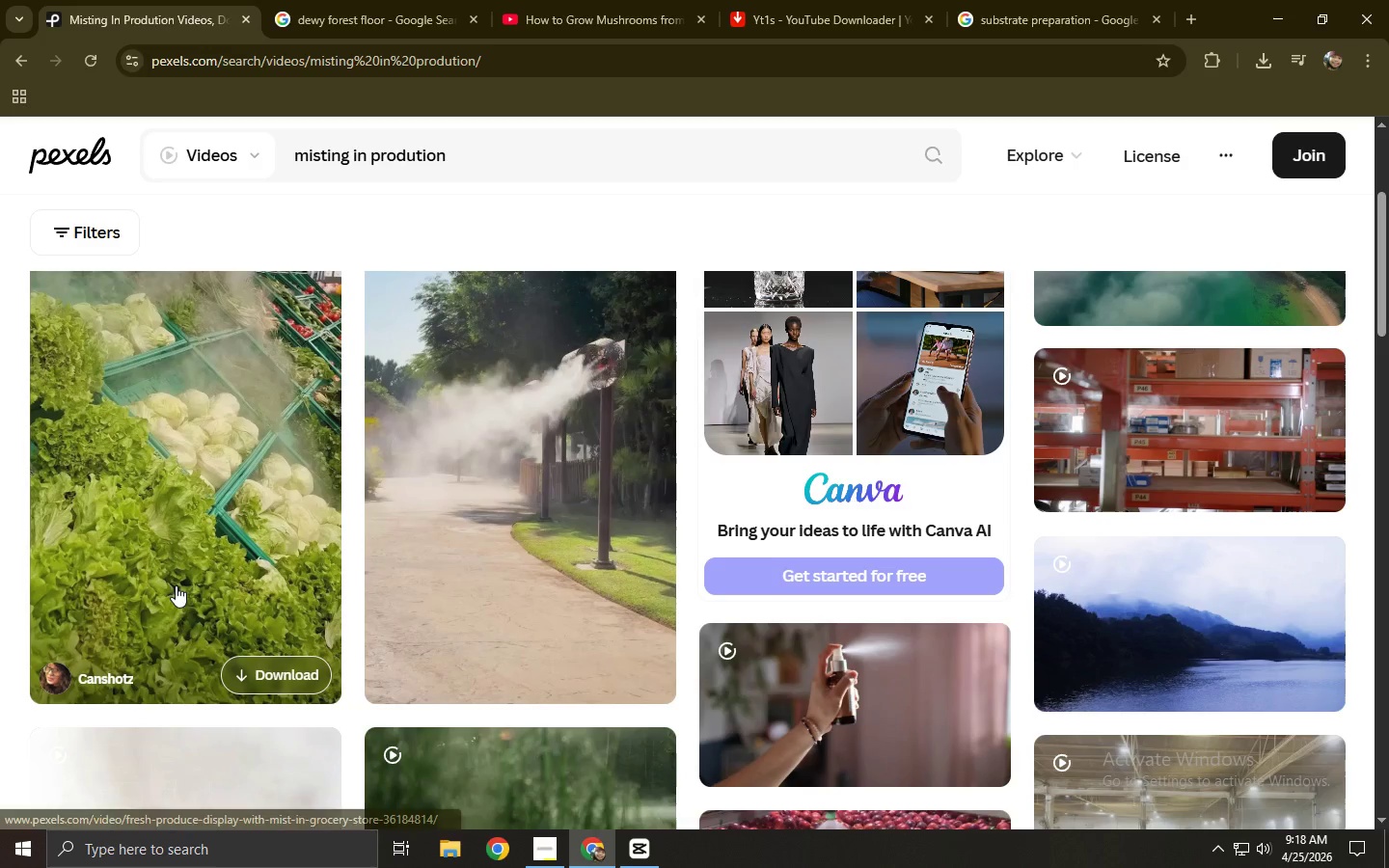 
scroll: coordinate [561, 557], scroll_direction: down, amount: 5.0
 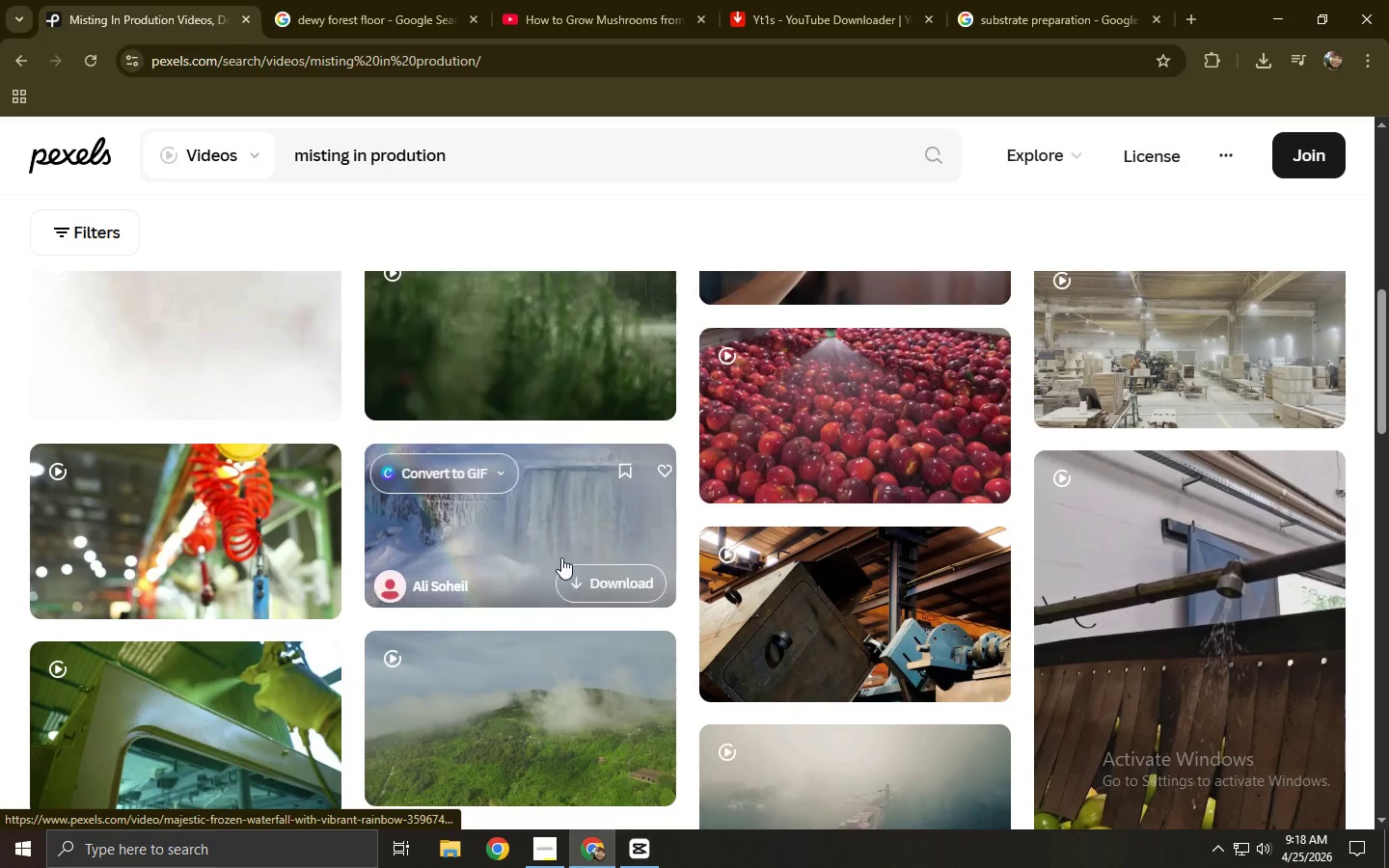 
scroll: coordinate [561, 557], scroll_direction: up, amount: 2.0
 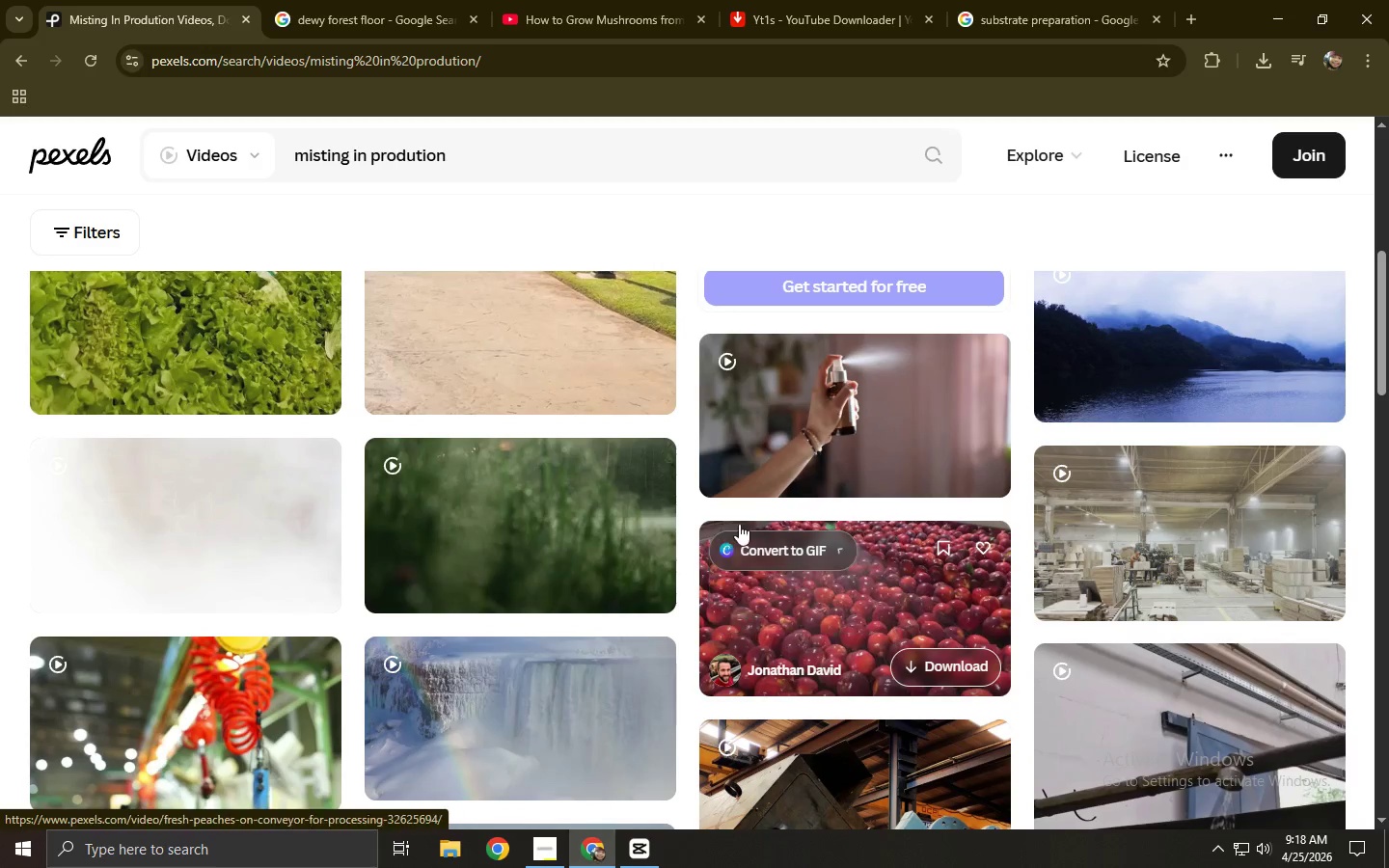 
scroll: coordinate [772, 491], scroll_direction: down, amount: 3.0
 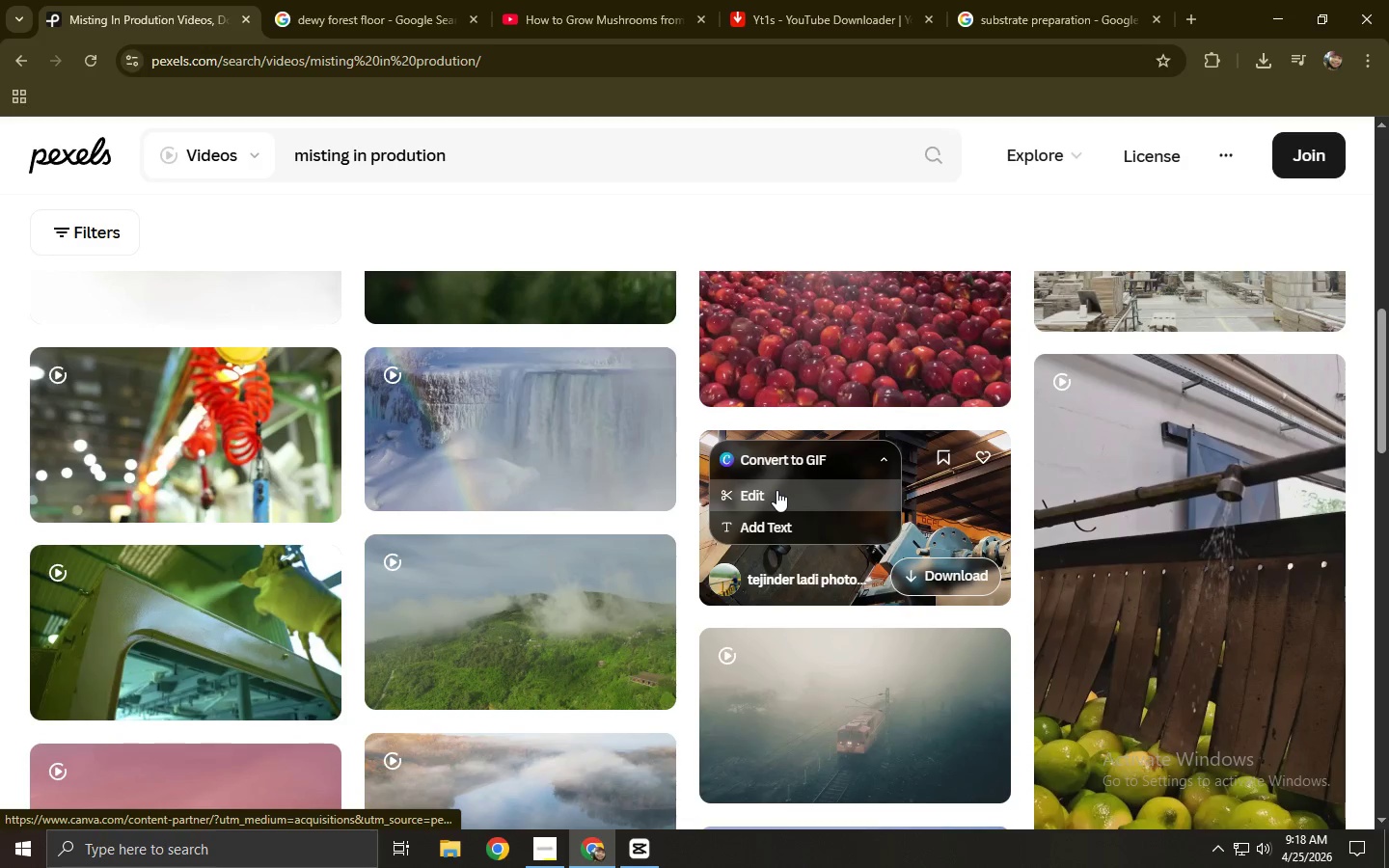 
scroll: coordinate [776, 490], scroll_direction: up, amount: 3.0
 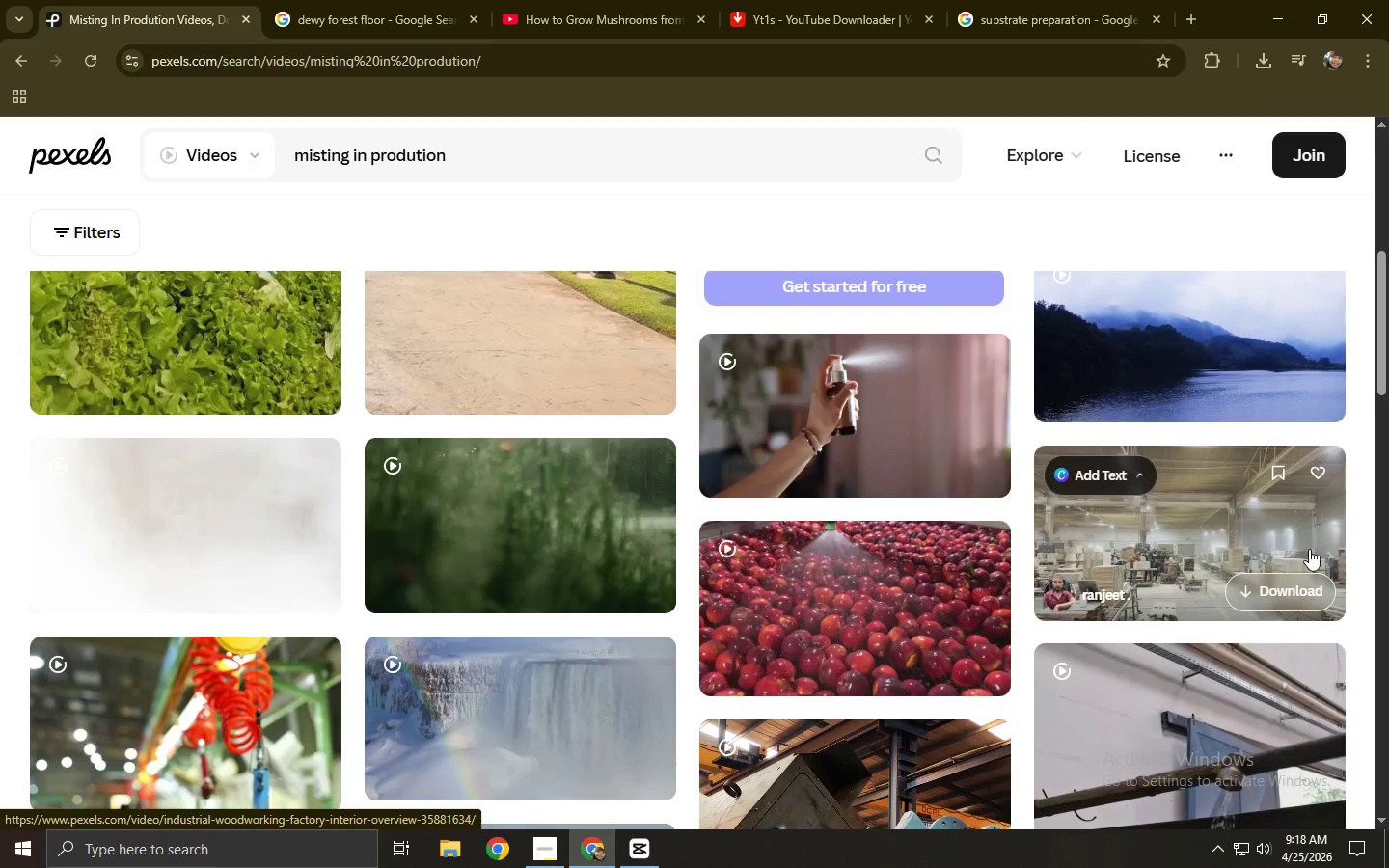 
left_click([1273, 533])
 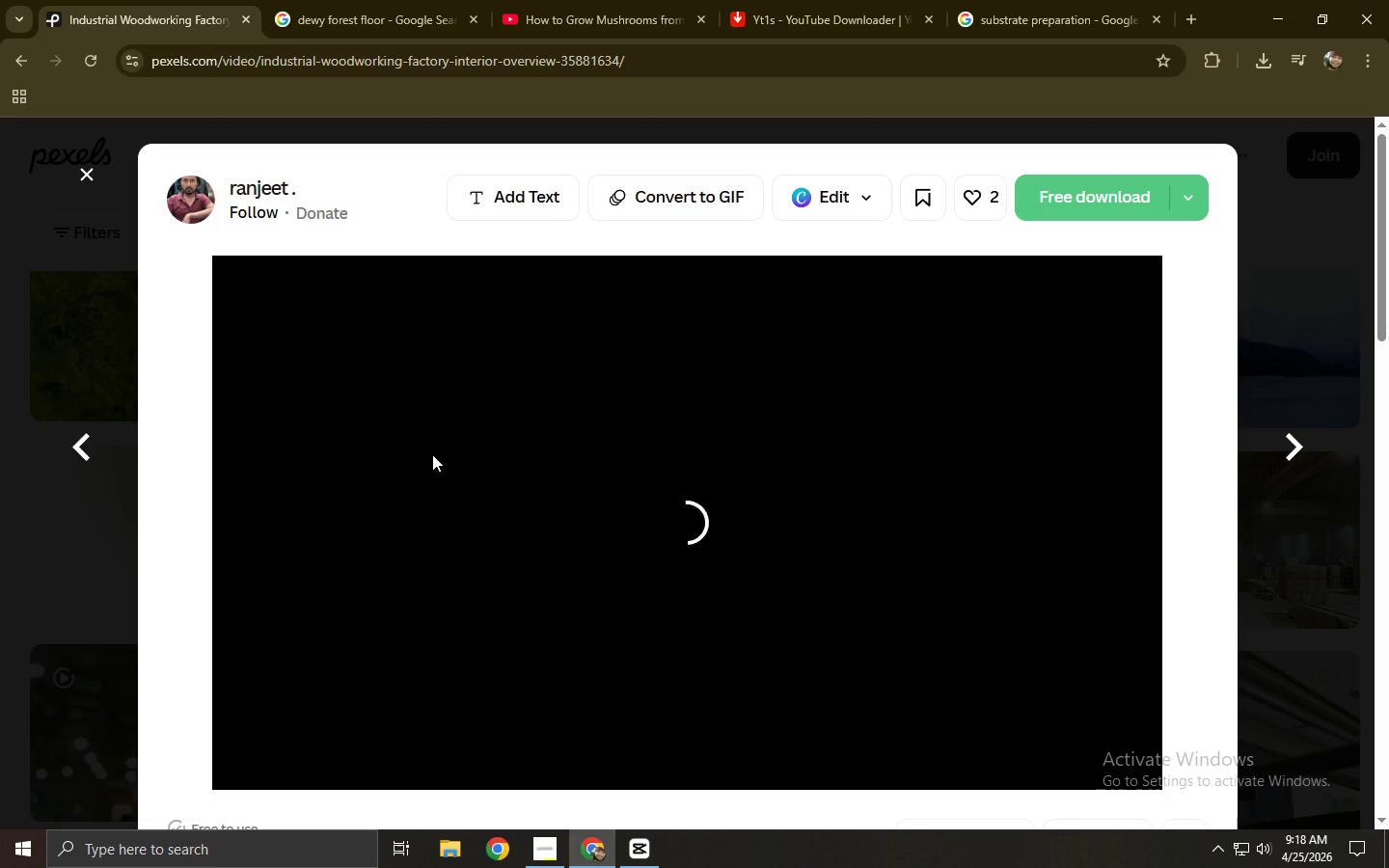 
wait(7.58)
 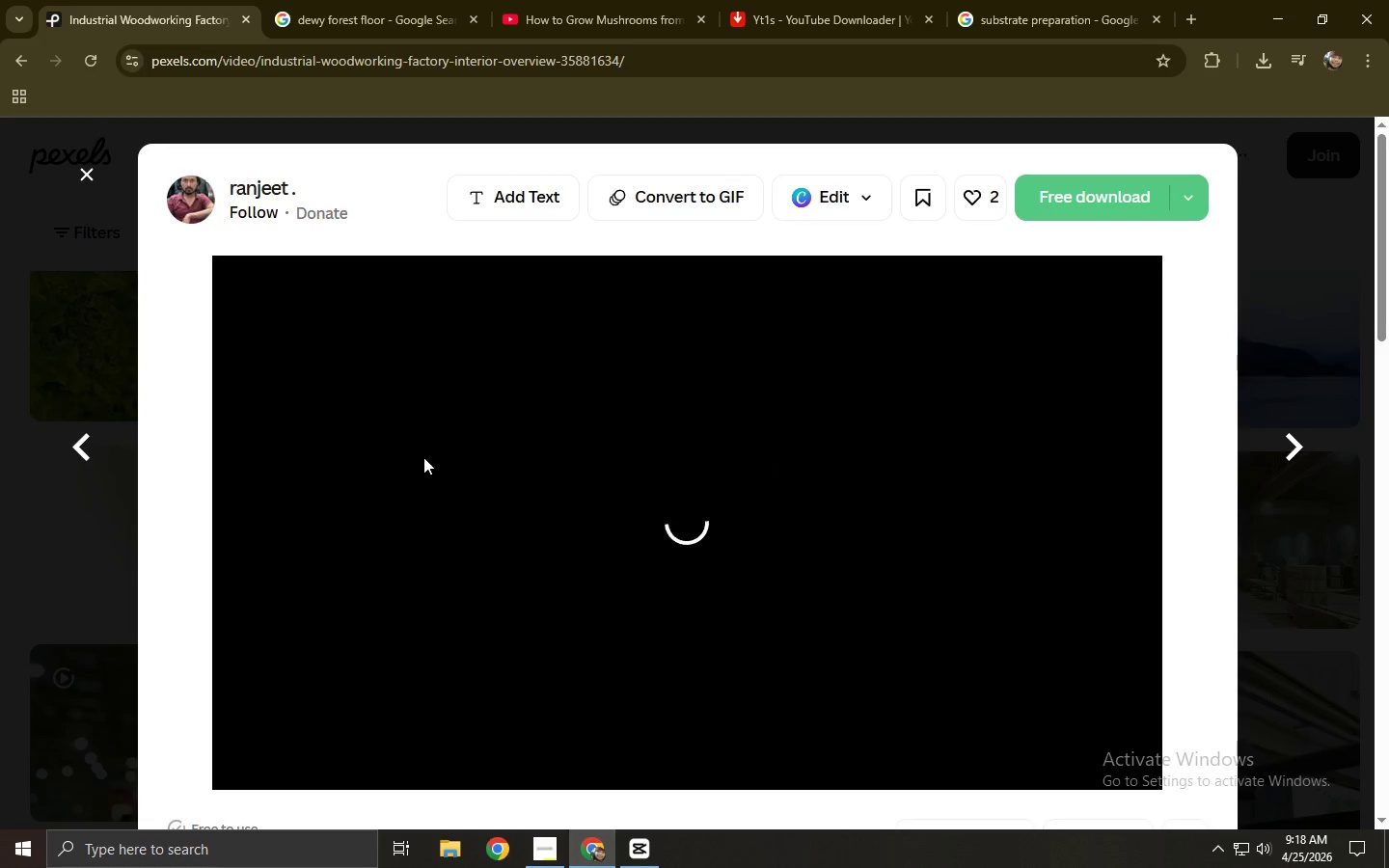 
scroll: coordinate [8, 453], scroll_direction: down, amount: 20.0
 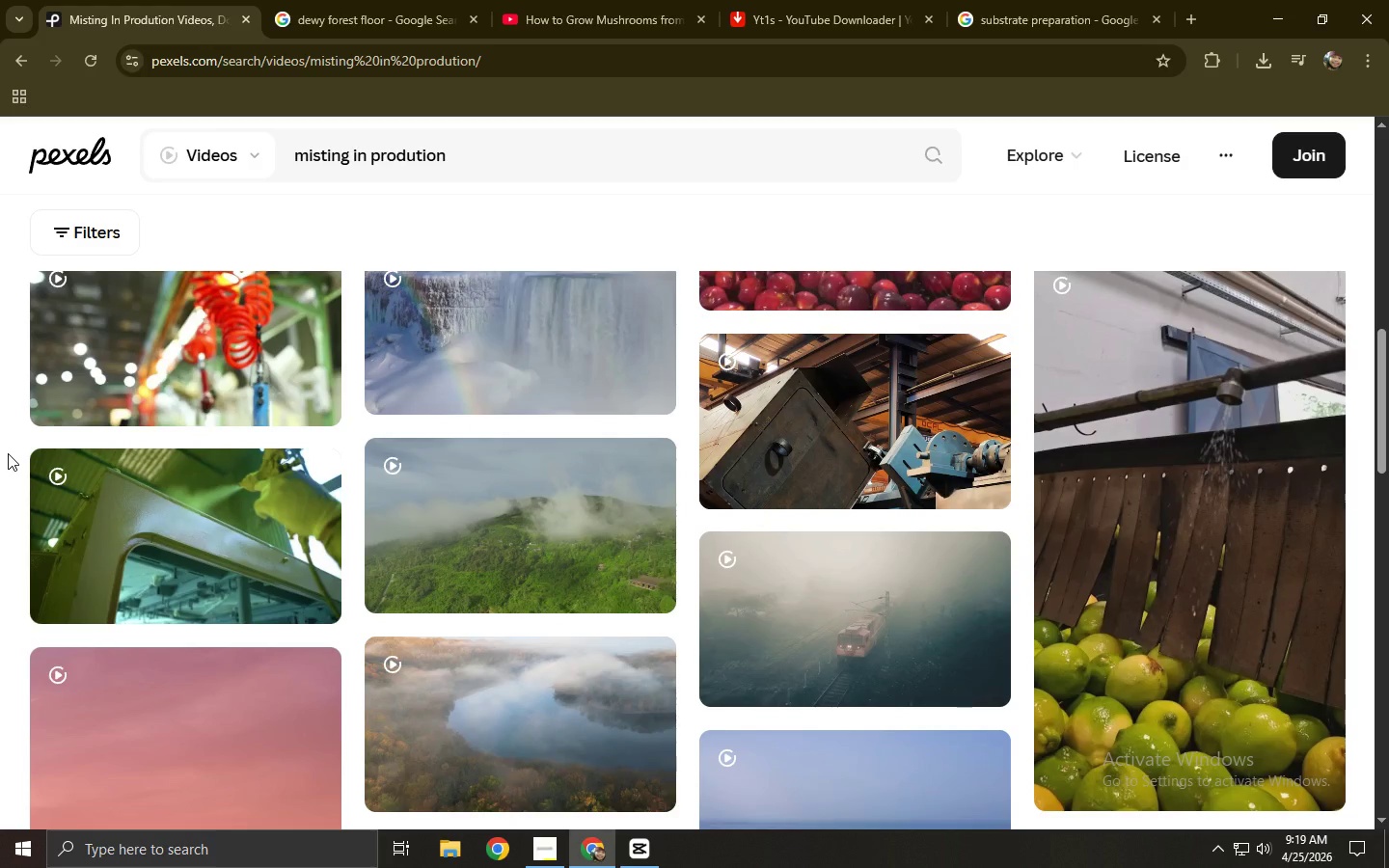 
scroll: coordinate [12, 453], scroll_direction: down, amount: 8.0
 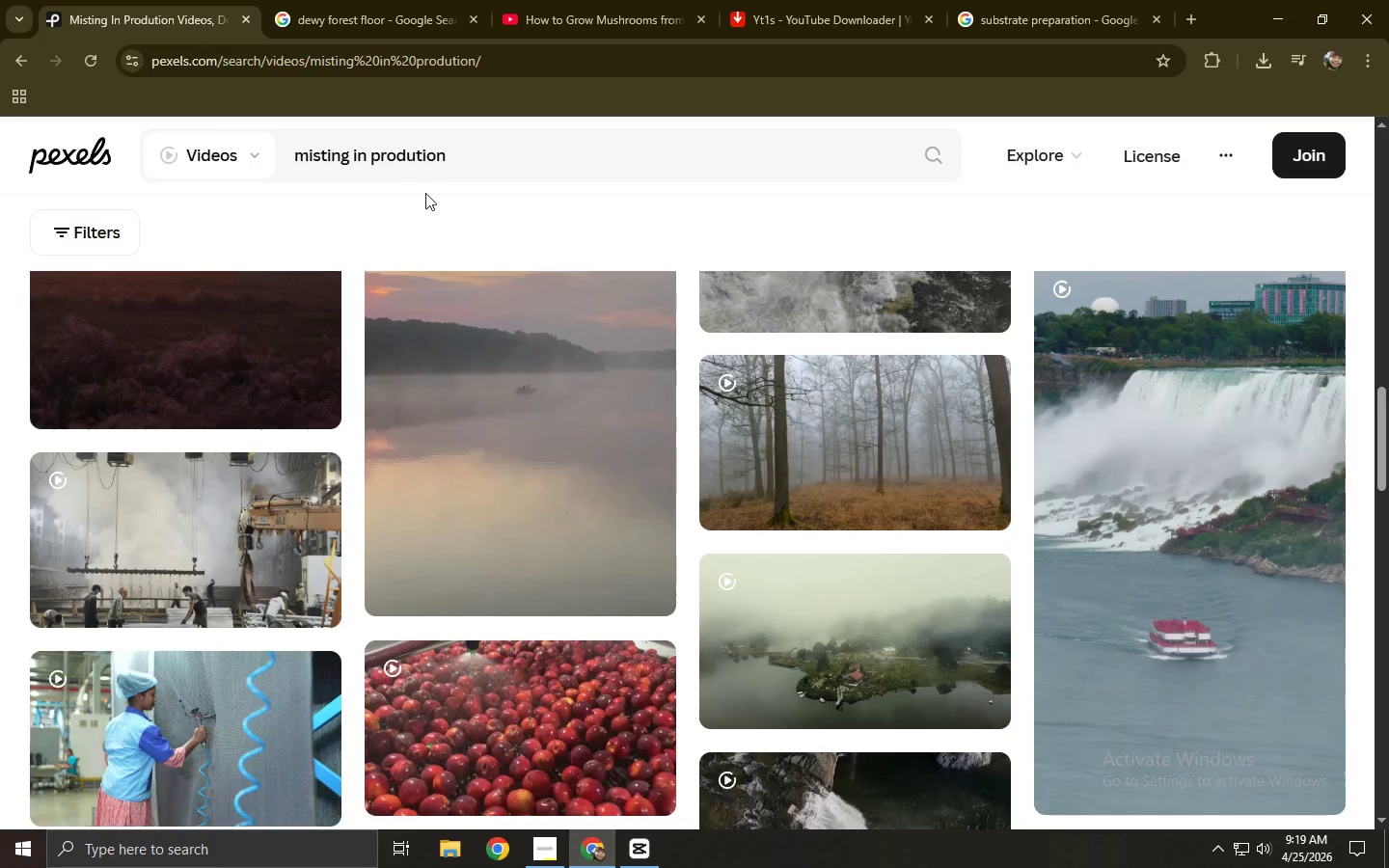 
left_click_drag(start_coordinate=[456, 159], to_coordinate=[351, 158])
 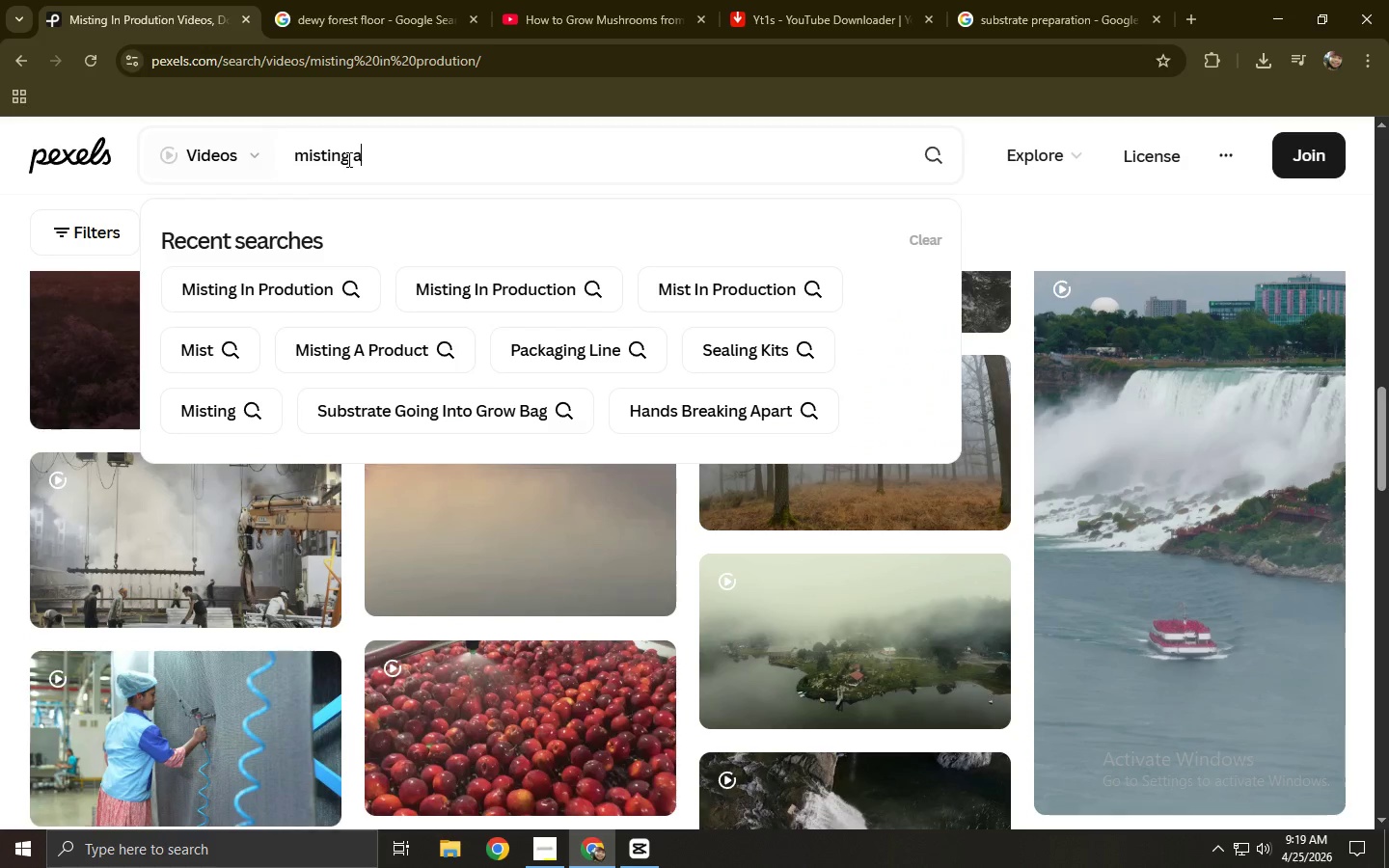 
type(a mush  )
key(Backspace)
type(roo)
key(Backspace)
key(Backspace)
key(Backspace)
key(Backspace)
type(room)
 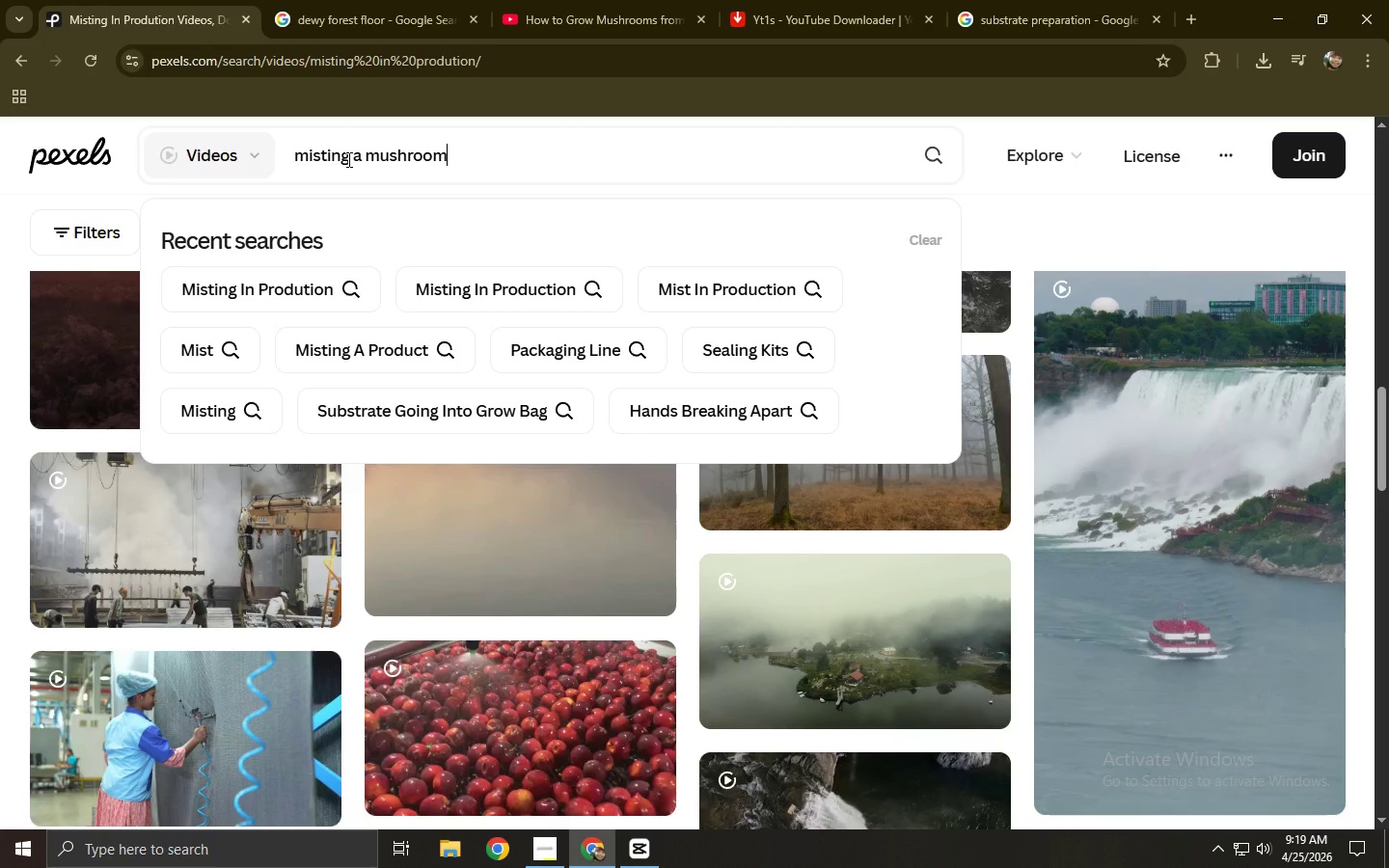 
key(Enter)
 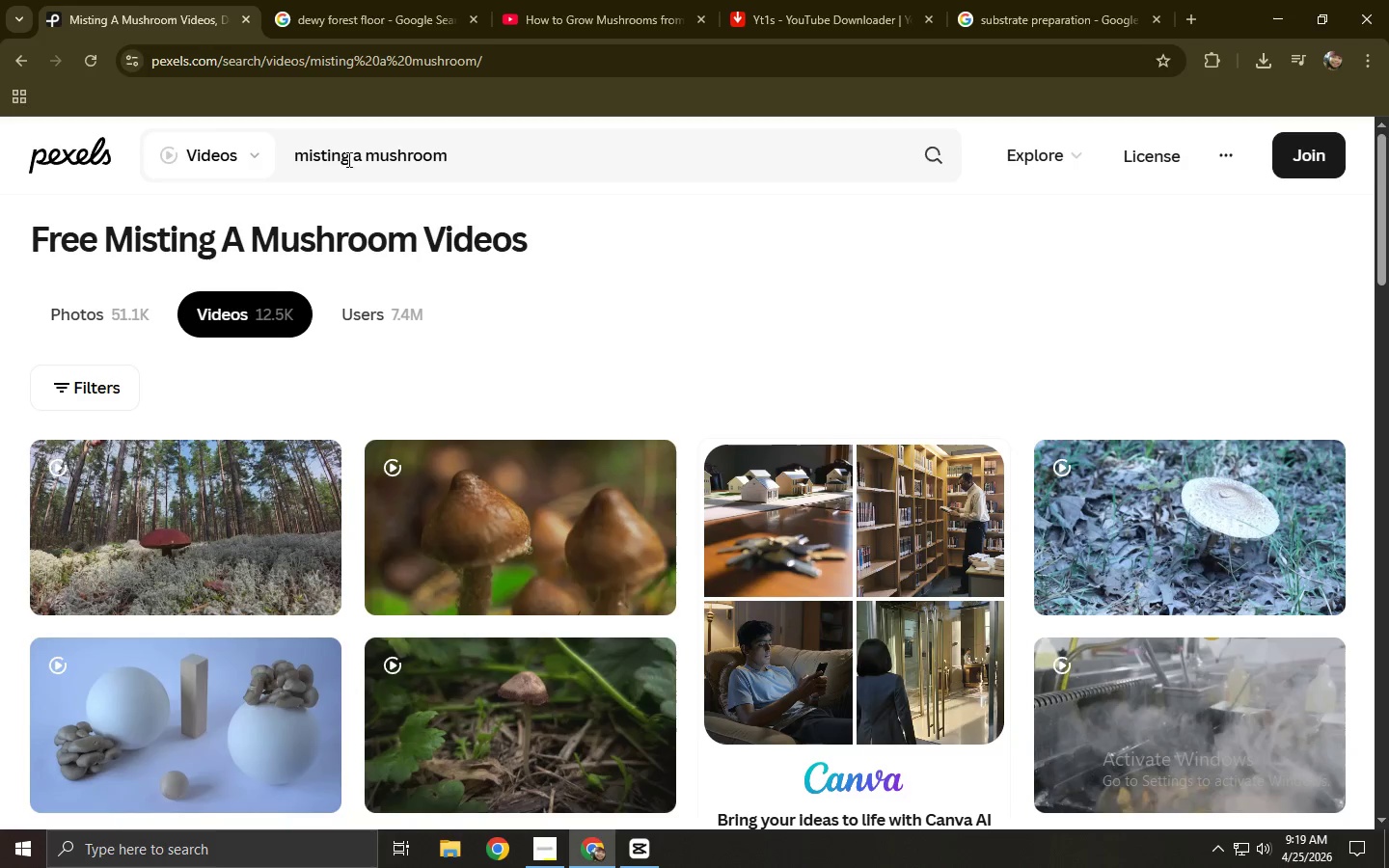 
left_click_drag(start_coordinate=[472, 149], to_coordinate=[232, 173])
 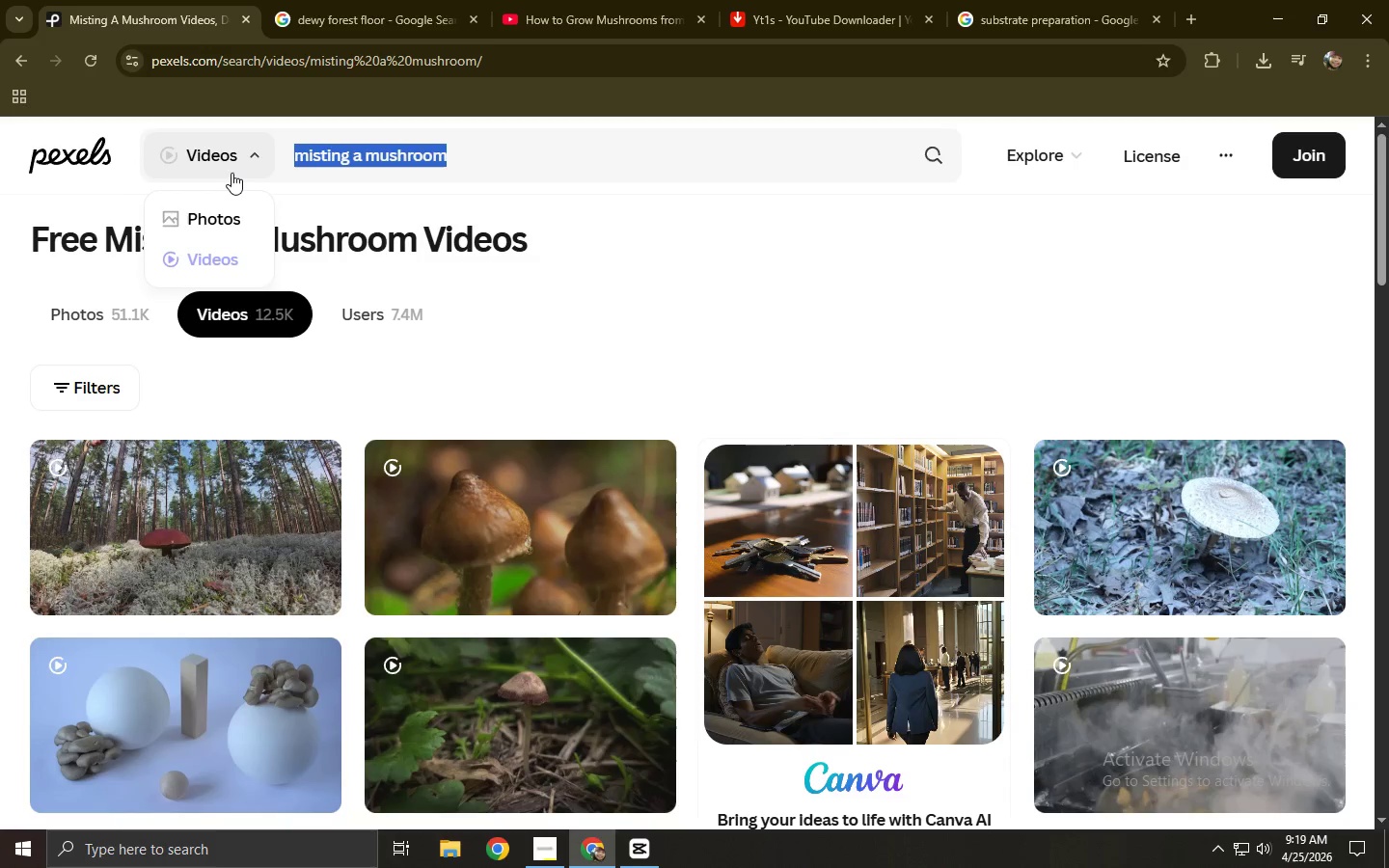 
key(Backspace)
 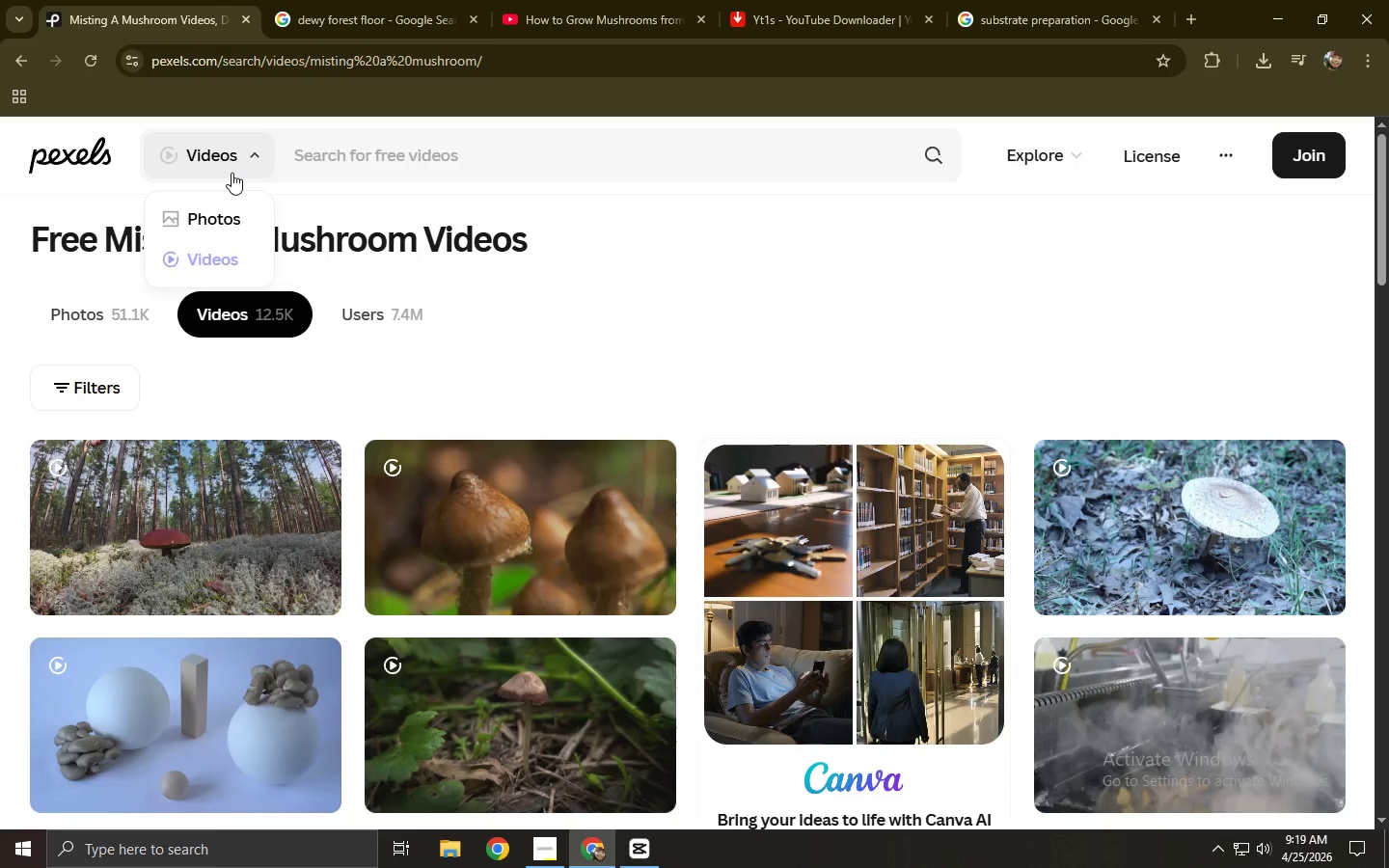 
wait(5.53)
 